 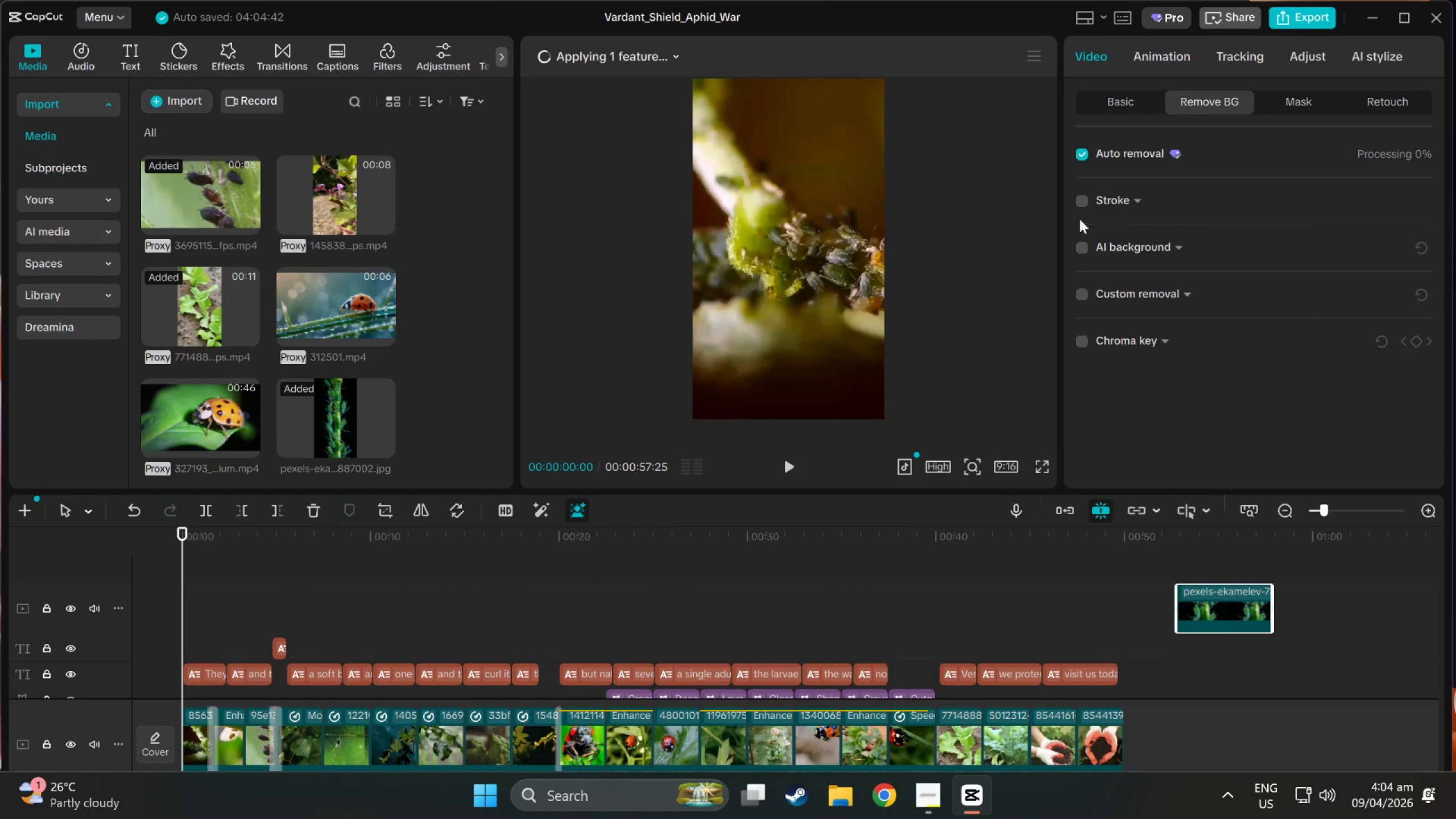 
left_click([1202, 540])
 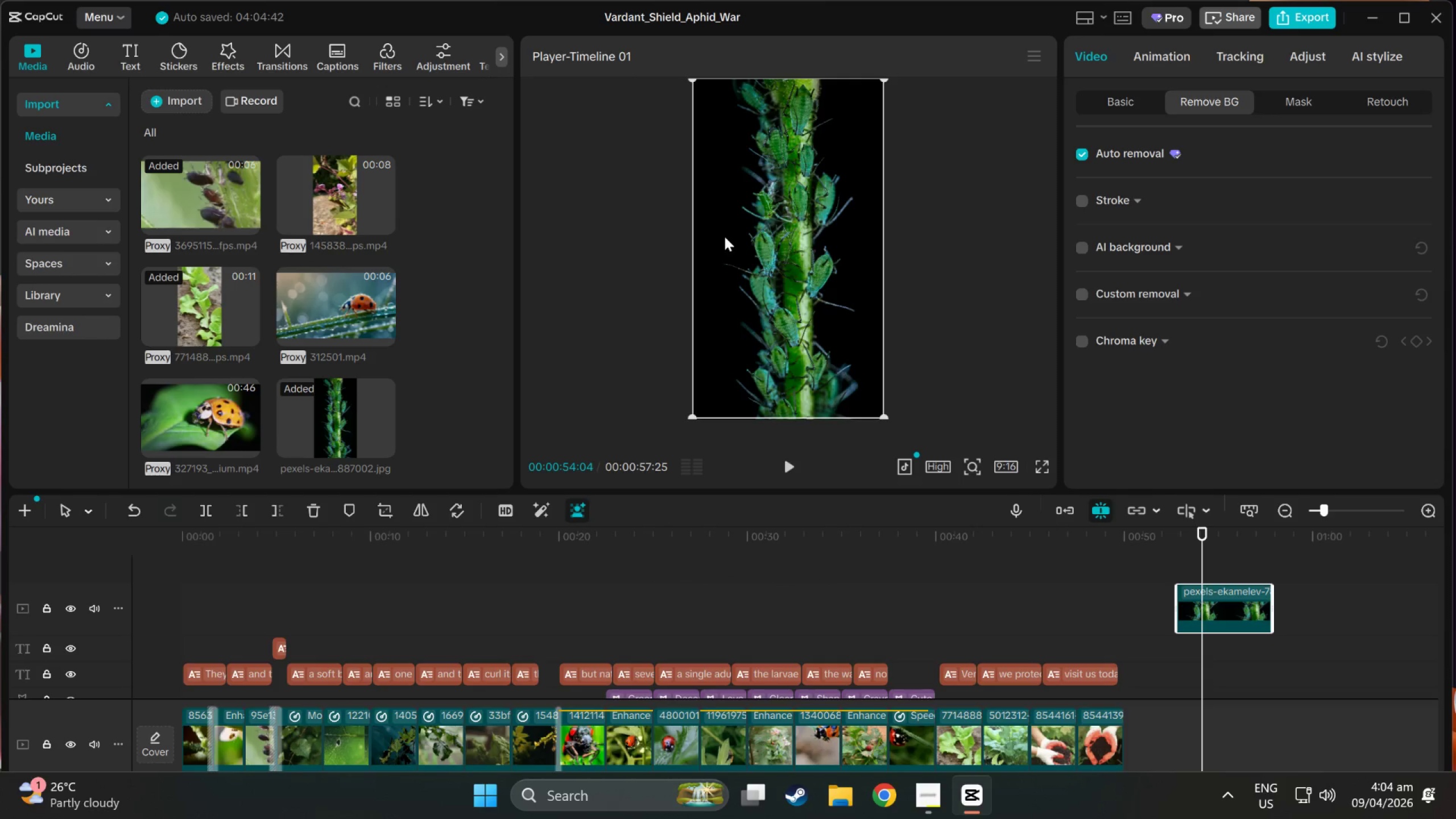 
left_click_drag(start_coordinate=[1205, 532], to_coordinate=[1216, 534])
 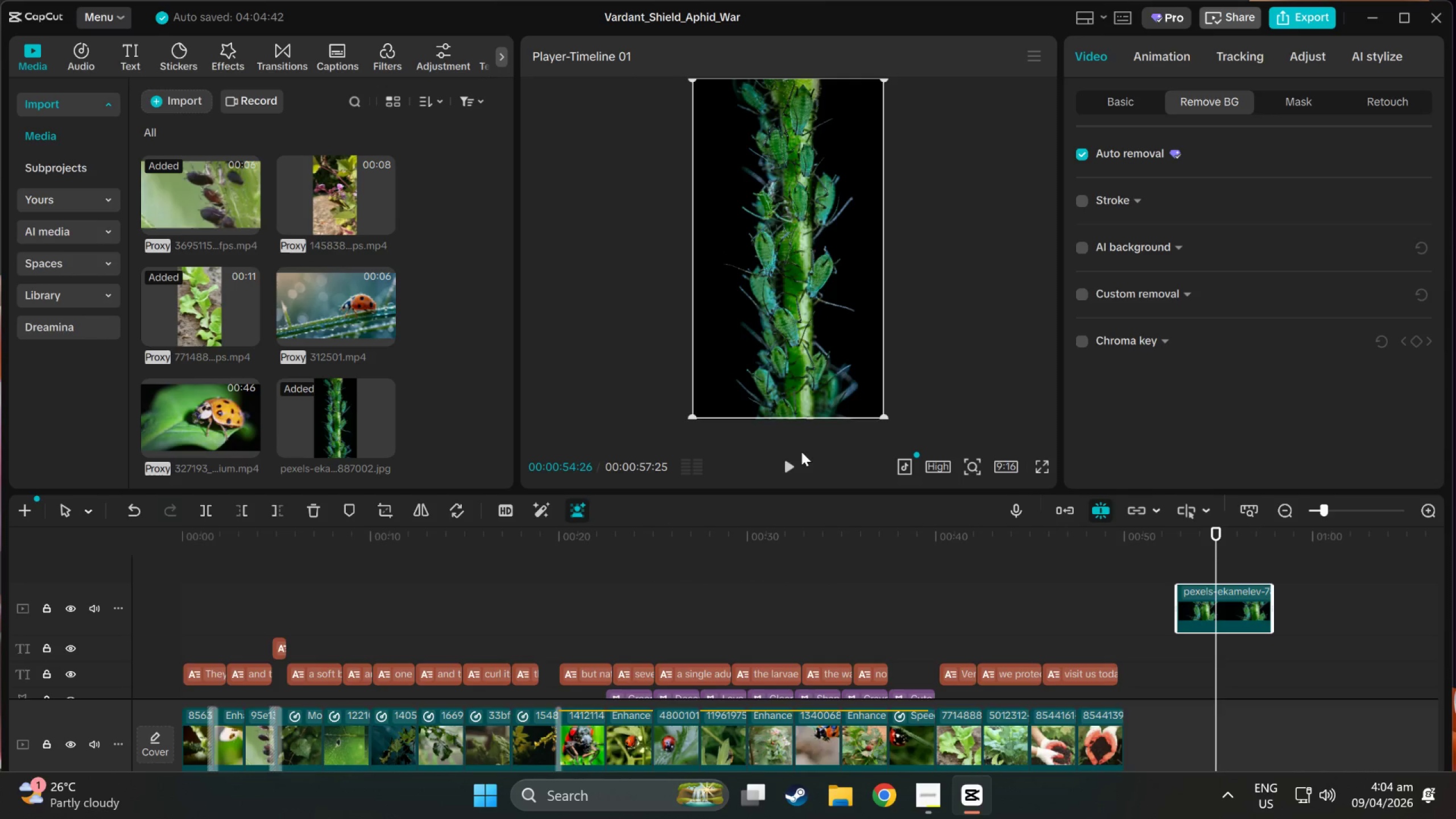 
left_click_drag(start_coordinate=[787, 316], to_coordinate=[790, 320])
 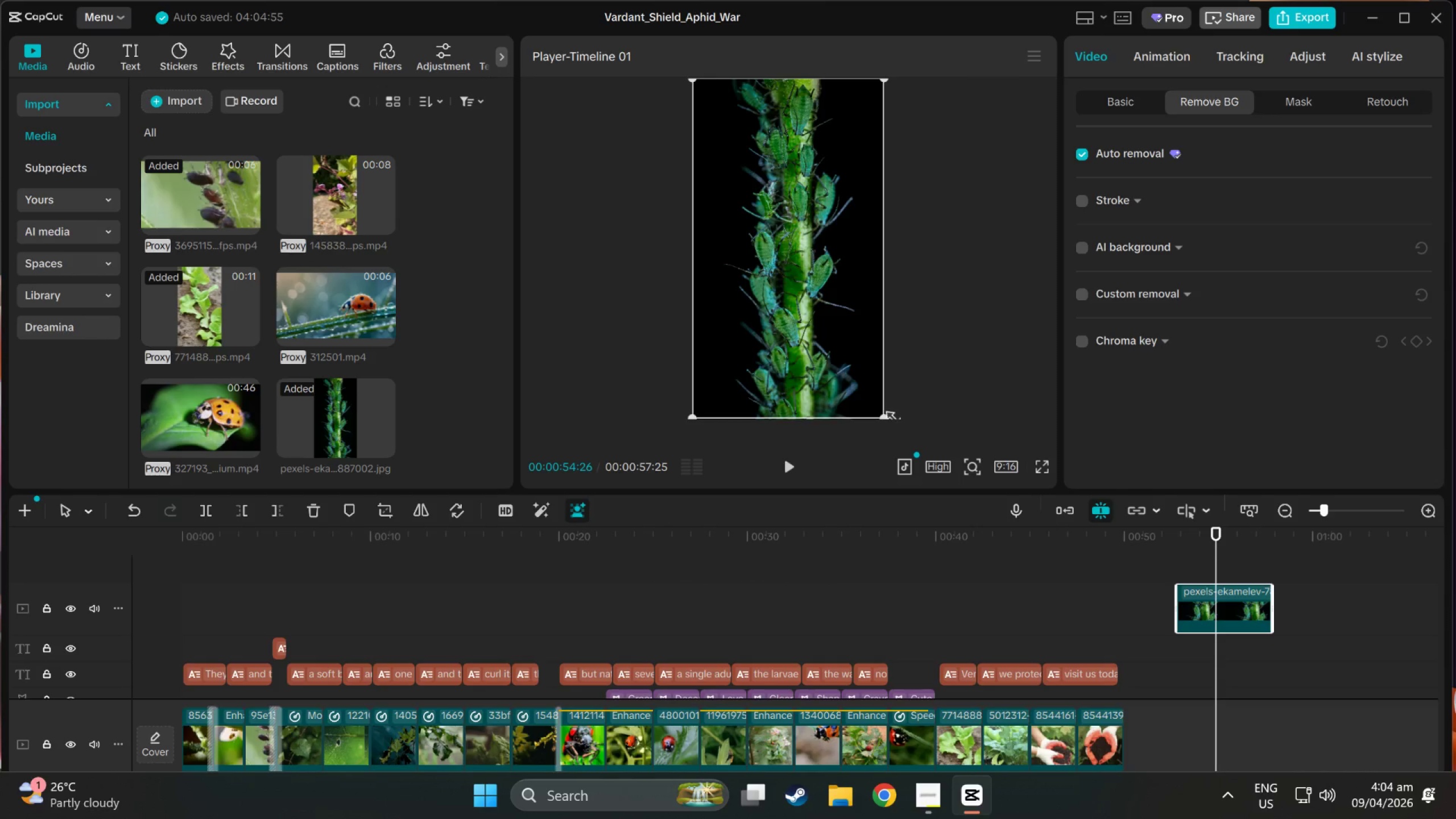 
left_click_drag(start_coordinate=[889, 417], to_coordinate=[1135, 706])
 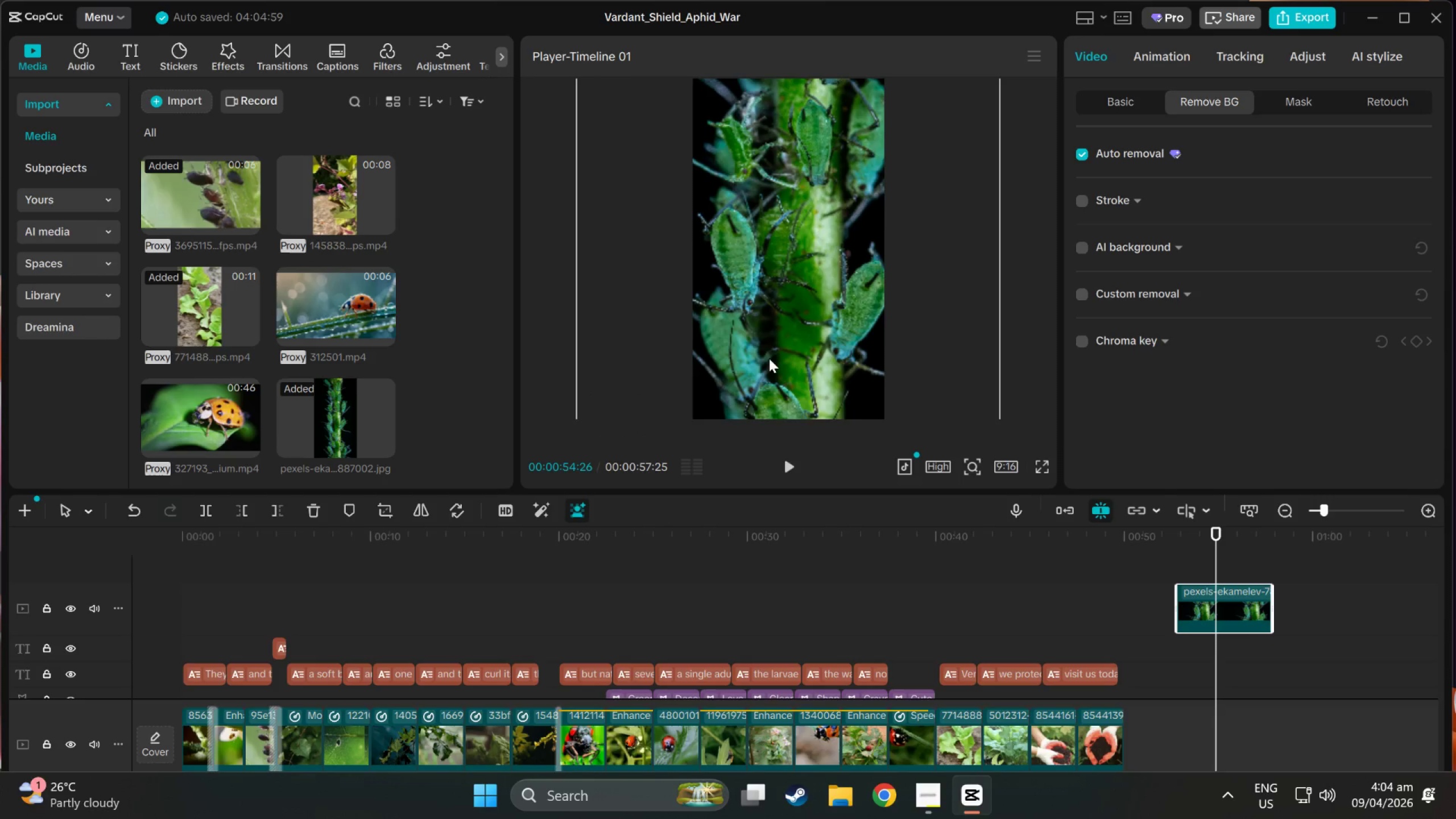 
left_click_drag(start_coordinate=[768, 357], to_coordinate=[807, 378])
 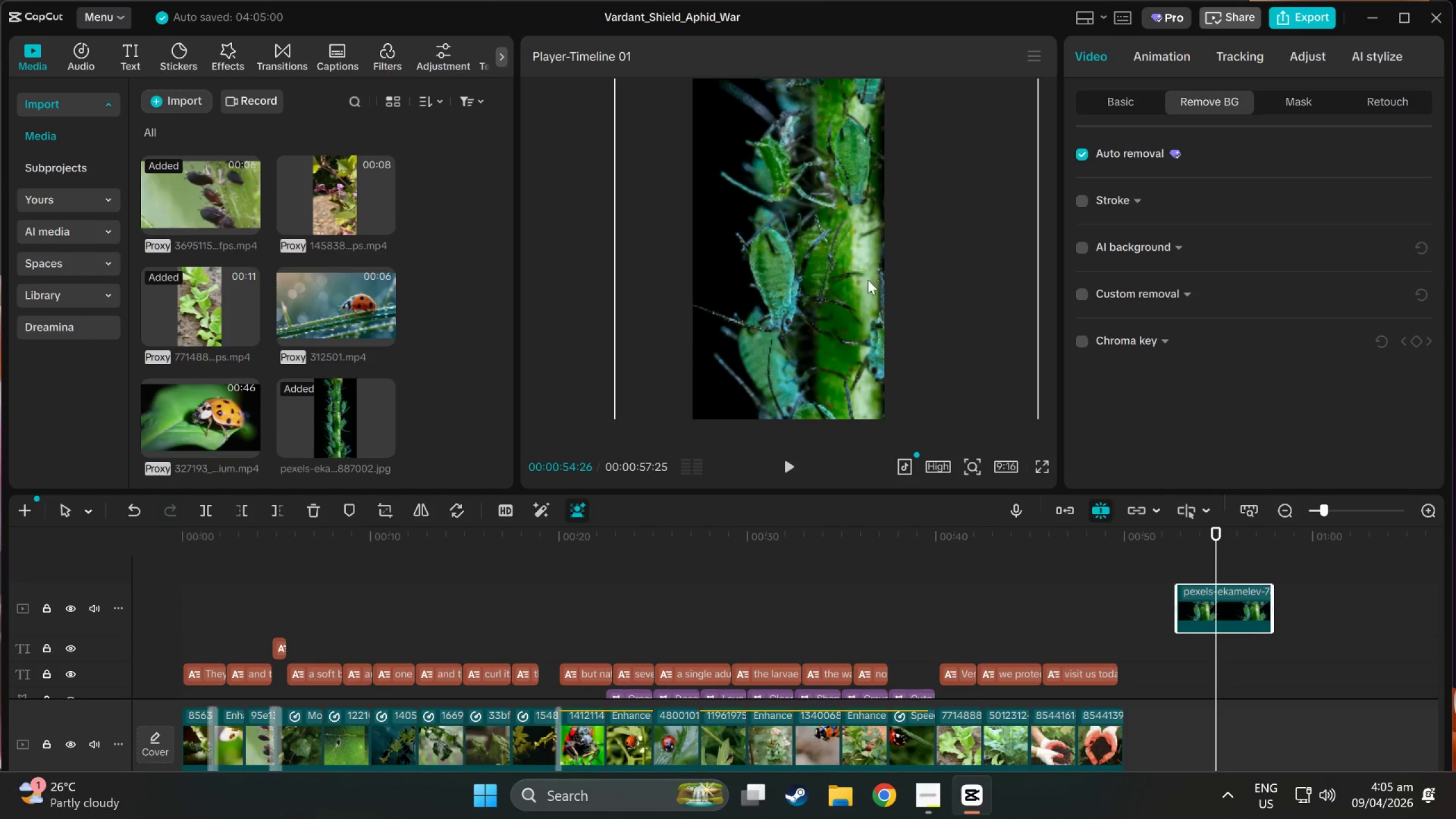 
scroll: coordinate [946, 253], scroll_direction: up, amount: 2.0
 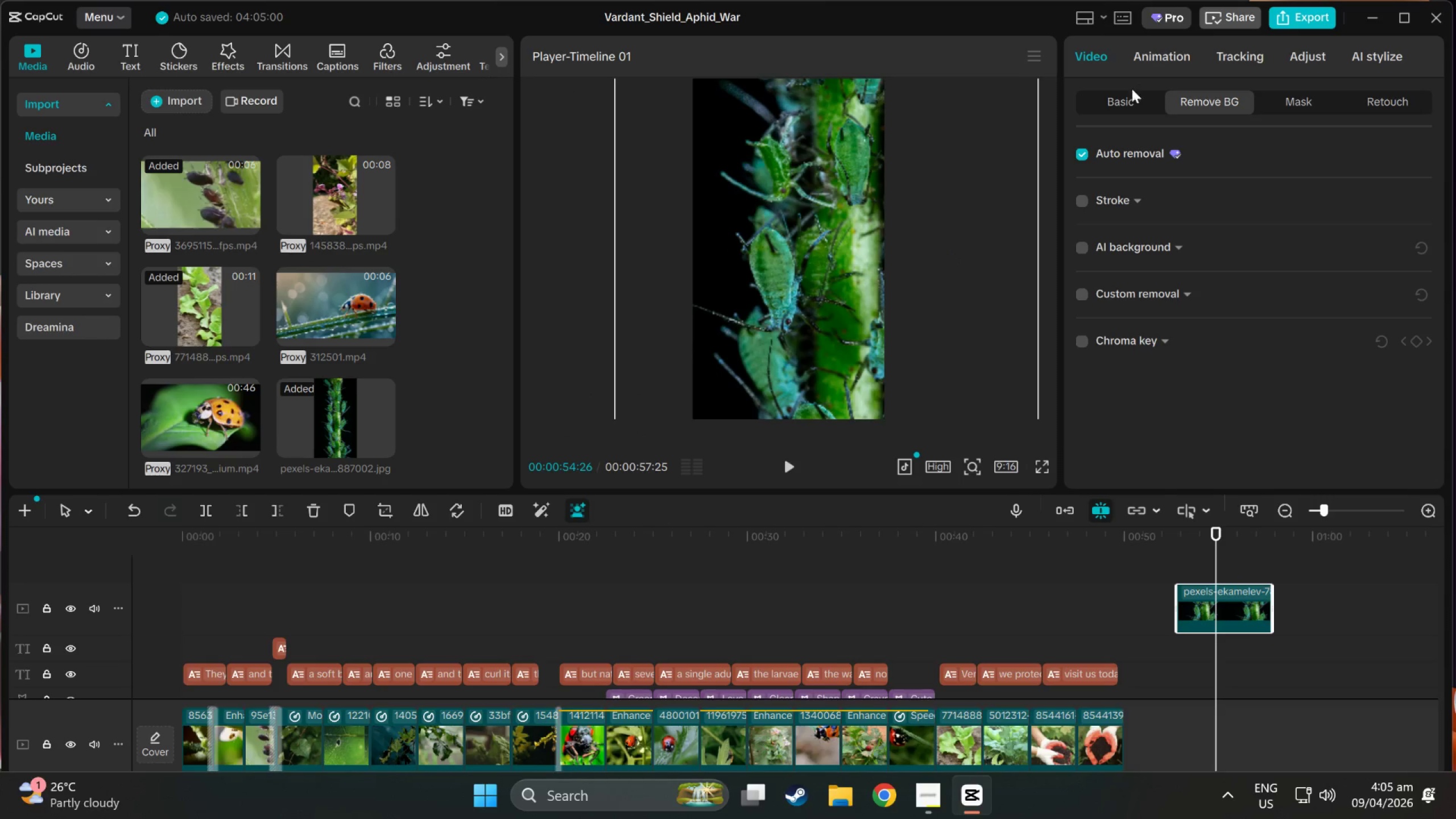 
left_click([1128, 103])
 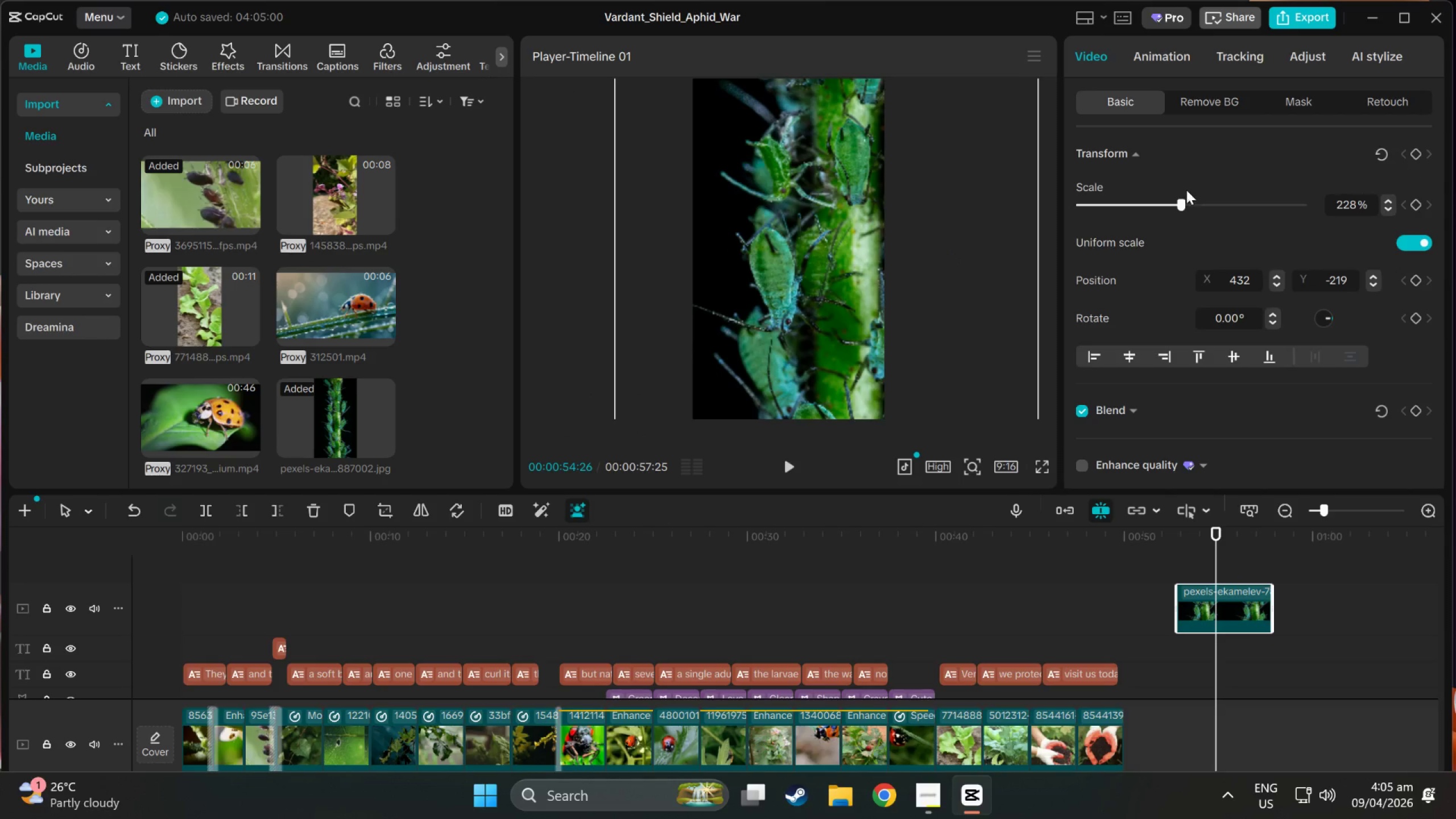 
left_click_drag(start_coordinate=[1186, 206], to_coordinate=[1277, 209])
 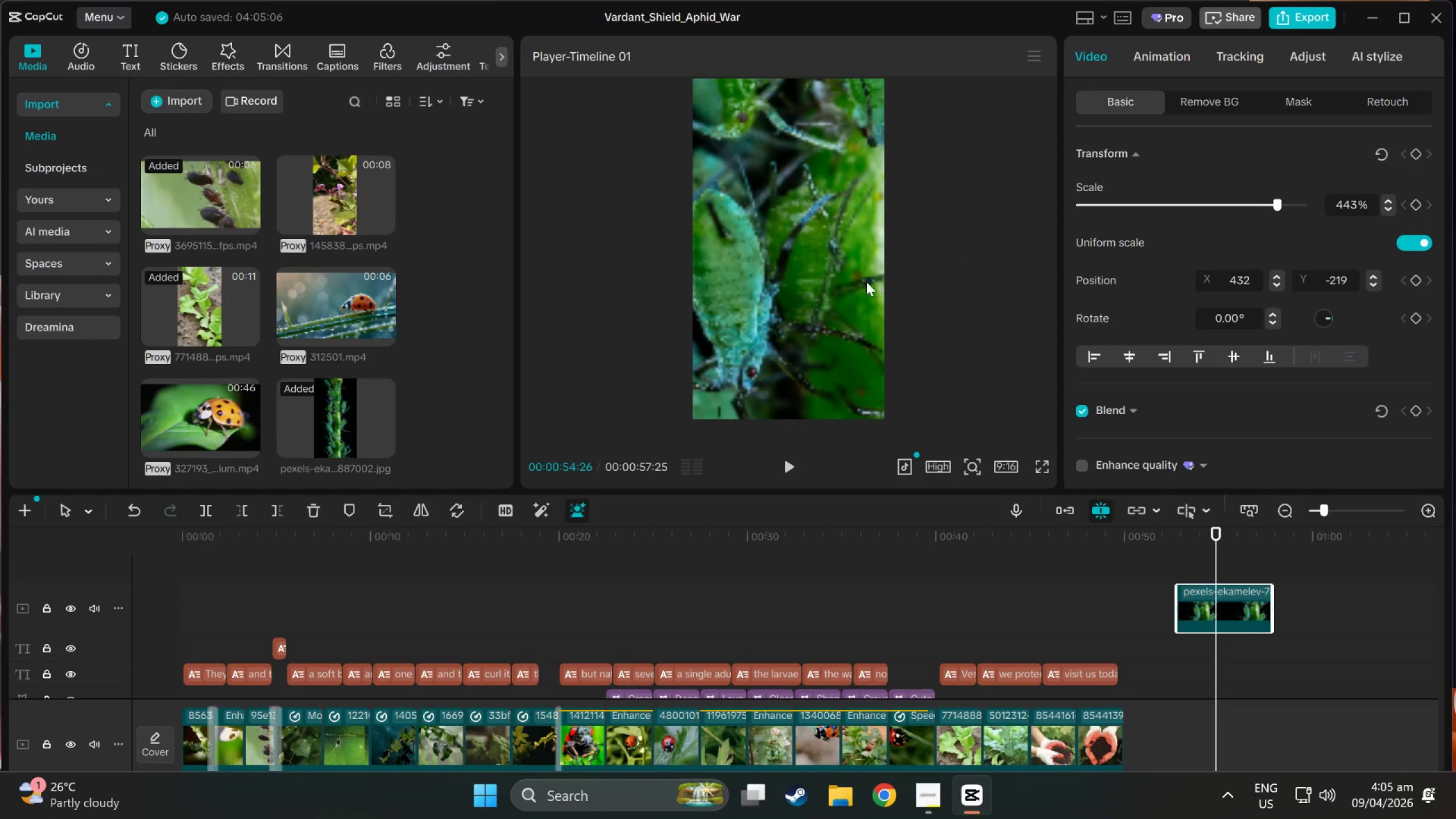 
left_click_drag(start_coordinate=[820, 277], to_coordinate=[867, 230])
 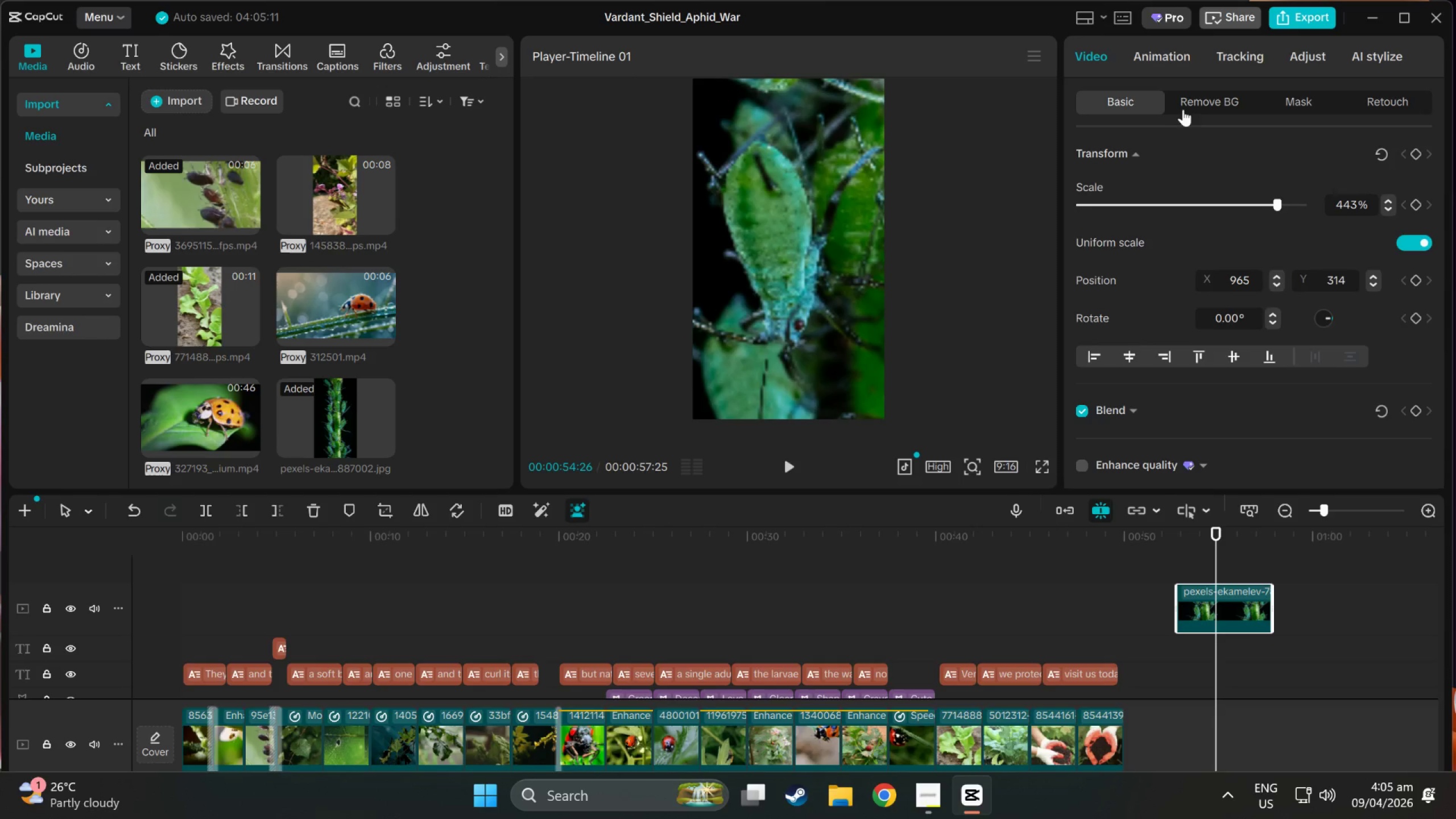 
left_click([1201, 104])
 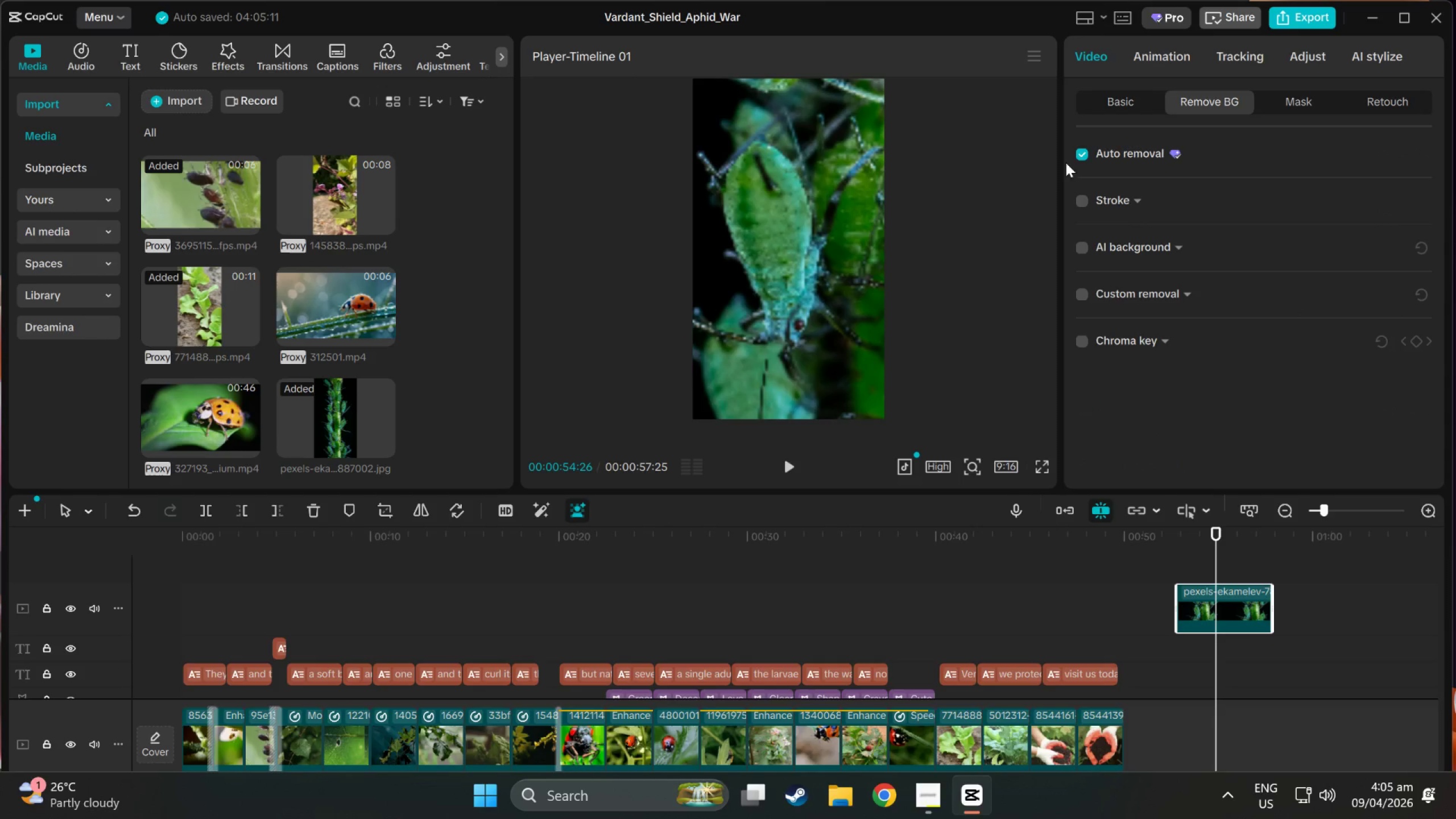 
left_click([1084, 160])
 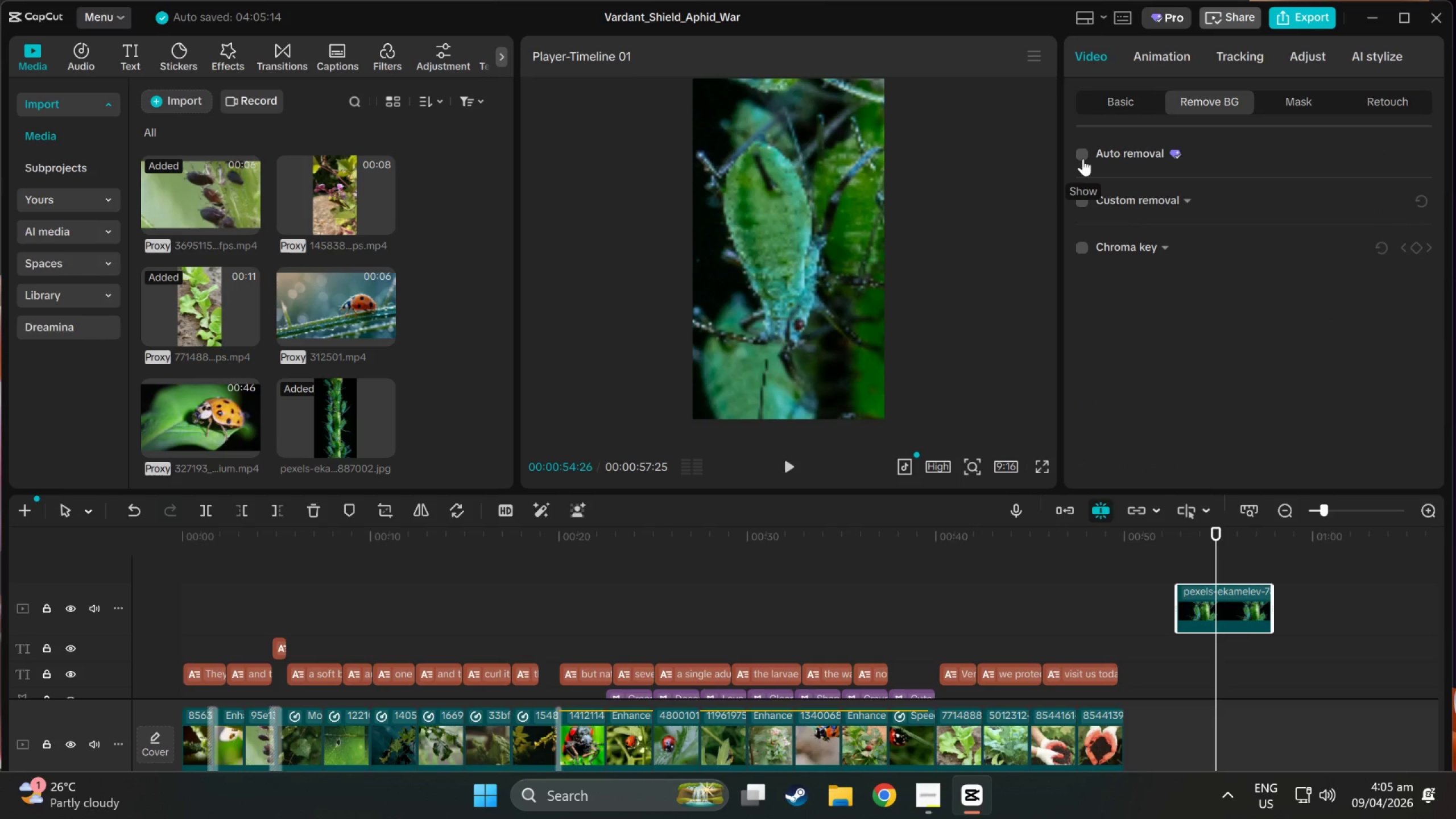 
left_click([1081, 158])
 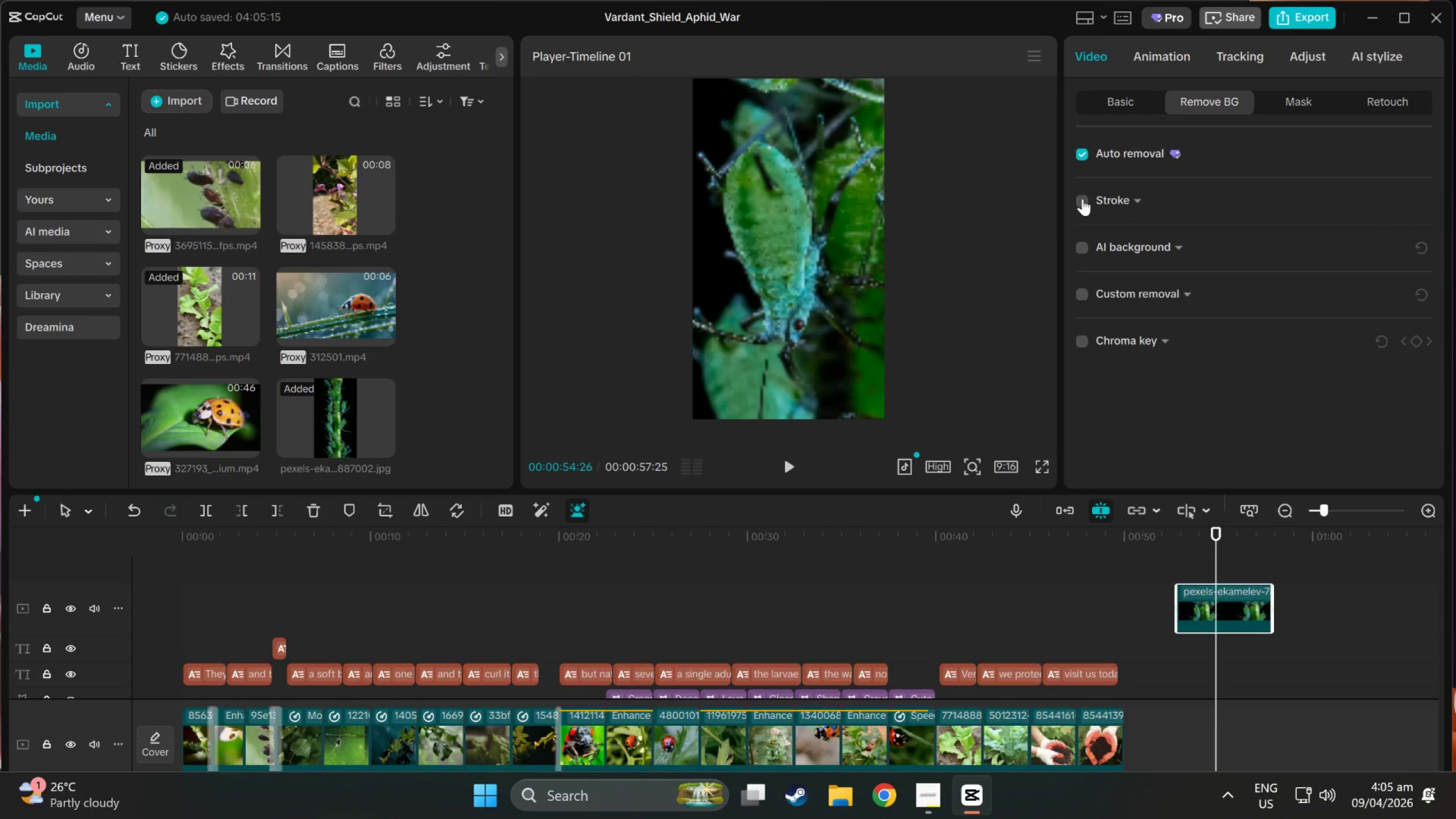 
hold_key(key=ControlLeft, duration=1.54)
scroll: coordinate [741, 296], scroll_direction: down, amount: 3.0
 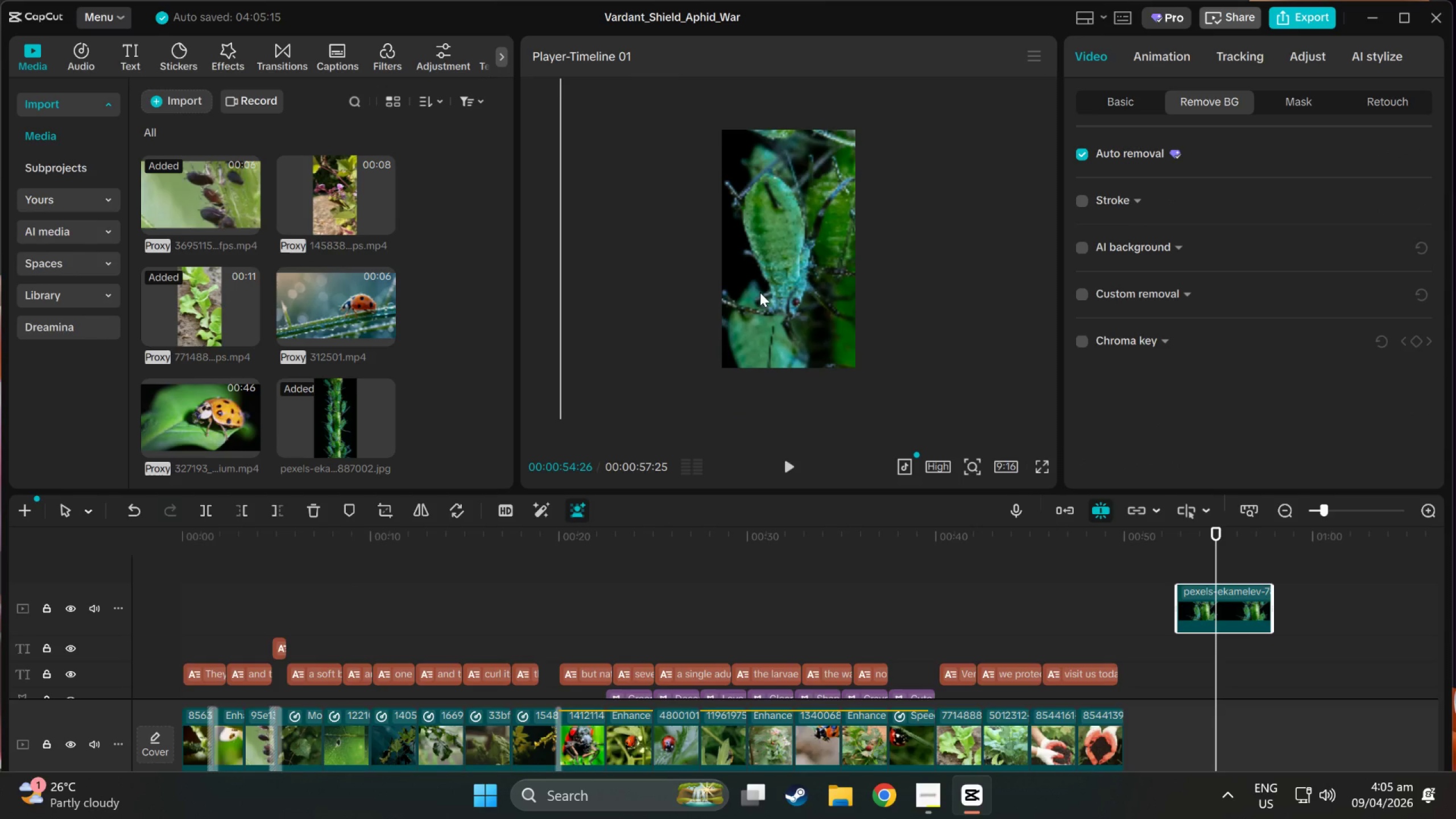 
hold_key(key=ControlLeft, duration=0.3)
scroll: coordinate [760, 292], scroll_direction: up, amount: 1.0
 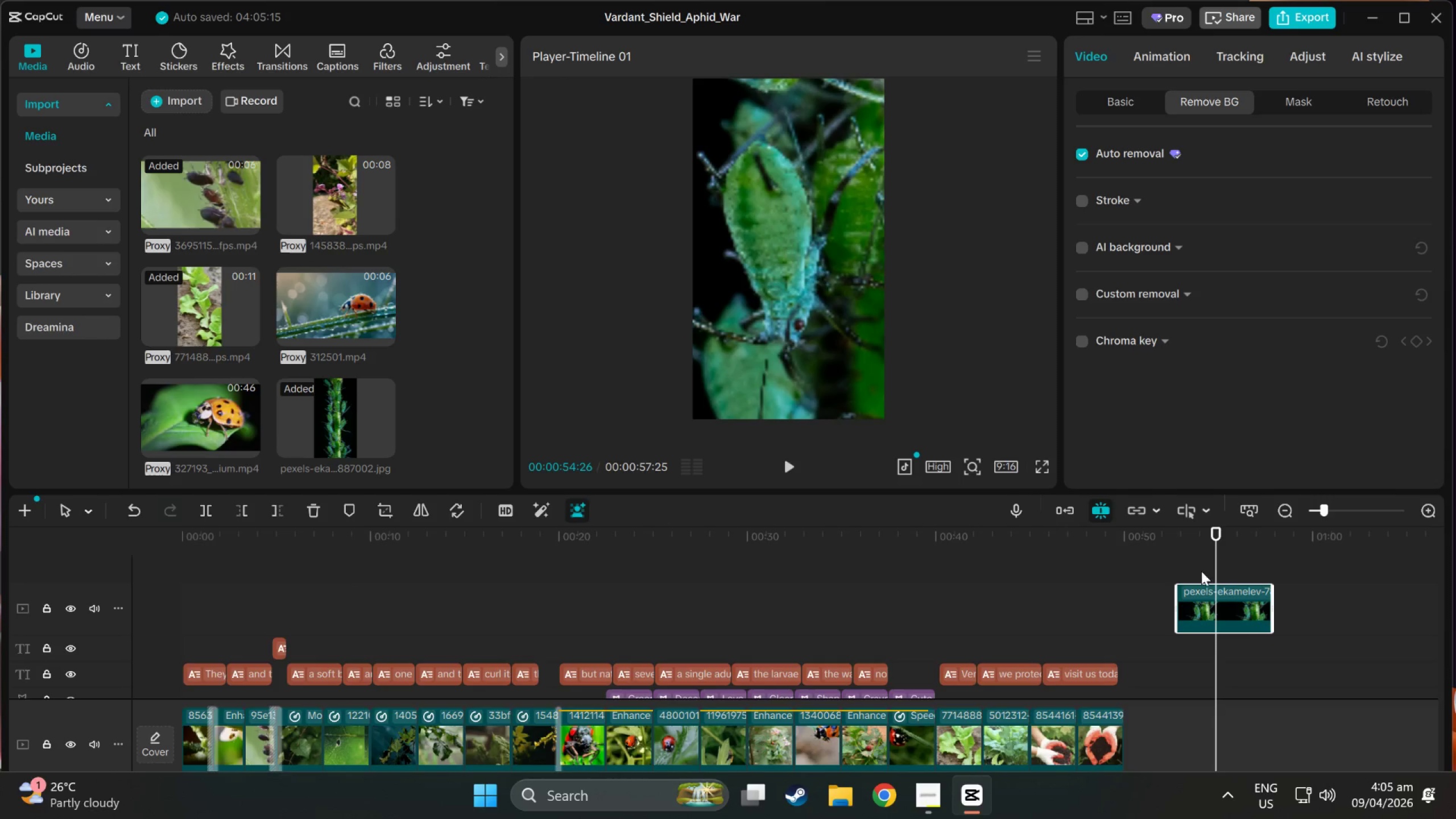 
left_click_drag(start_coordinate=[1225, 592], to_coordinate=[367, 601])
 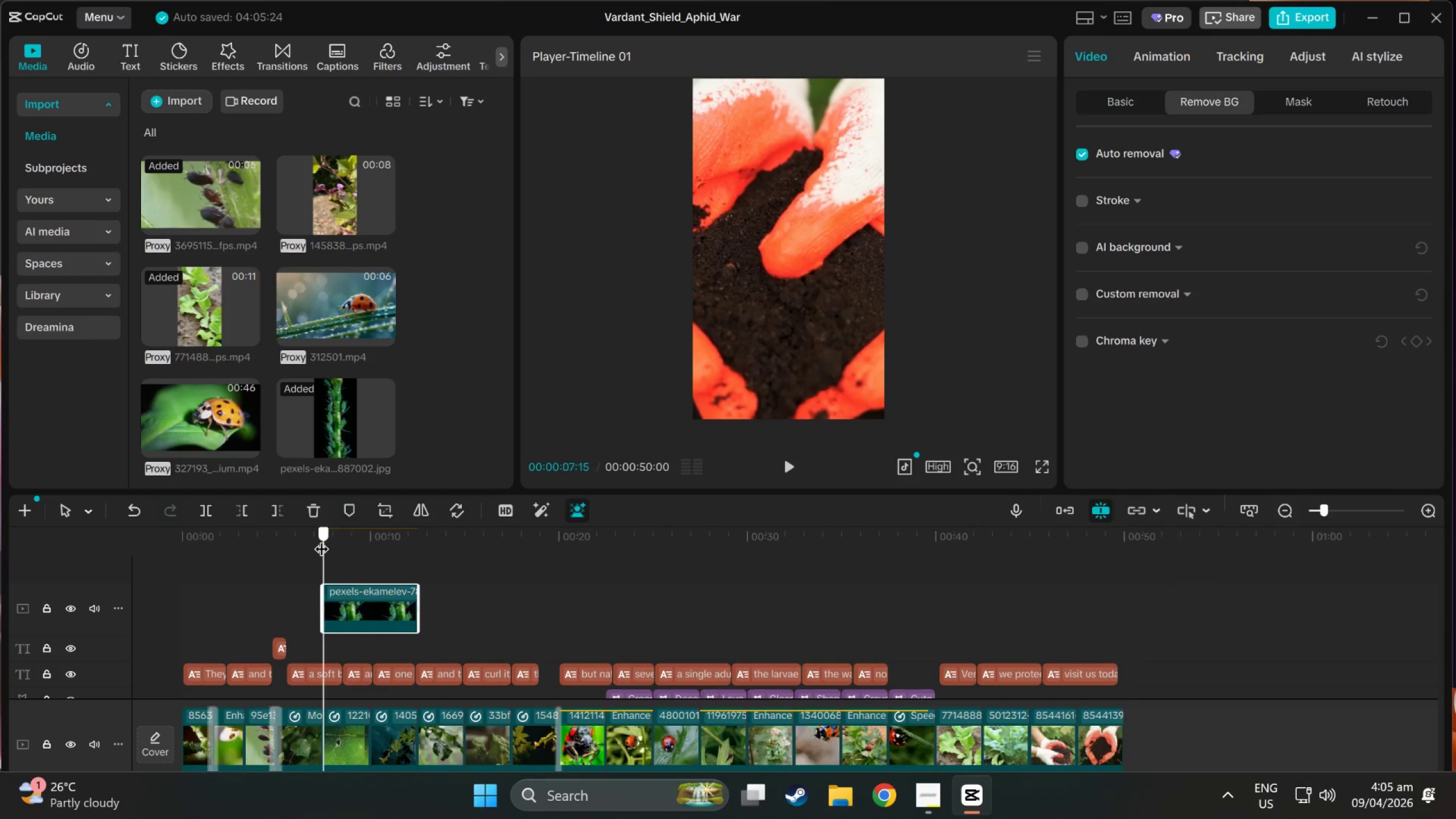 
key(Space)
 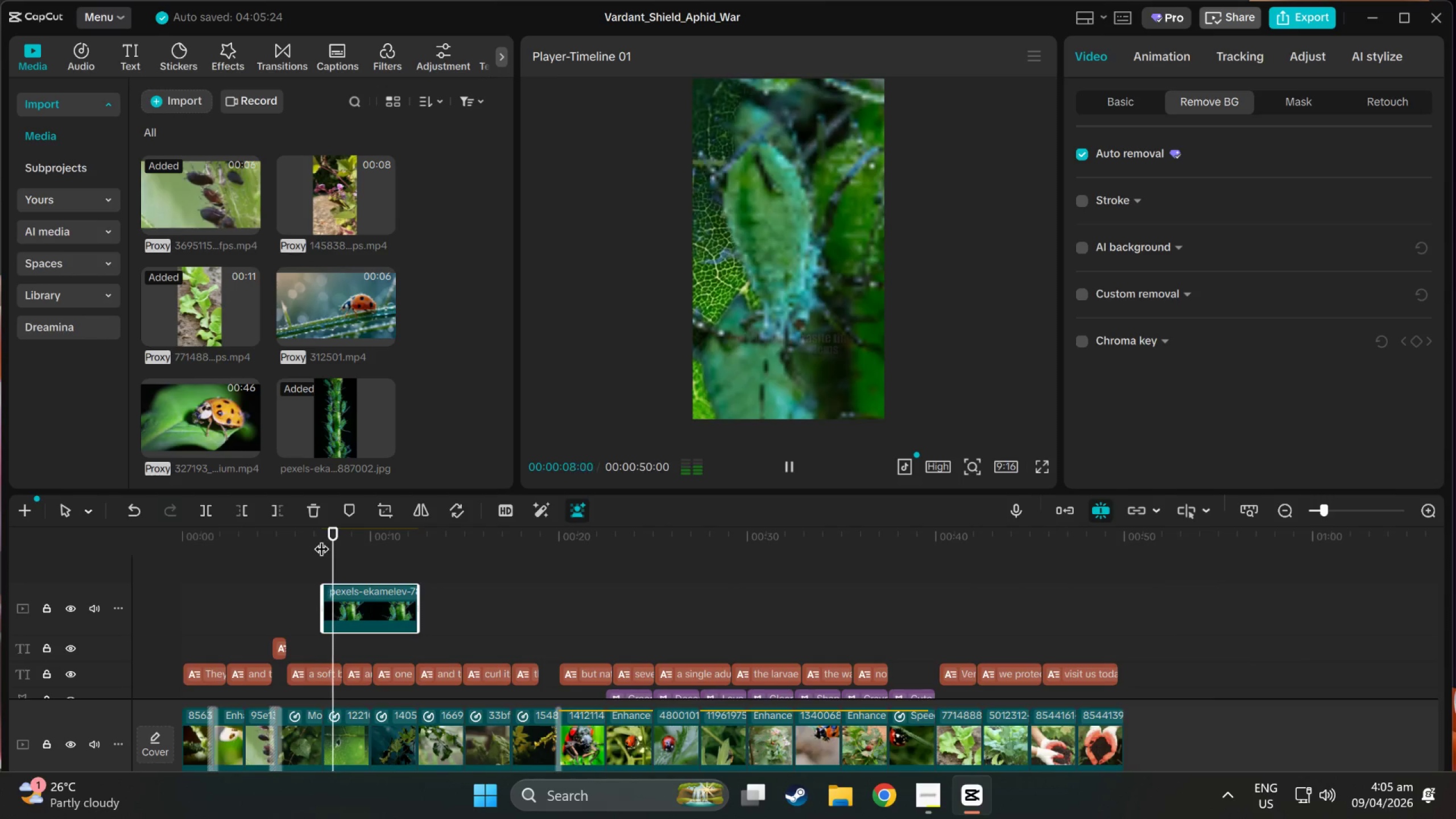 
key(Space)
 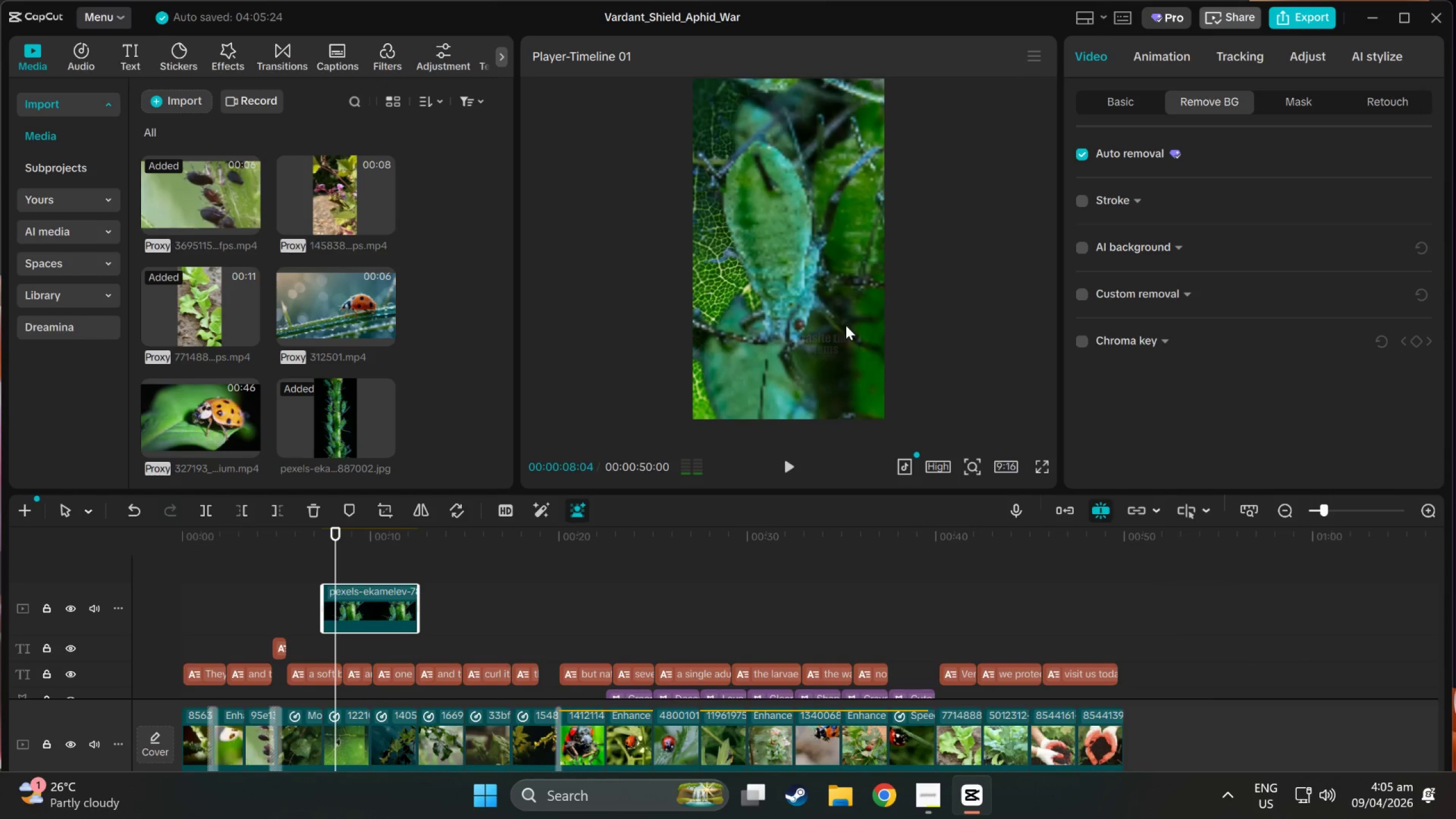 
left_click([812, 311])
 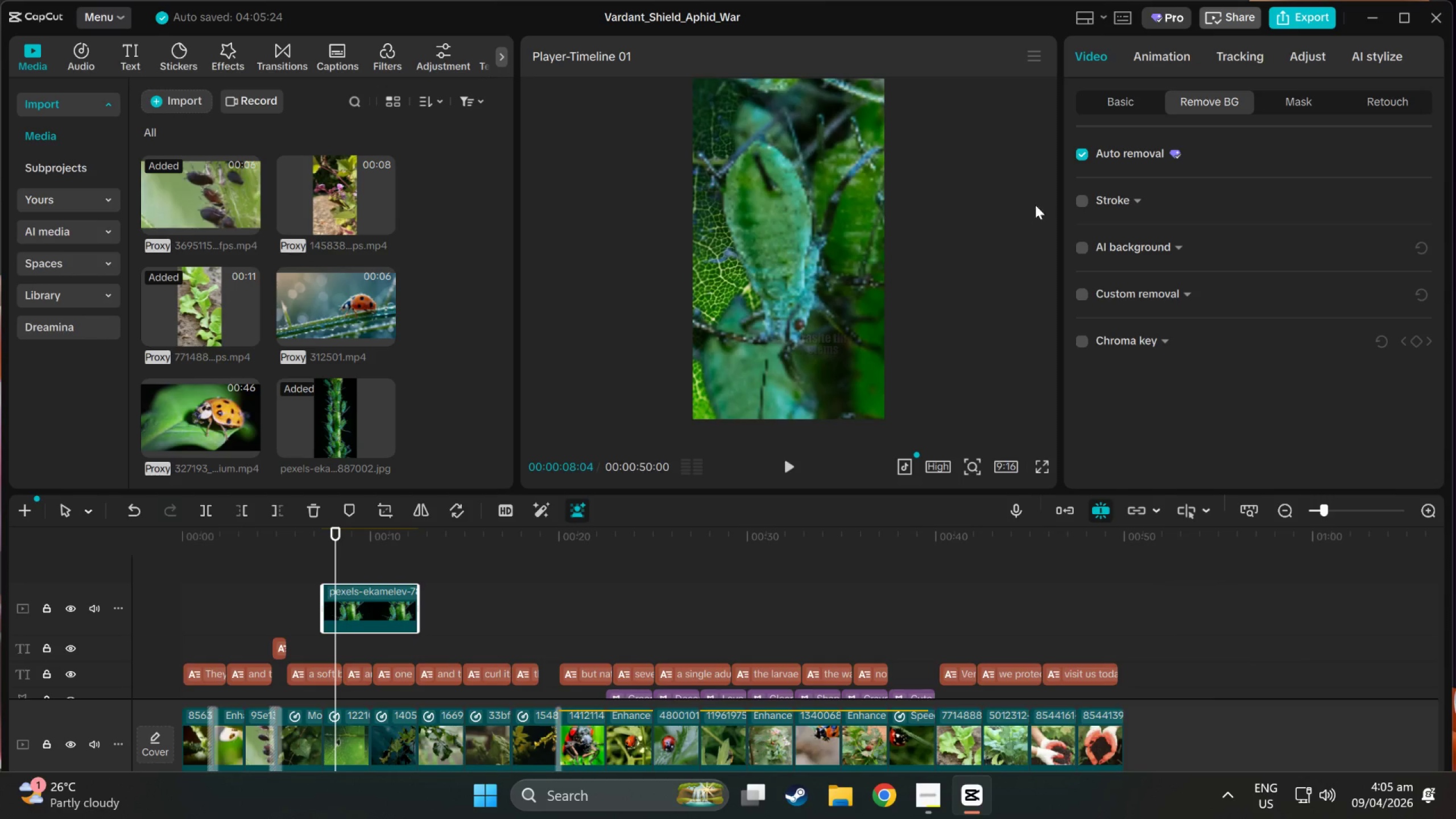 
left_click([1130, 111])
 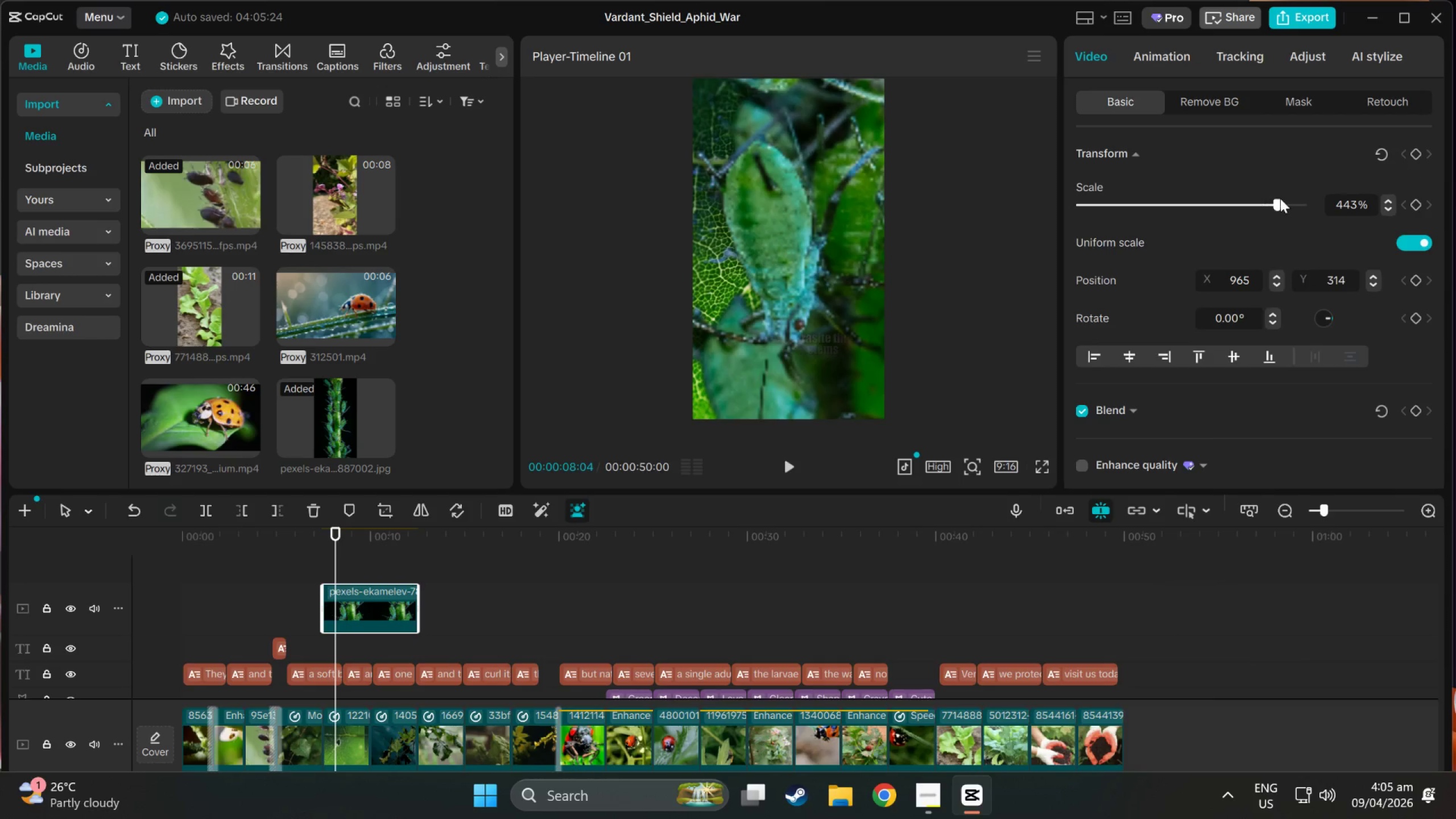 
left_click_drag(start_coordinate=[1280, 198], to_coordinate=[1122, 221])
 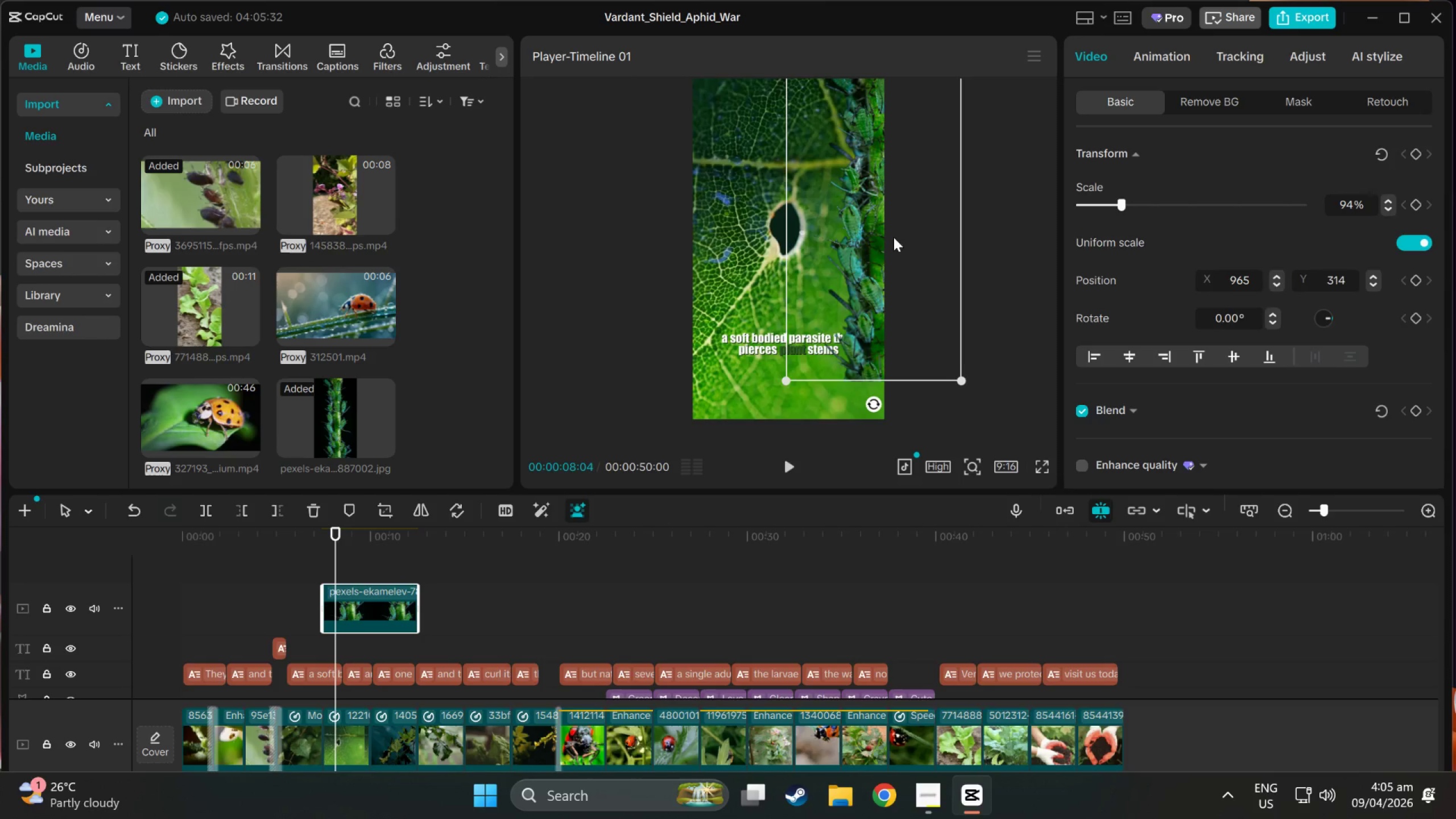 
left_click_drag(start_coordinate=[871, 243], to_coordinate=[879, 265])
 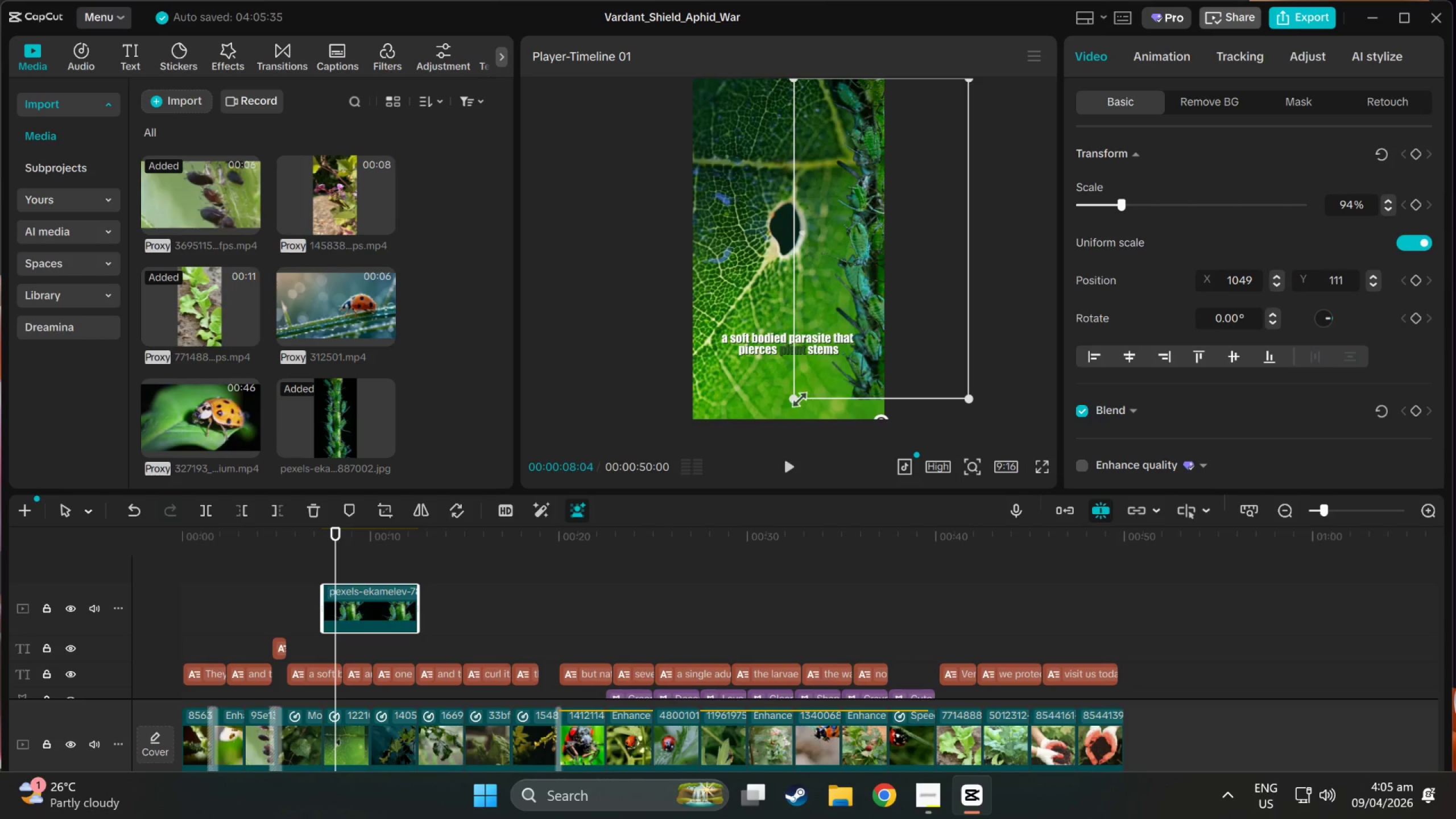 
left_click_drag(start_coordinate=[791, 396], to_coordinate=[778, 427])
 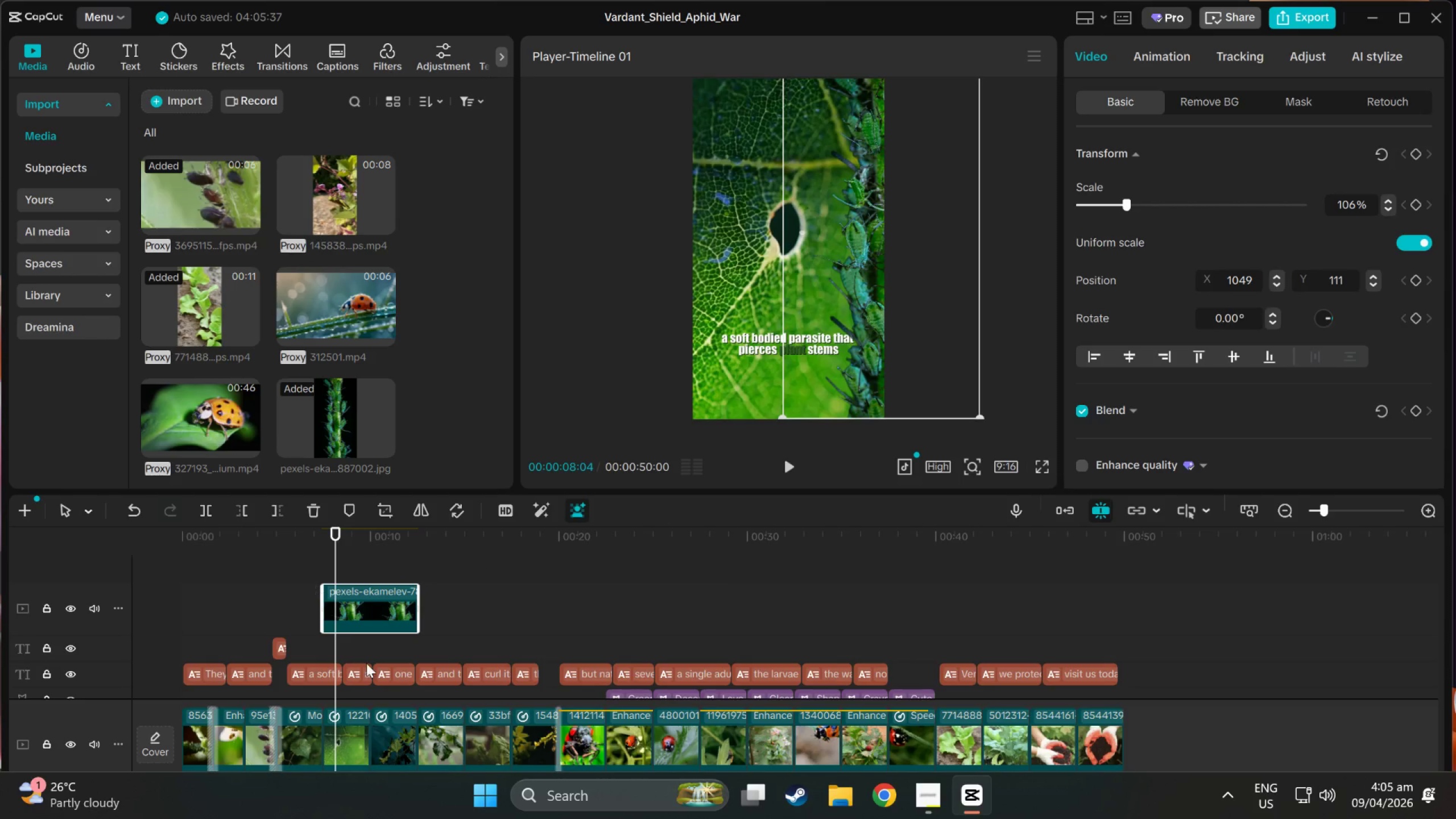 
scroll: coordinate [362, 663], scroll_direction: up, amount: 2.0
 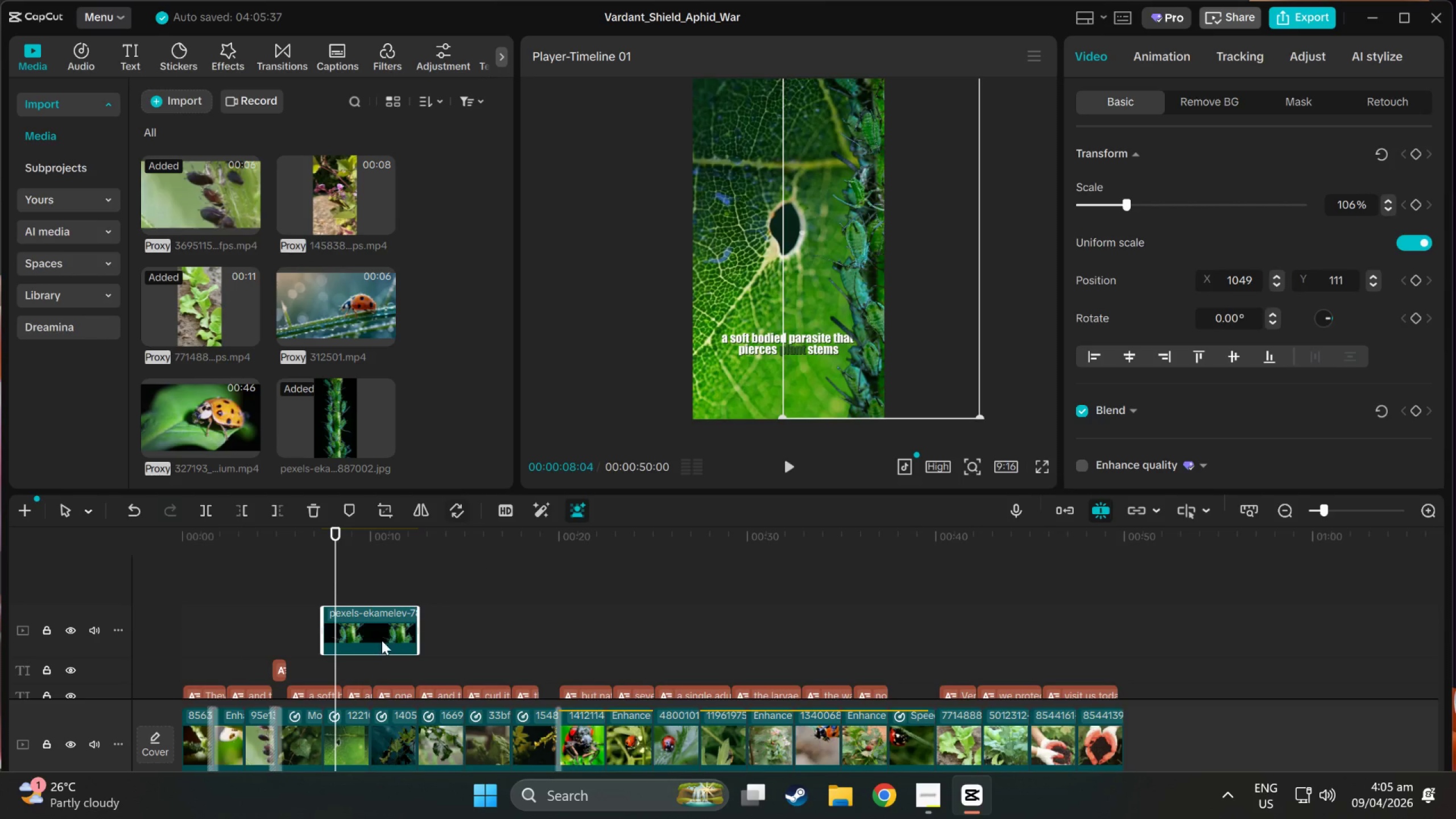 
scroll: coordinate [373, 640], scroll_direction: down, amount: 2.0
 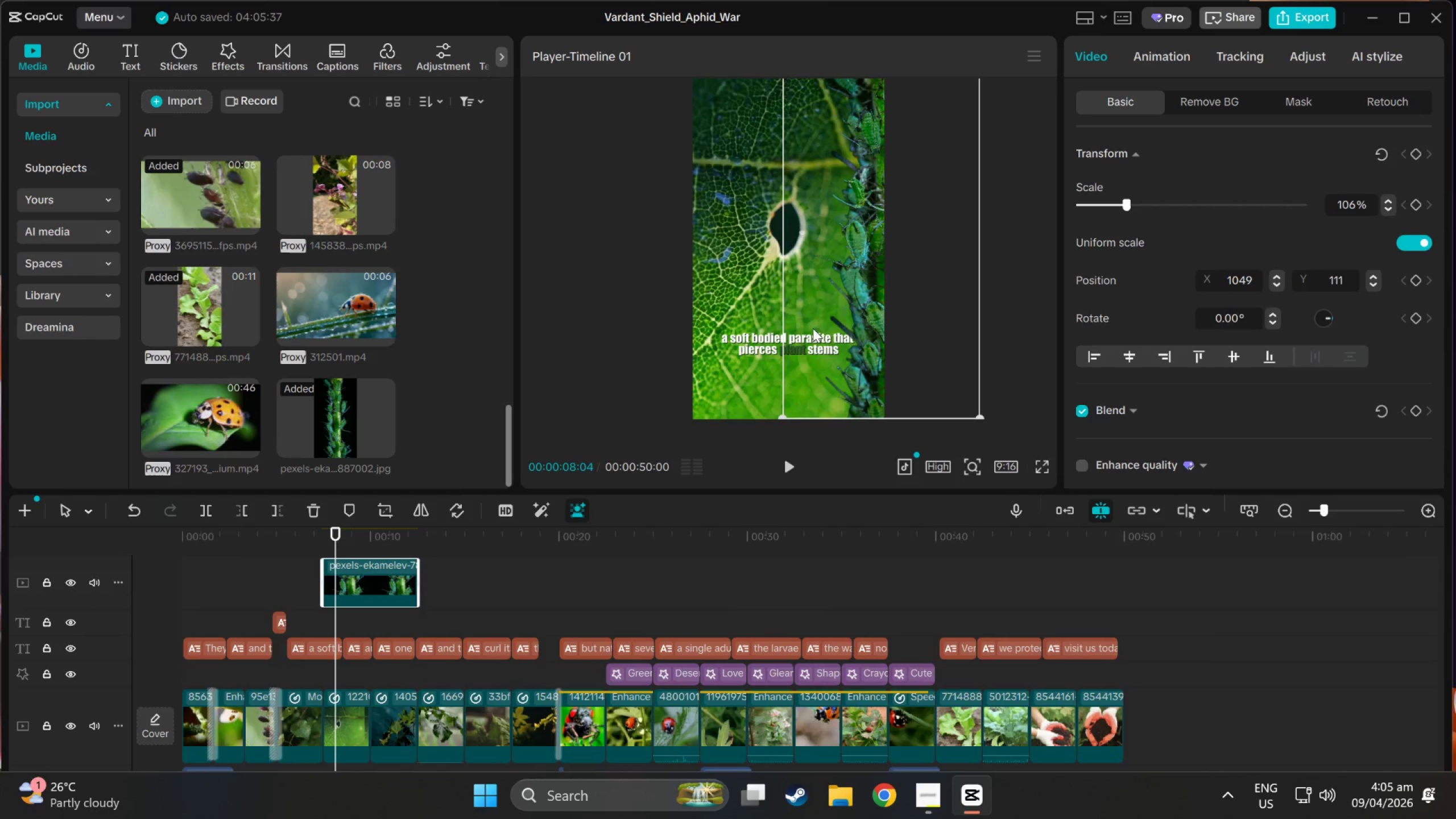 
left_click_drag(start_coordinate=[837, 337], to_coordinate=[805, 202])
 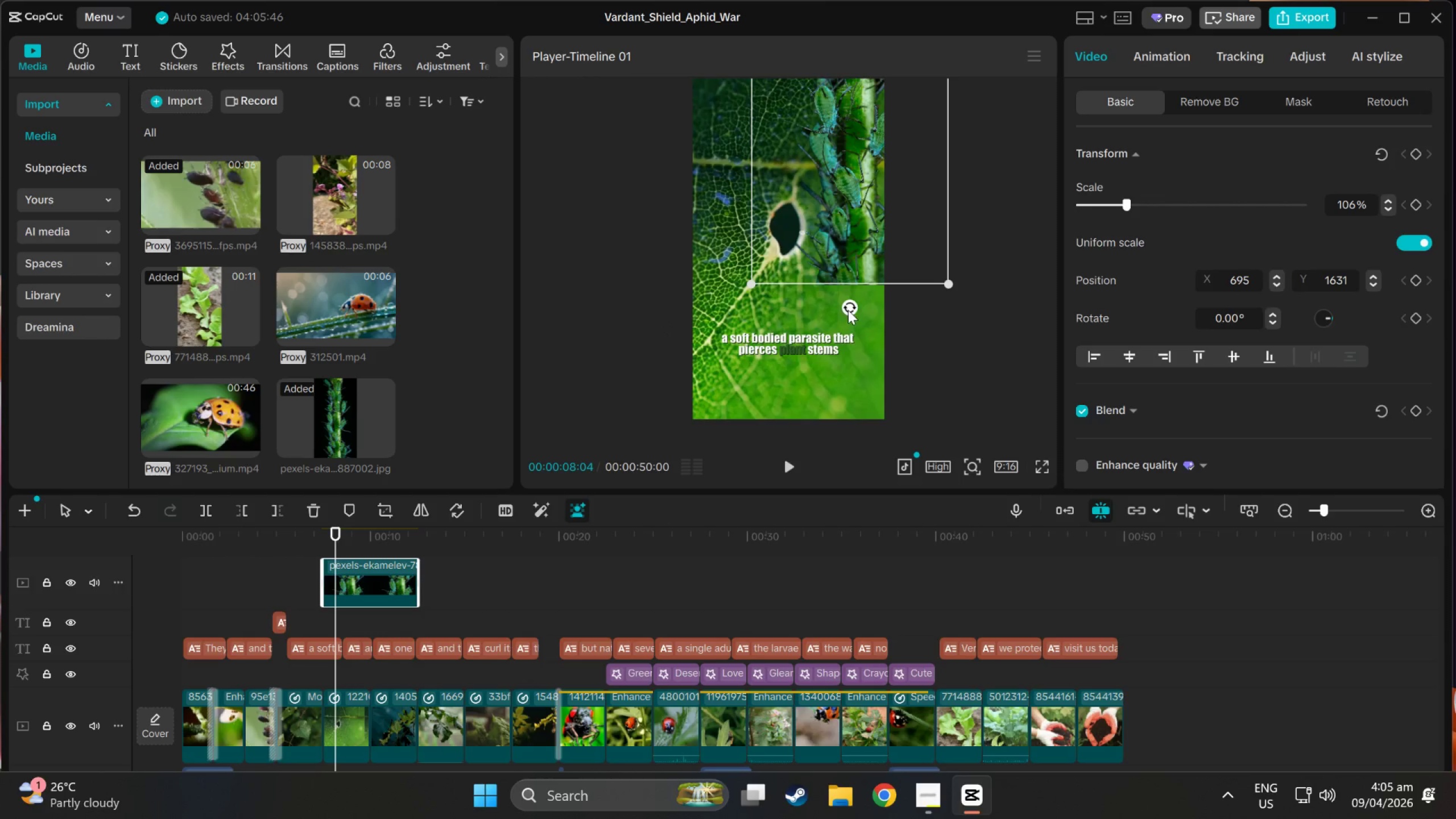 
left_click_drag(start_coordinate=[848, 310], to_coordinate=[756, 71])
 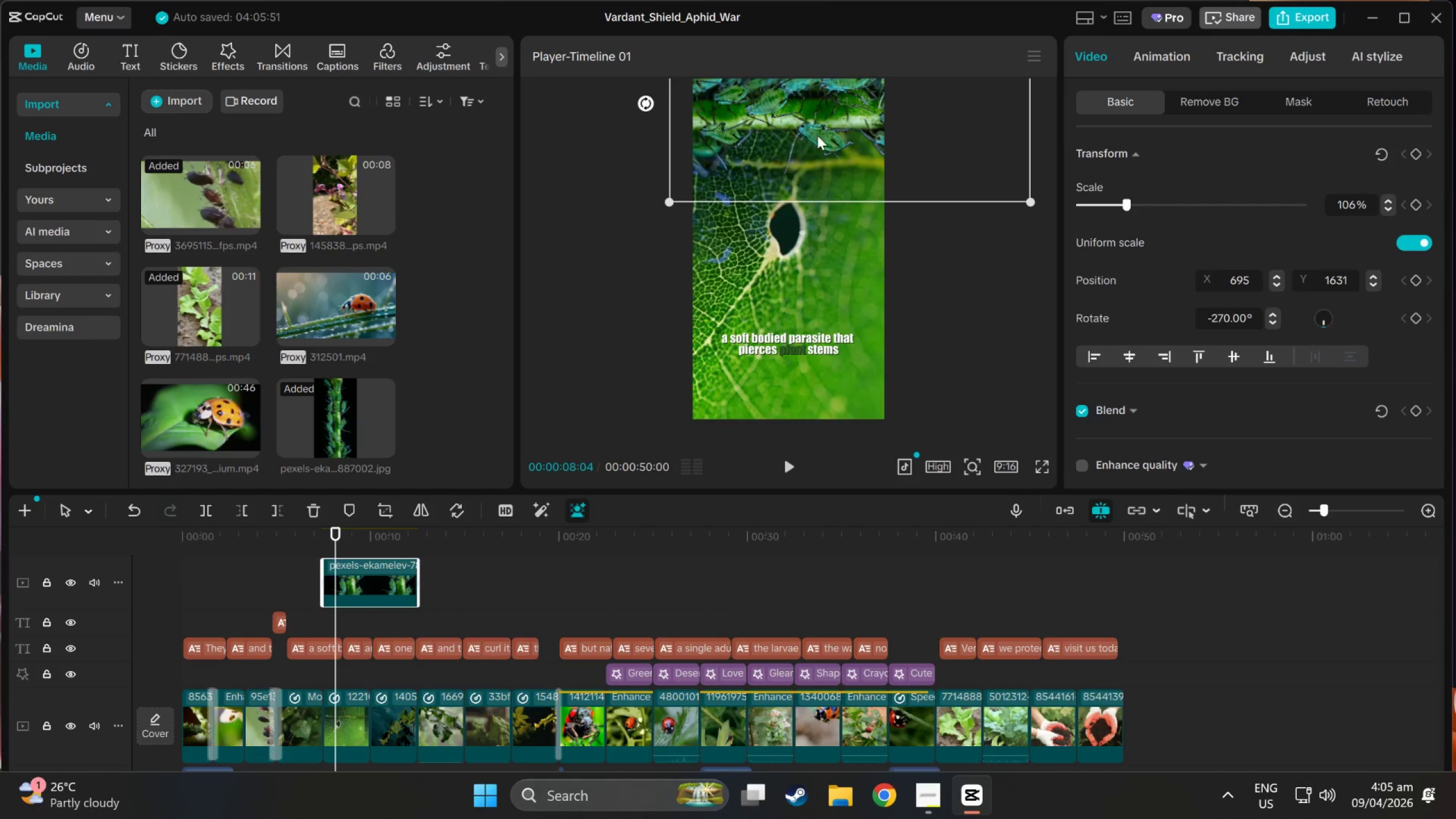 
left_click_drag(start_coordinate=[818, 135], to_coordinate=[813, 166])
 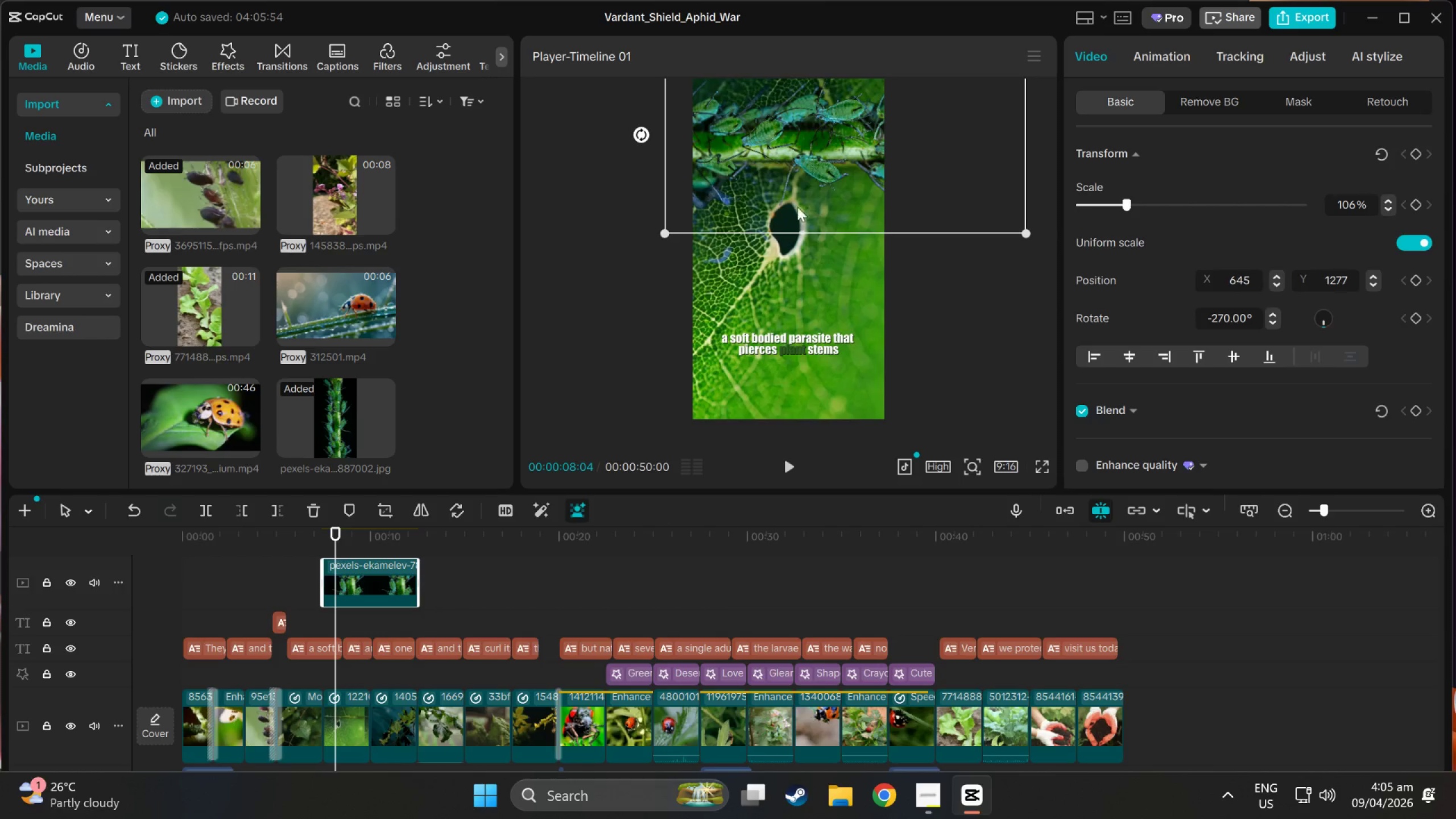 
scroll: coordinate [634, 407], scroll_direction: up, amount: 3.0
 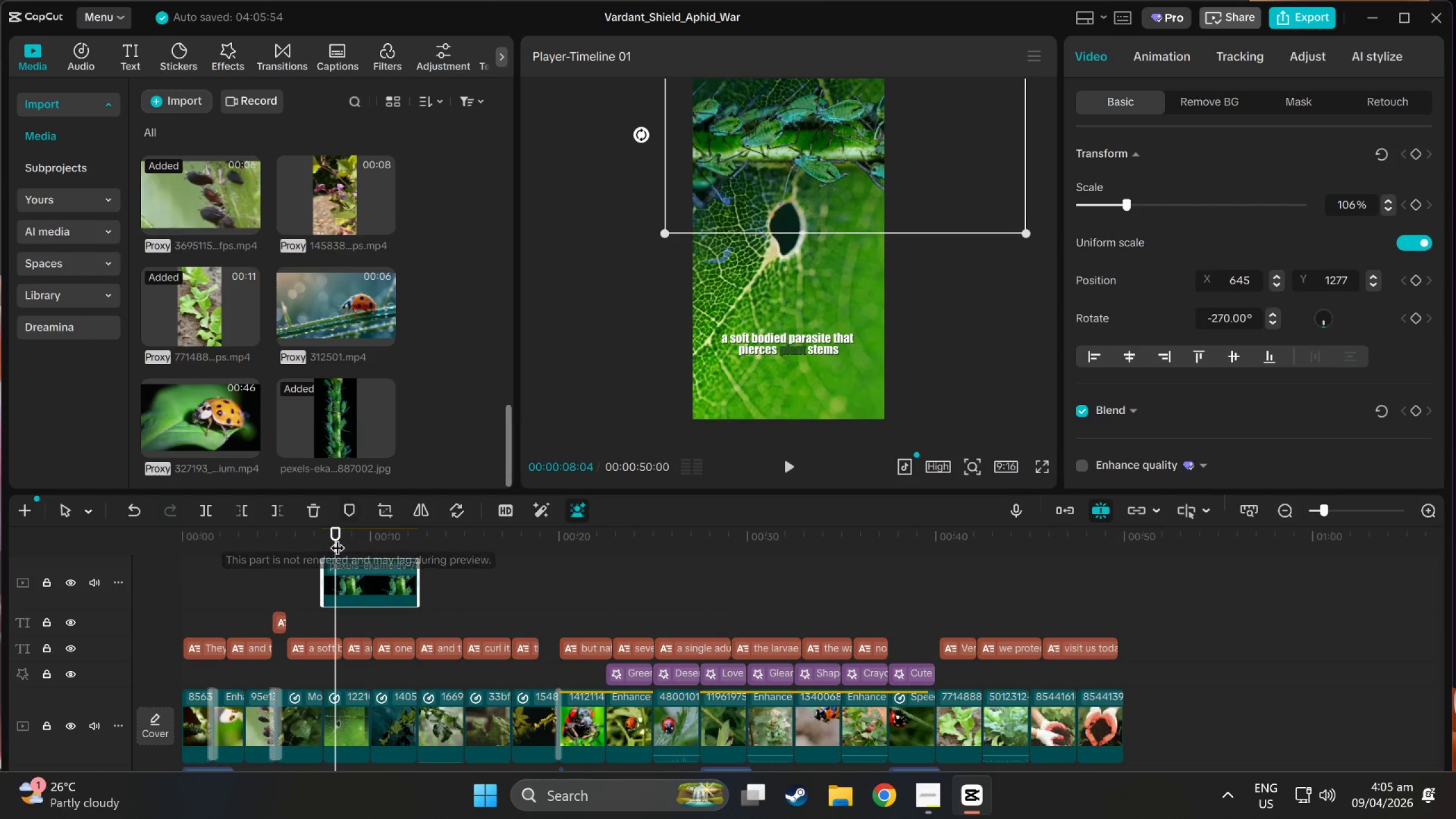 
left_click_drag(start_coordinate=[333, 533], to_coordinate=[295, 526])
 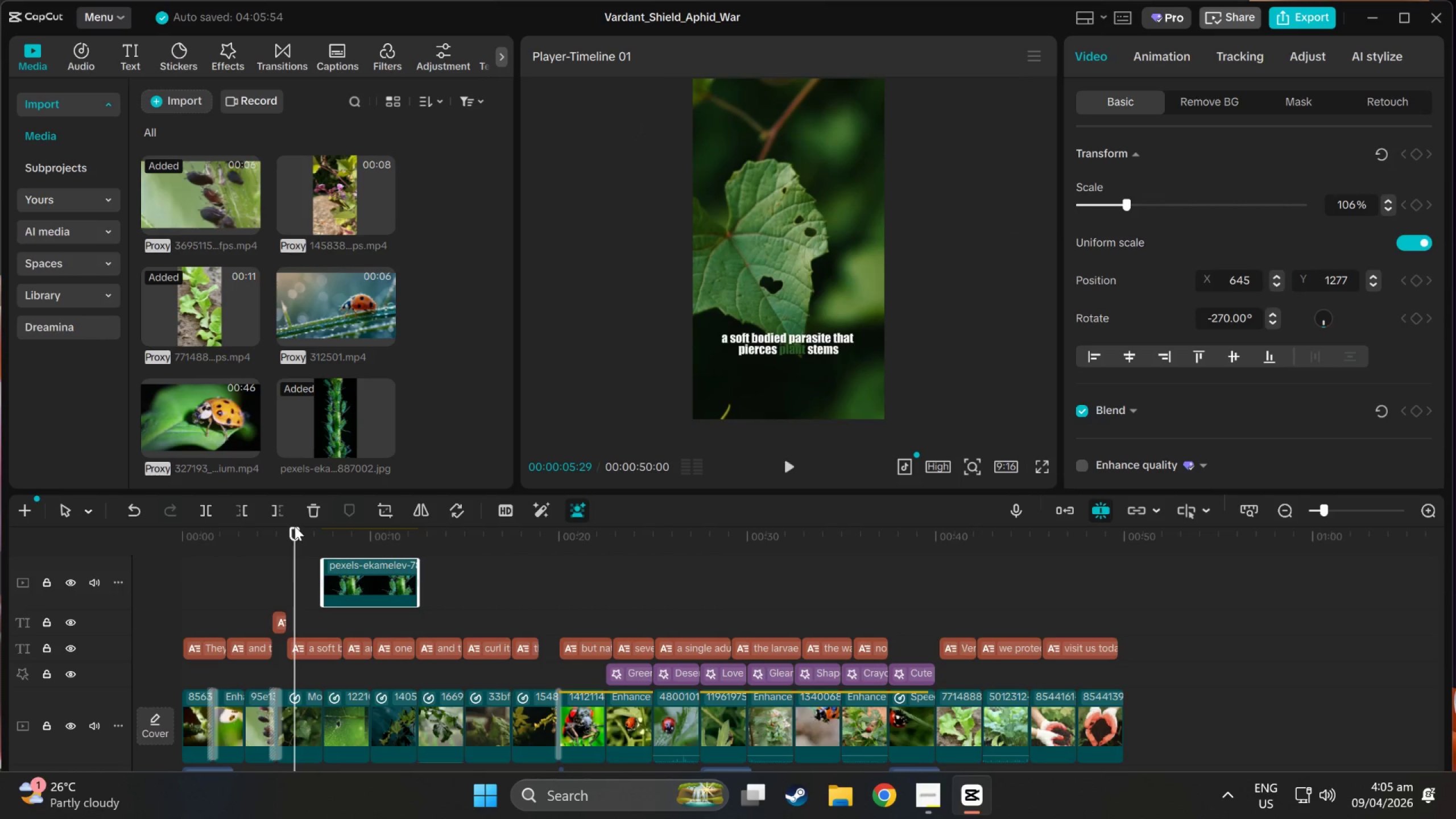 
key(Space)
 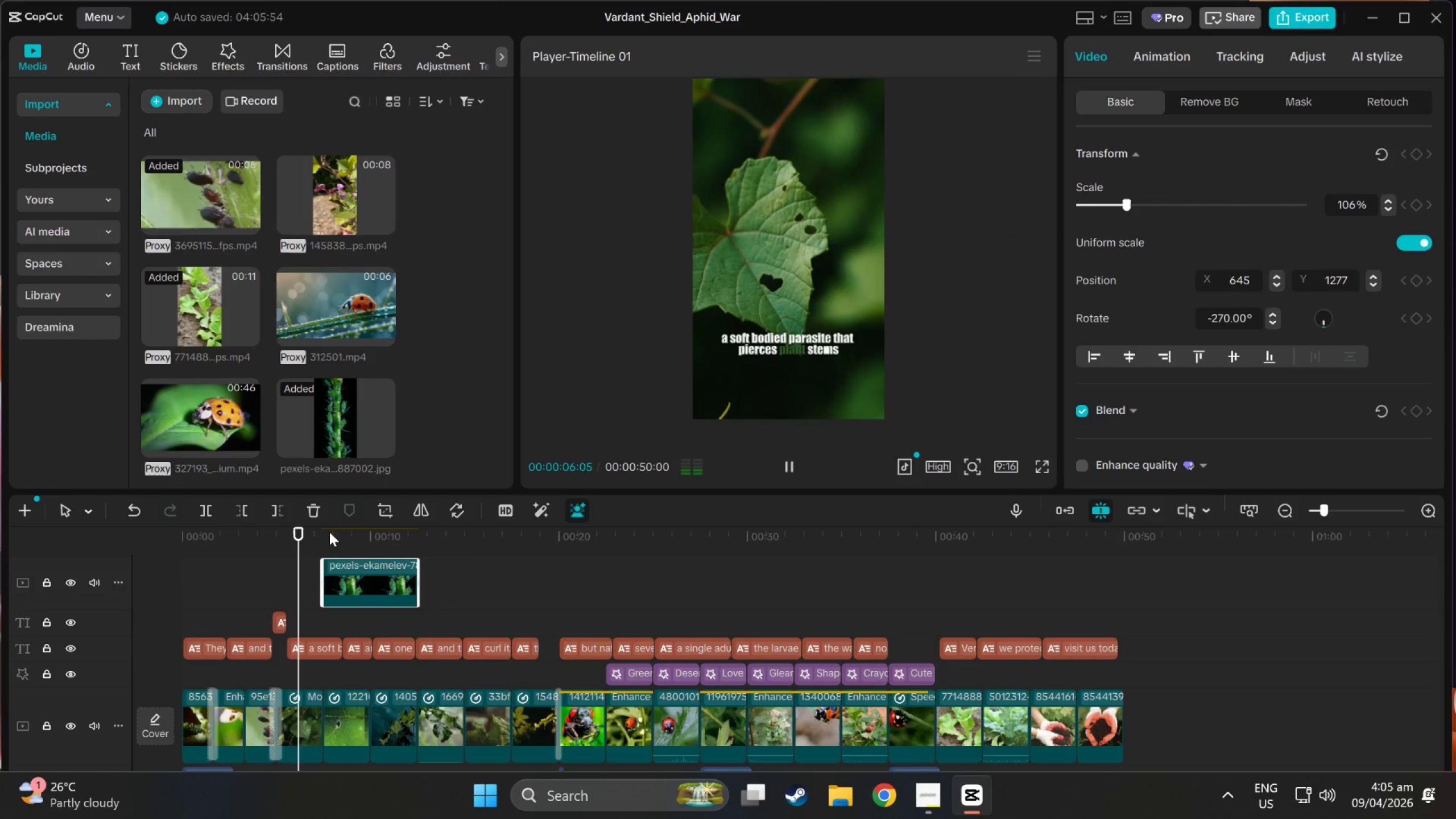 
scroll: coordinate [329, 532], scroll_direction: up, amount: 3.0
 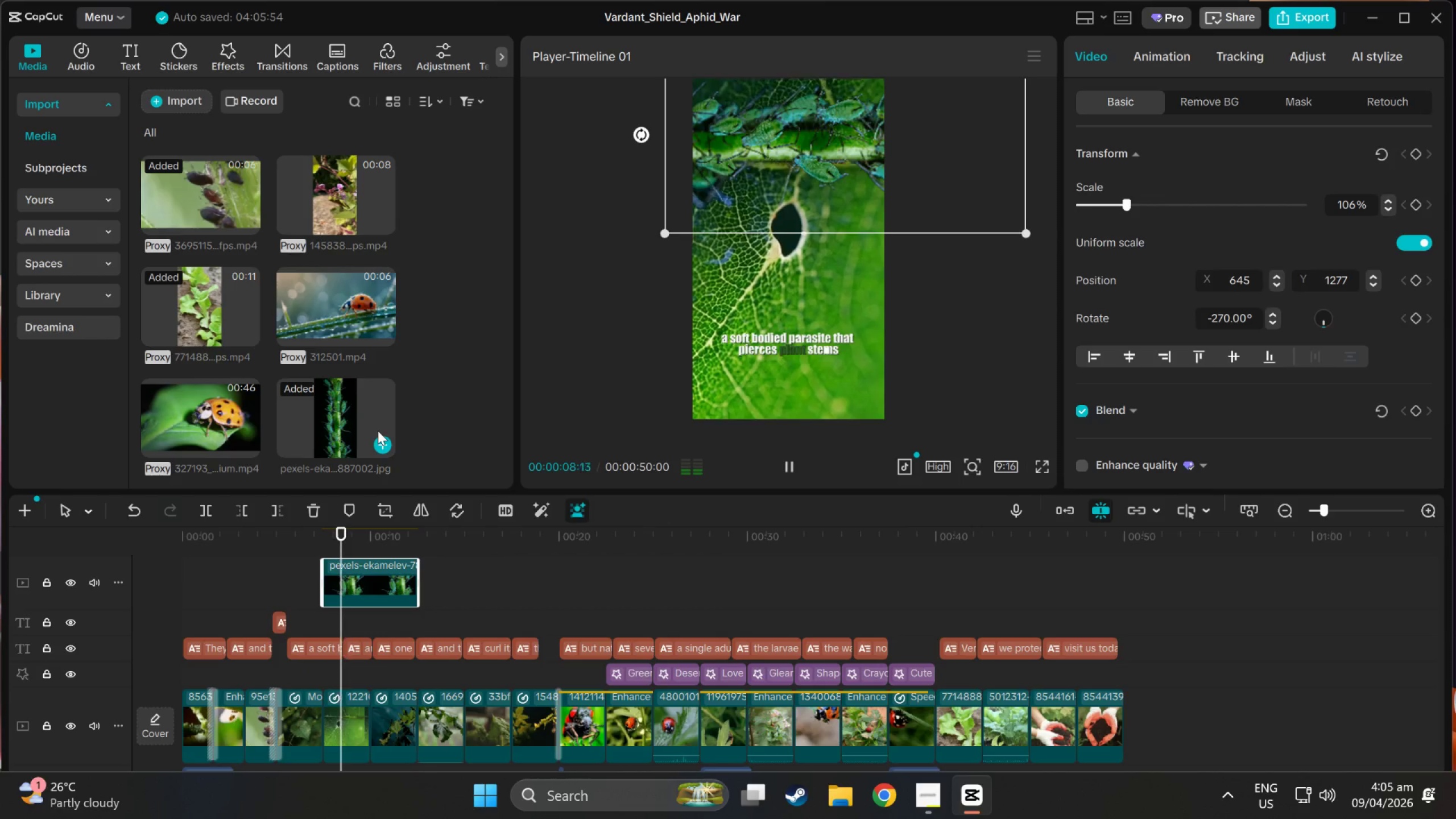 
key(Space)
 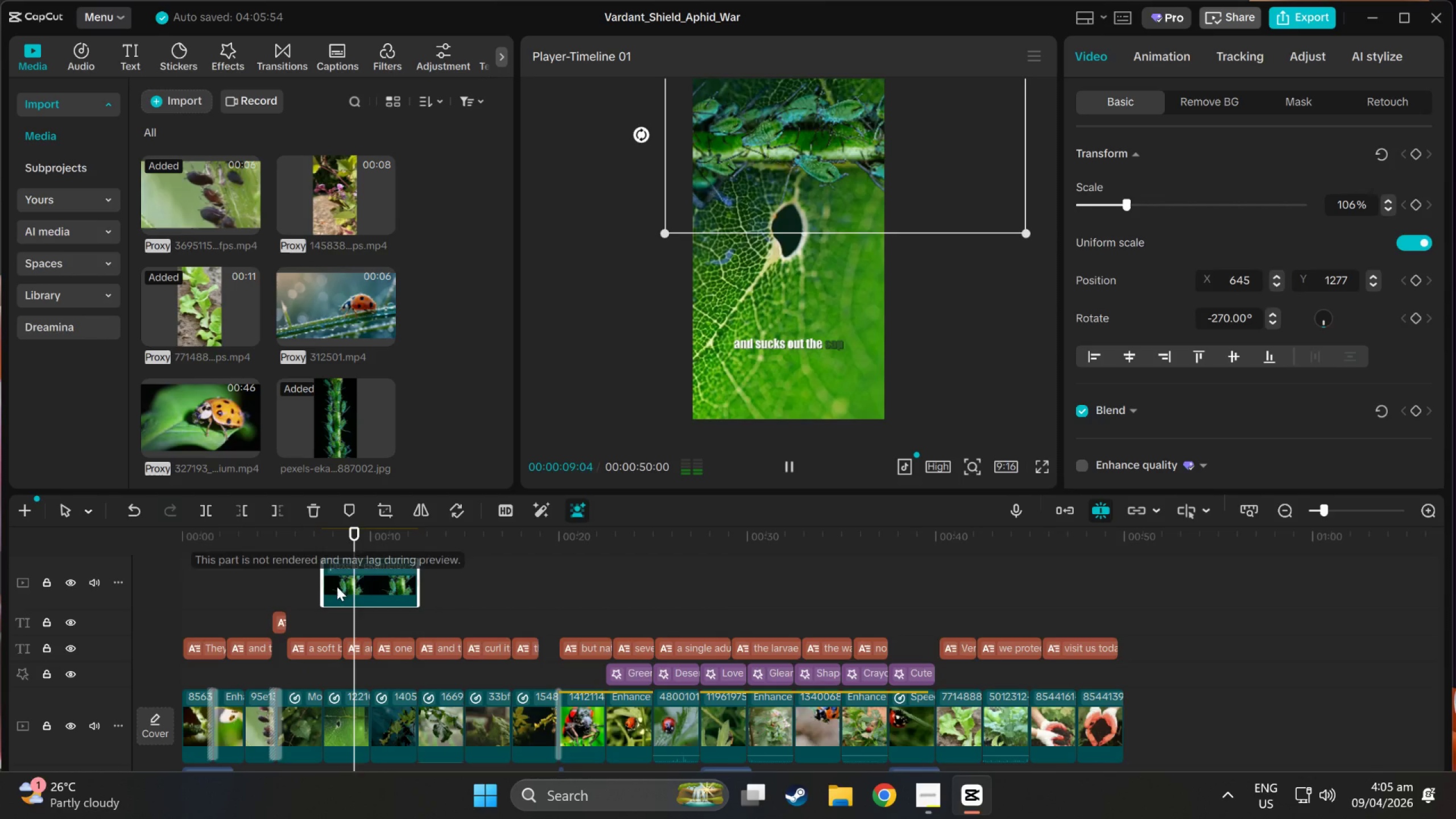 
key(Space)
 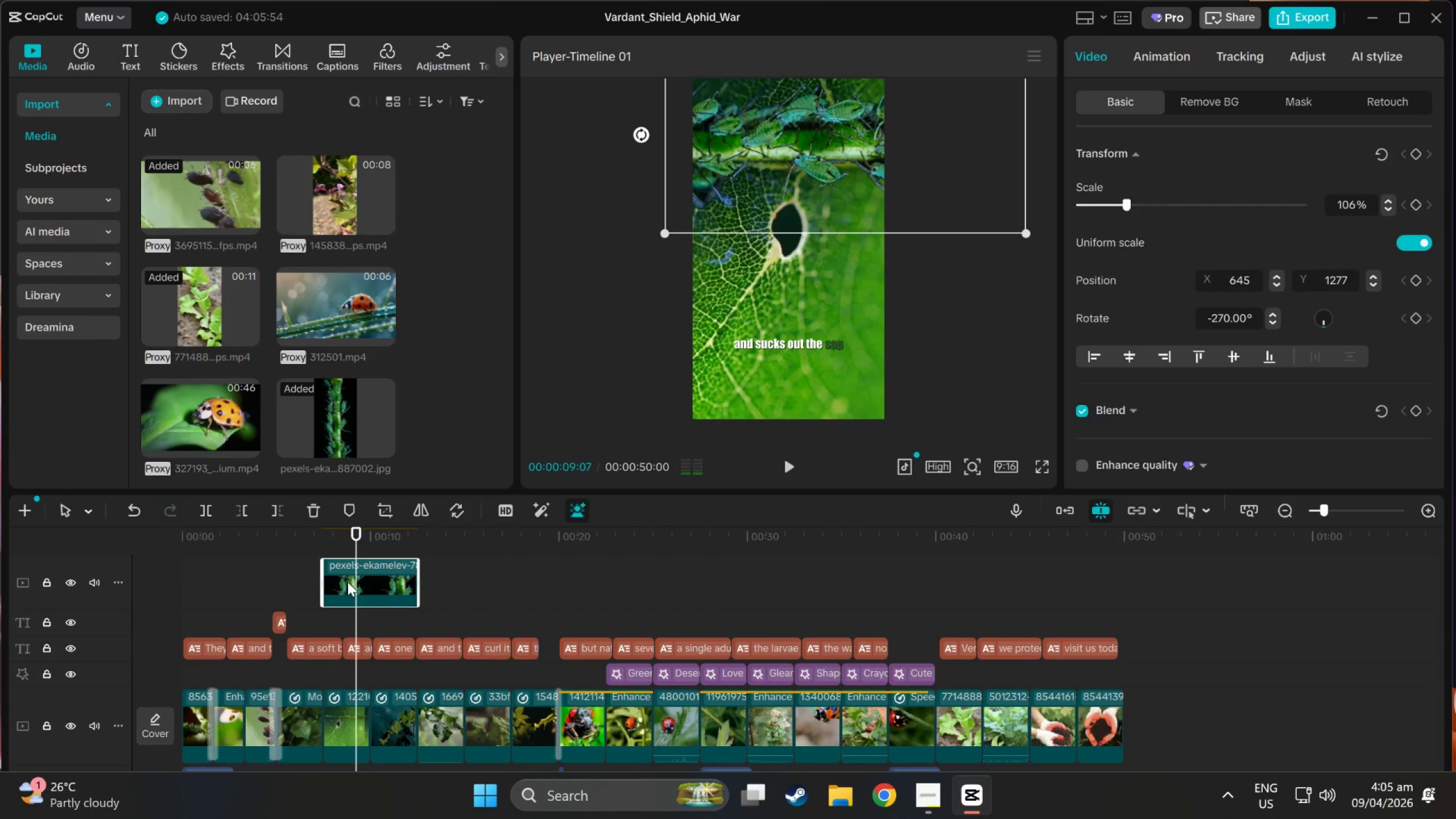 
left_click_drag(start_coordinate=[347, 582], to_coordinate=[304, 589])
 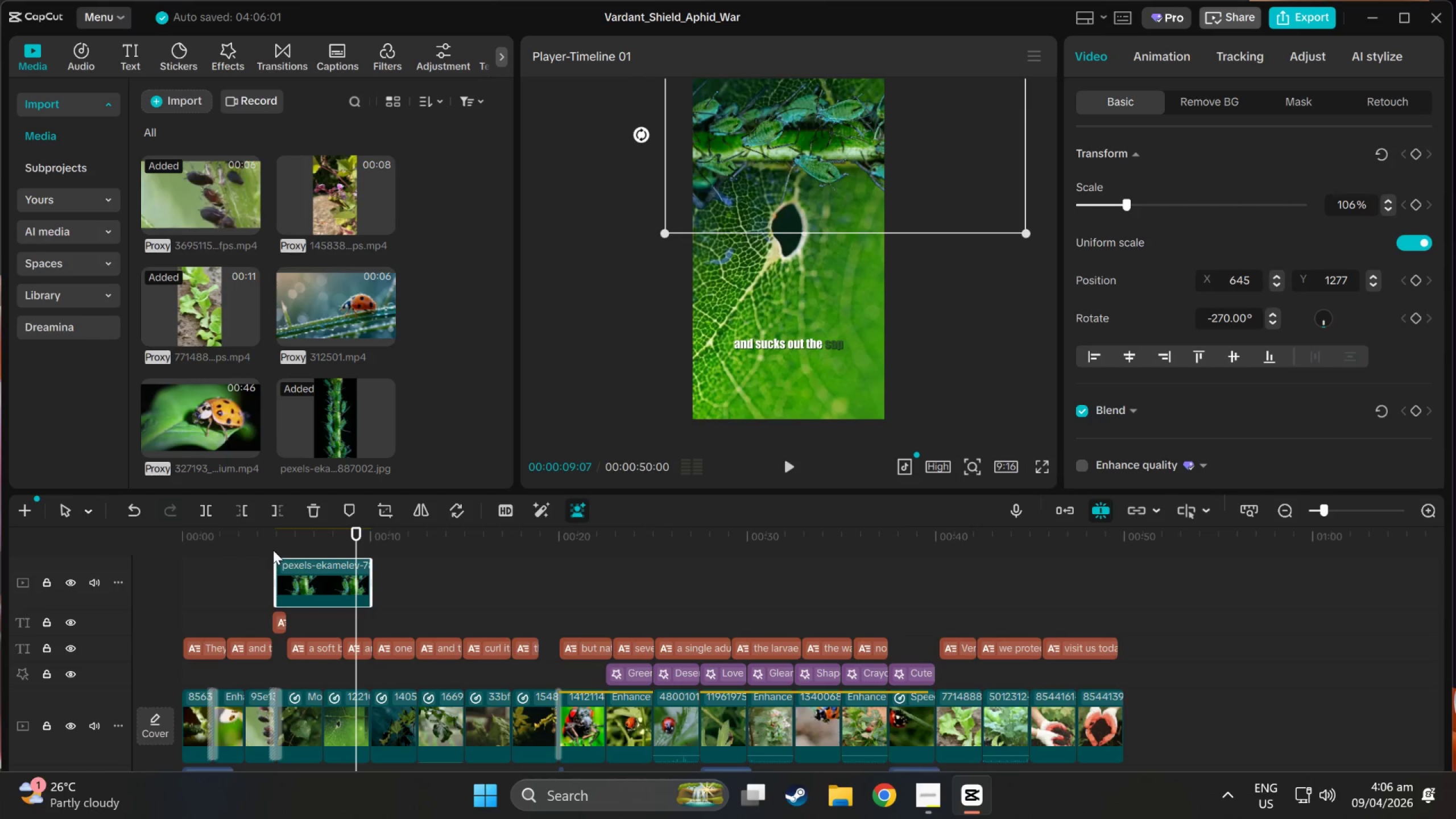 
left_click([272, 548])
 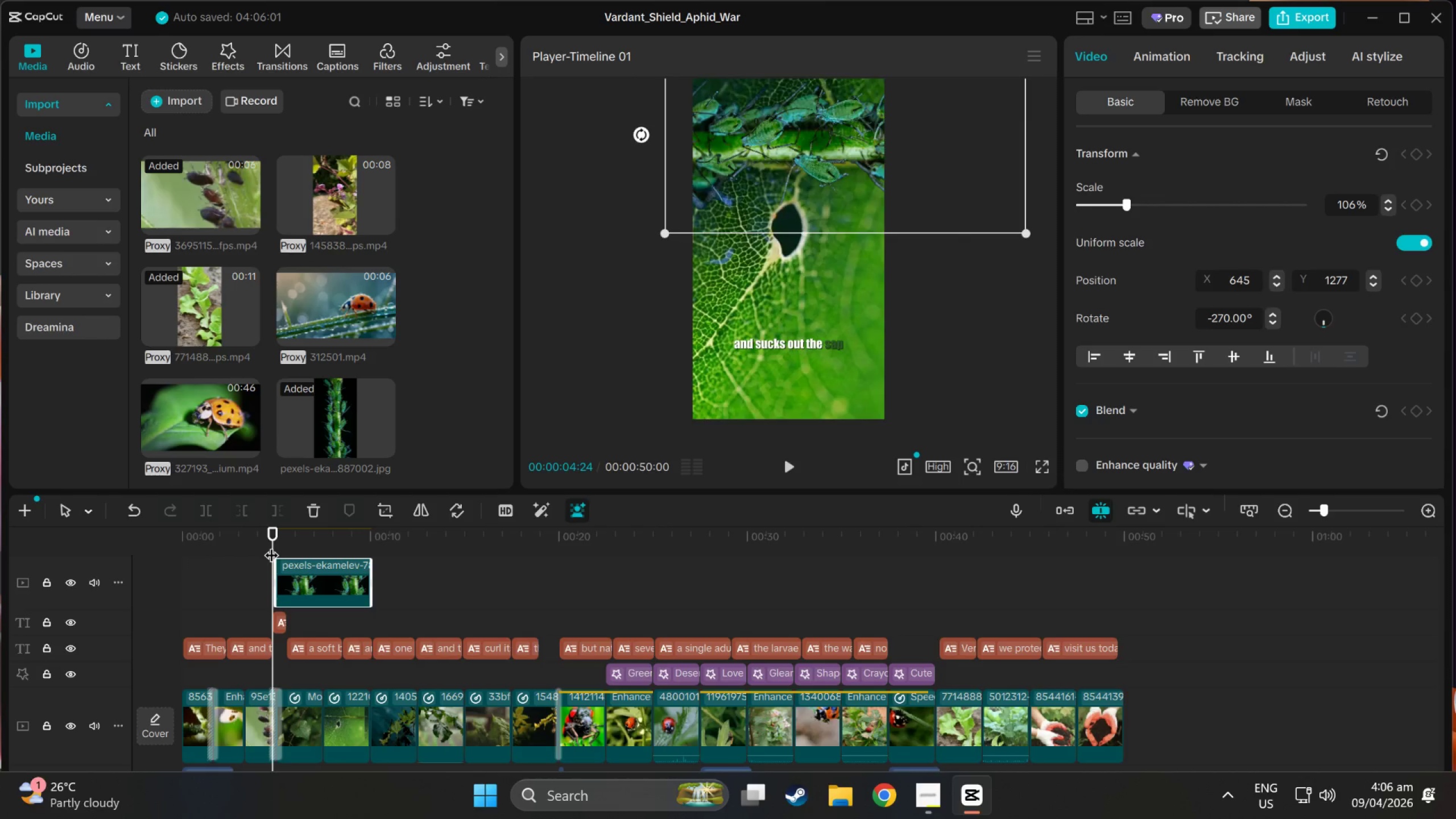 
key(Space)
 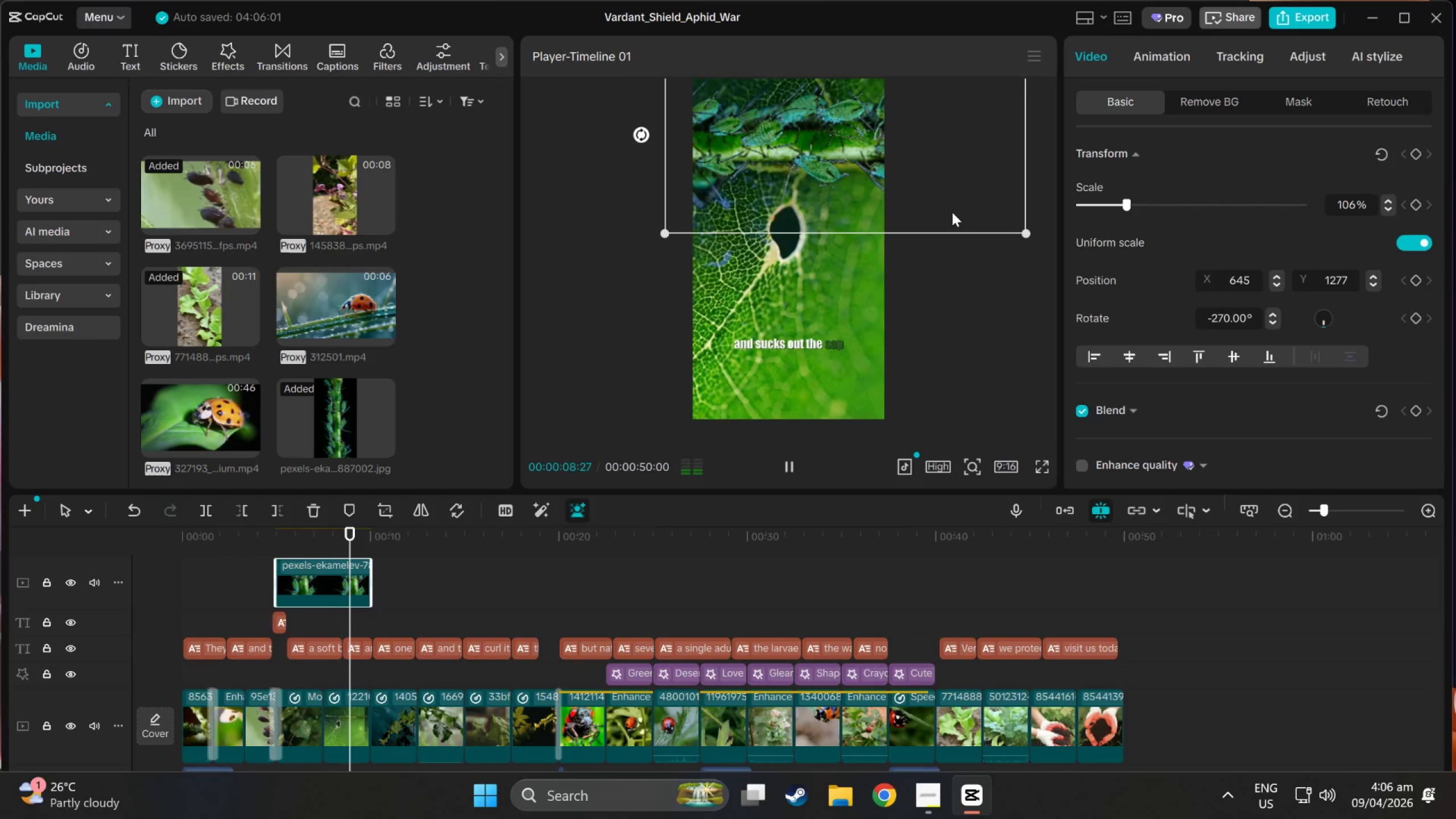 
wait(5.66)
 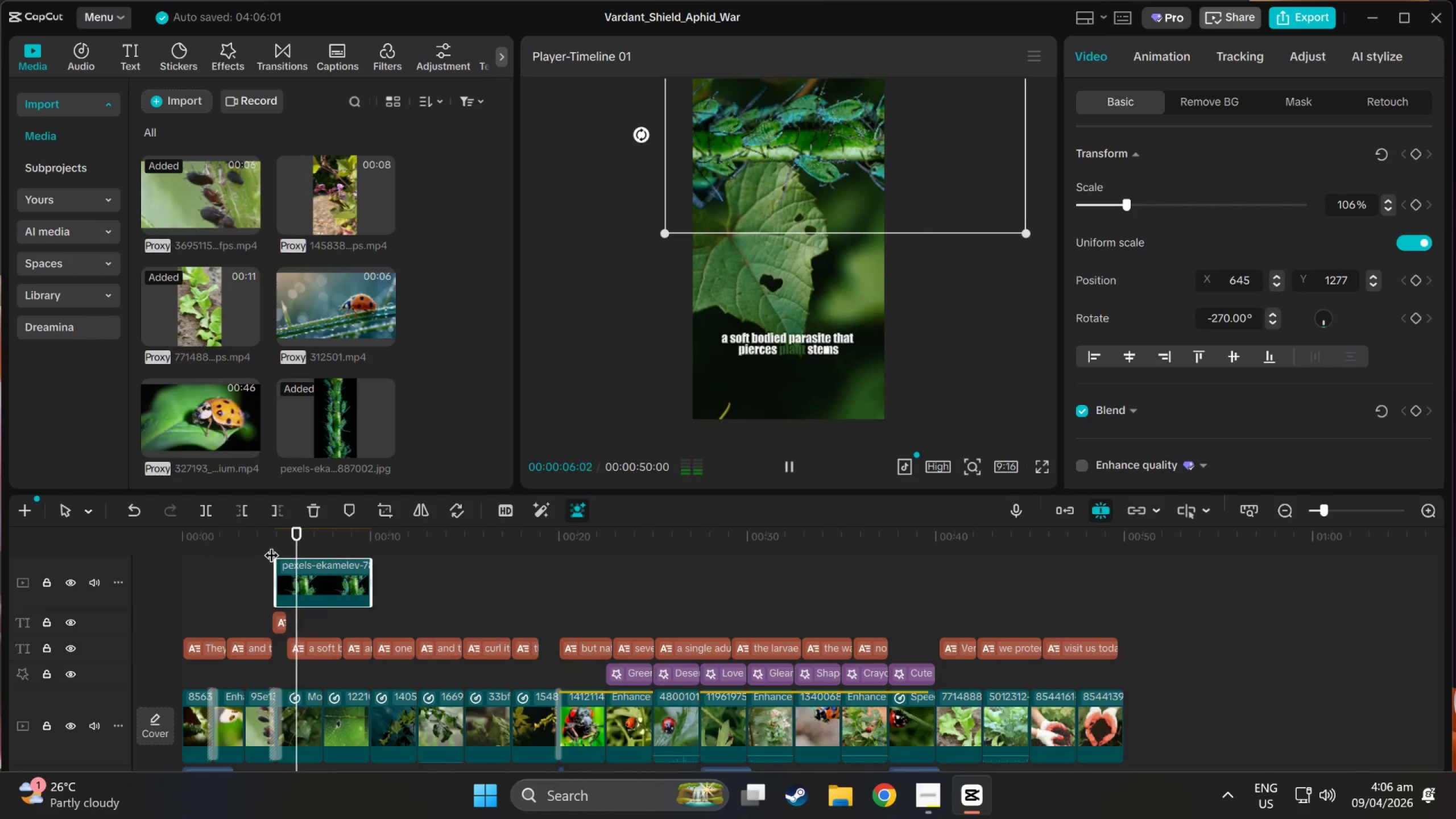 
left_click([333, 572])
 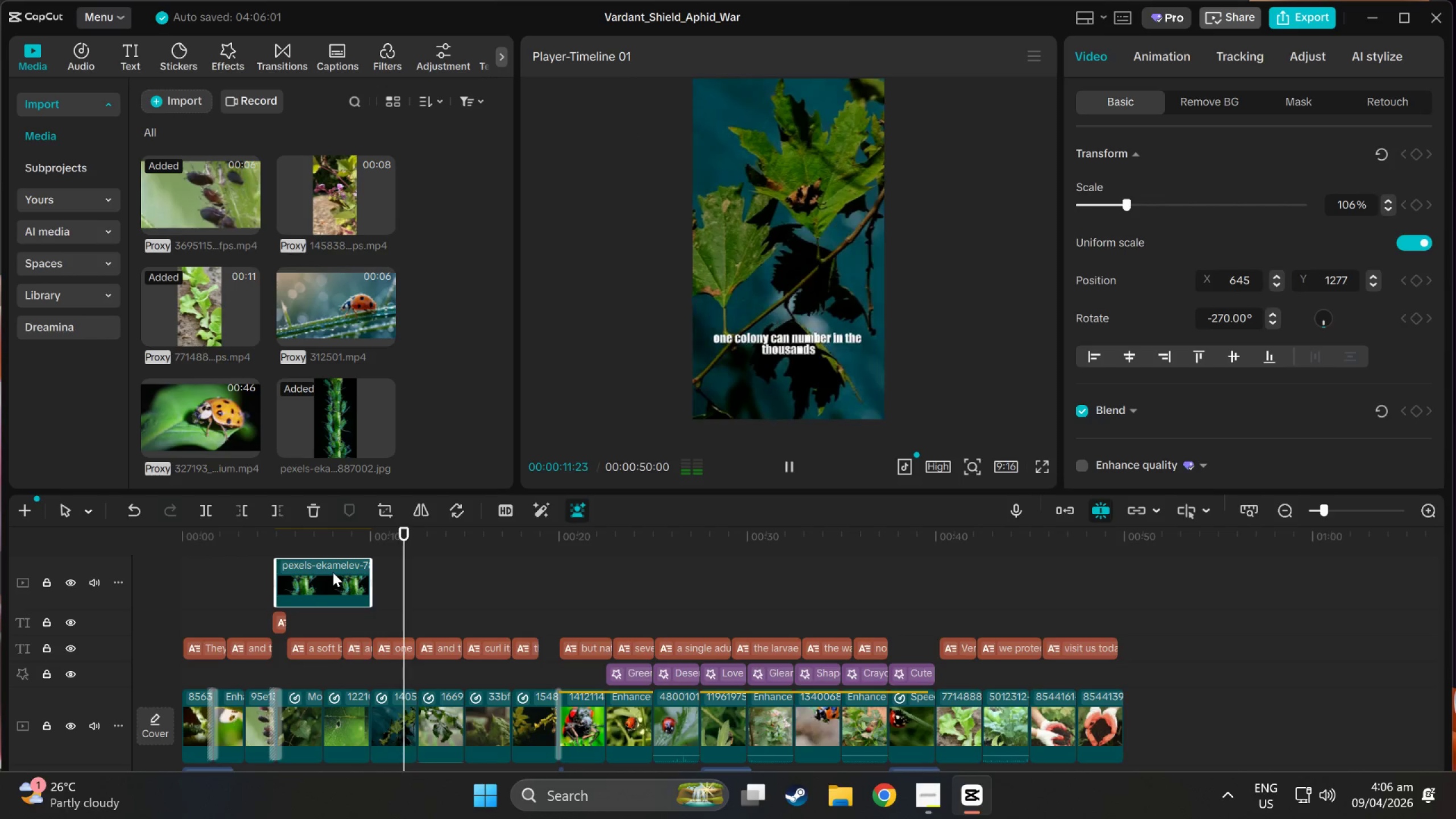 
key(Delete)
 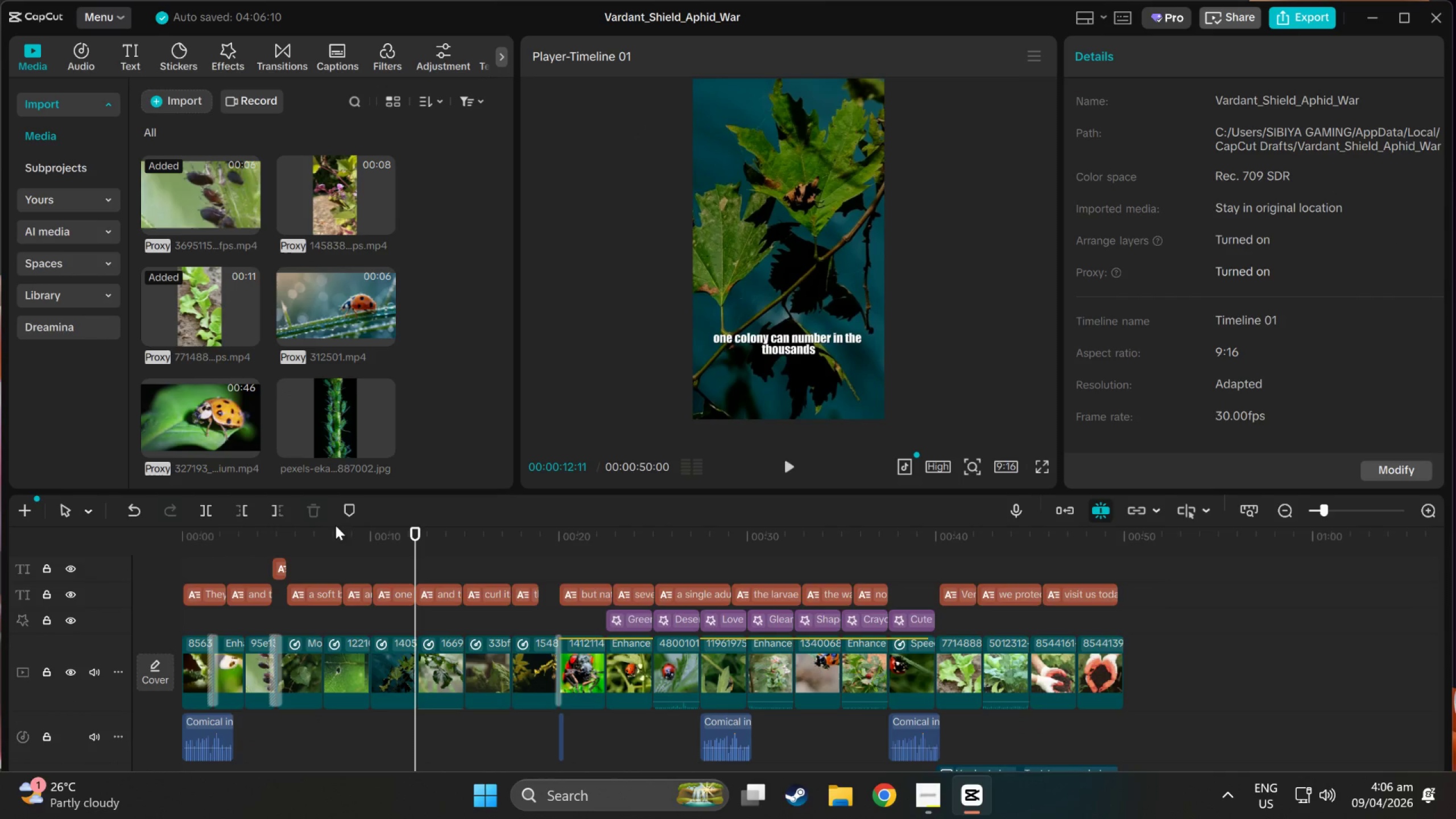 
left_click([351, 405])
 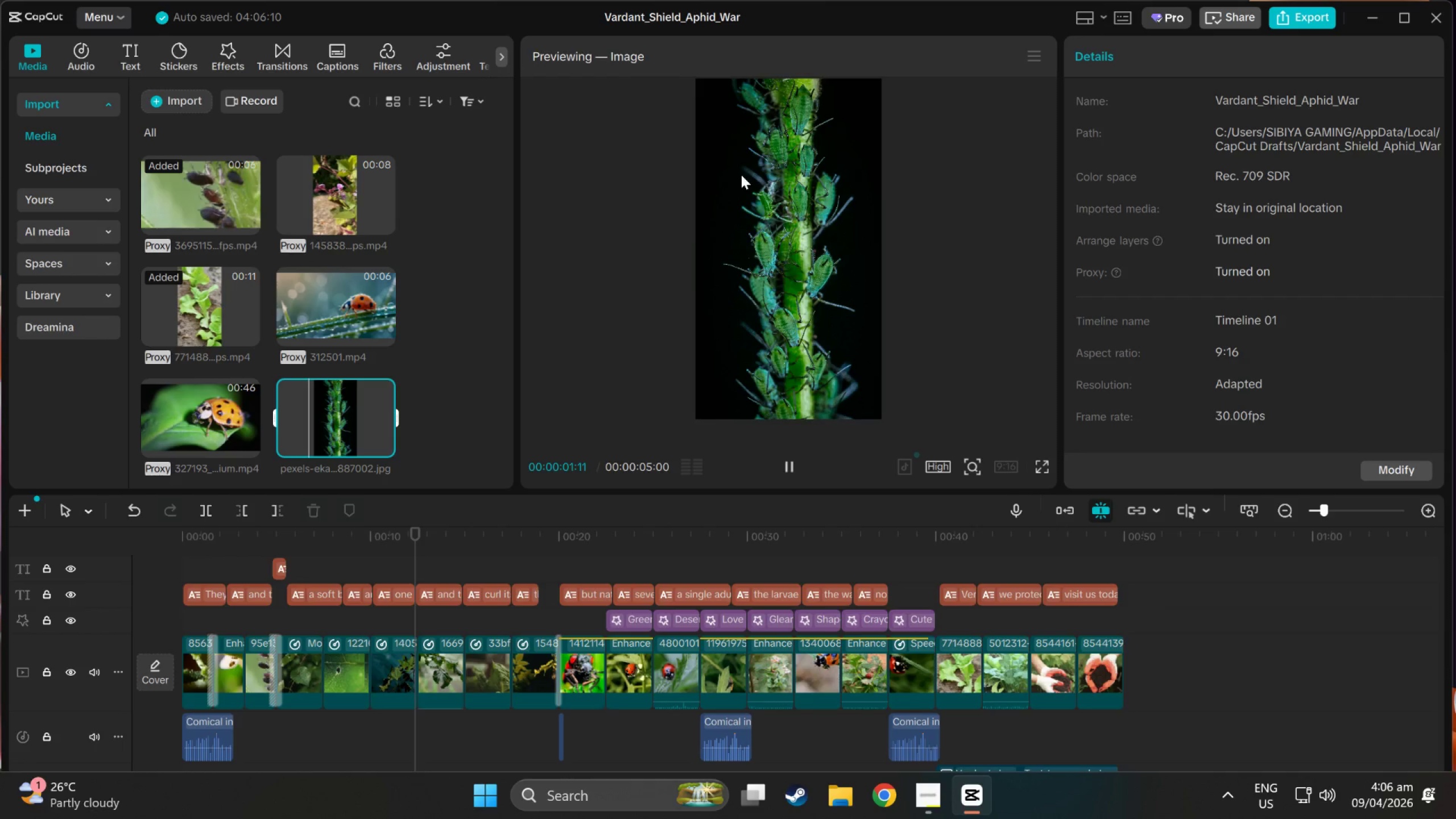 
hold_key(key=ControlLeft, duration=1.25)
scroll: coordinate [820, 314], scroll_direction: up, amount: 6.0
 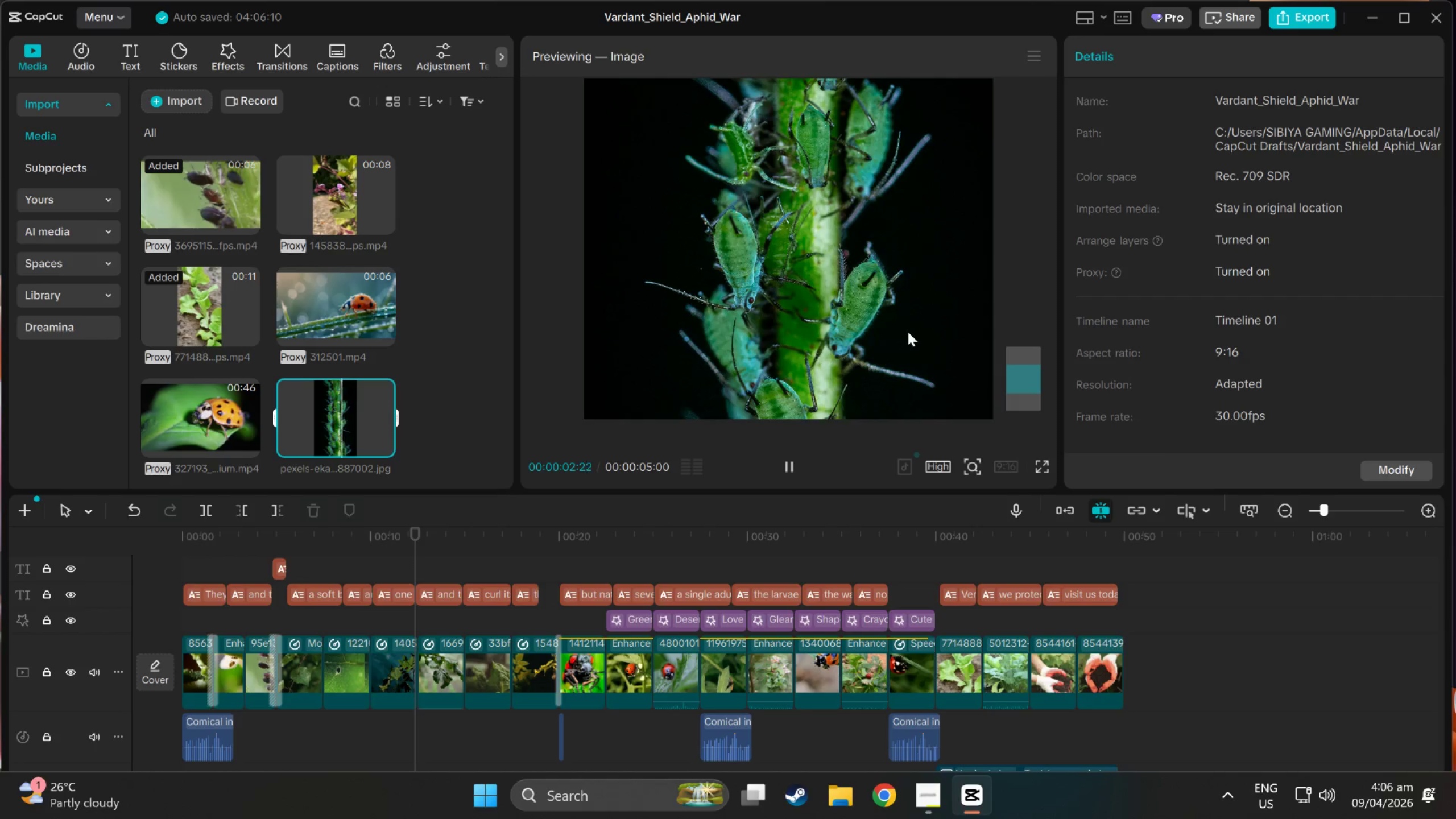 
left_click_drag(start_coordinate=[899, 329], to_coordinate=[828, 311])
 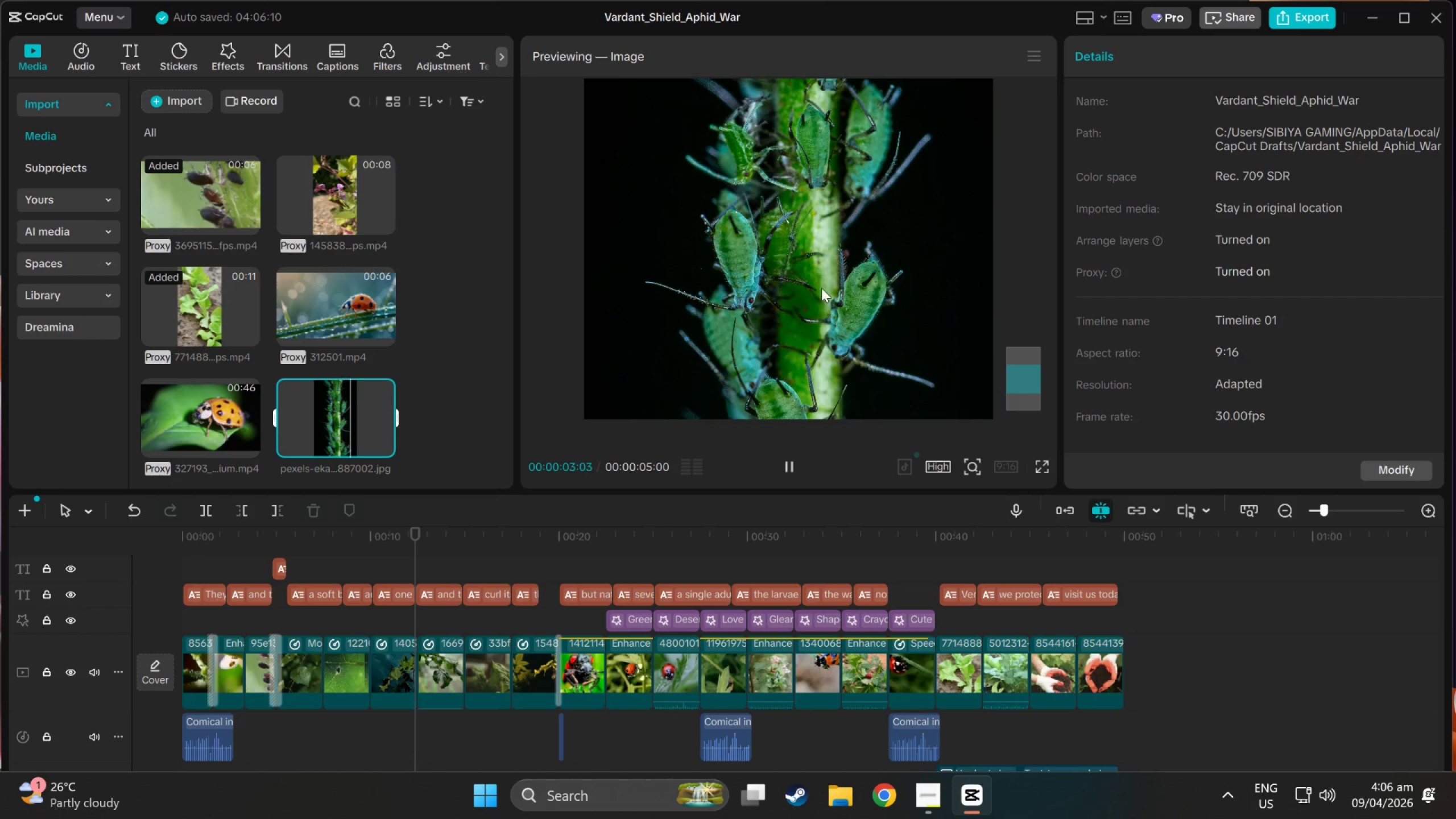 
left_click_drag(start_coordinate=[828, 311], to_coordinate=[809, 253])
 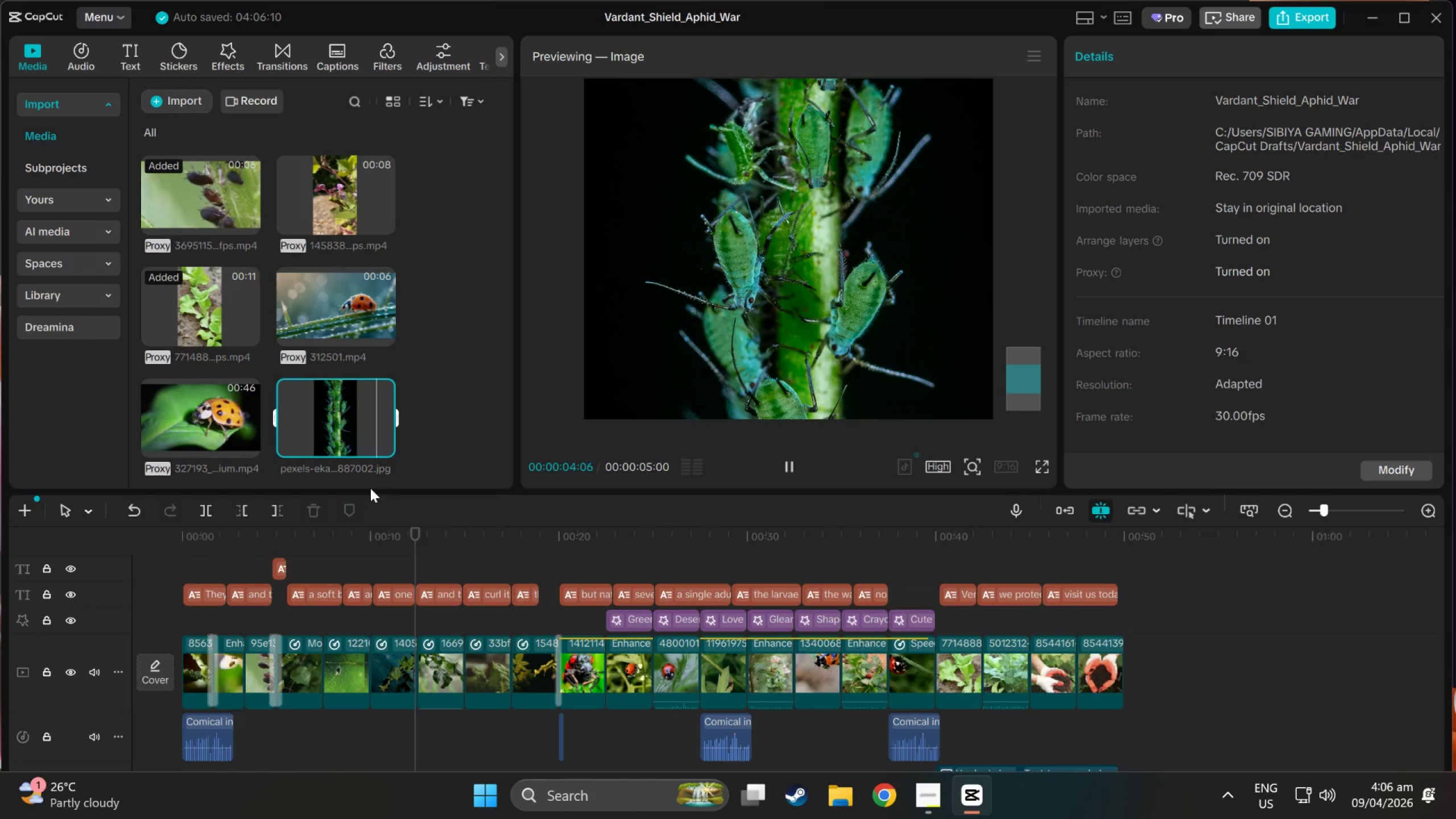 
left_click_drag(start_coordinate=[340, 413], to_coordinate=[1214, 612])
 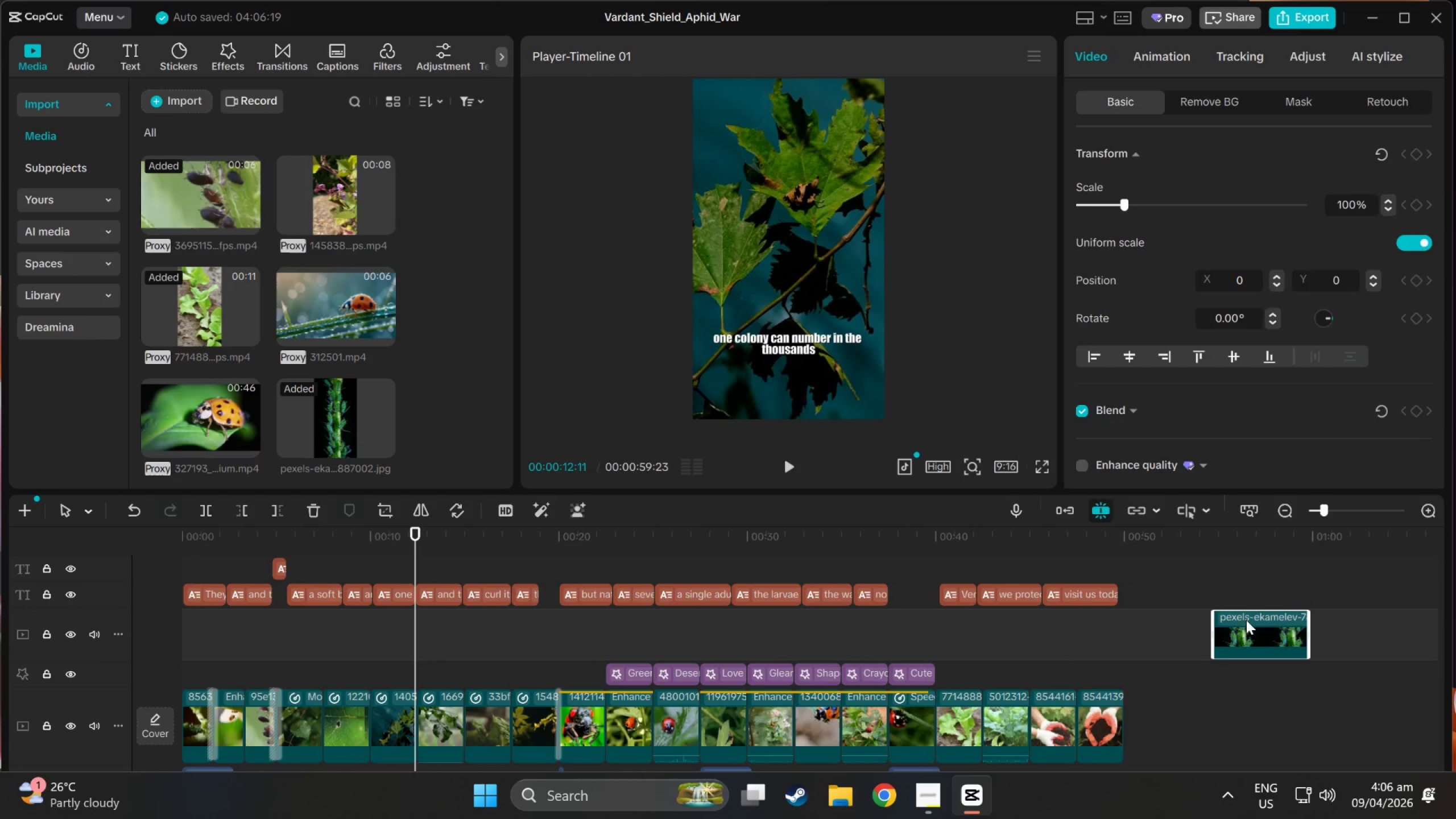 
left_click([1253, 624])
 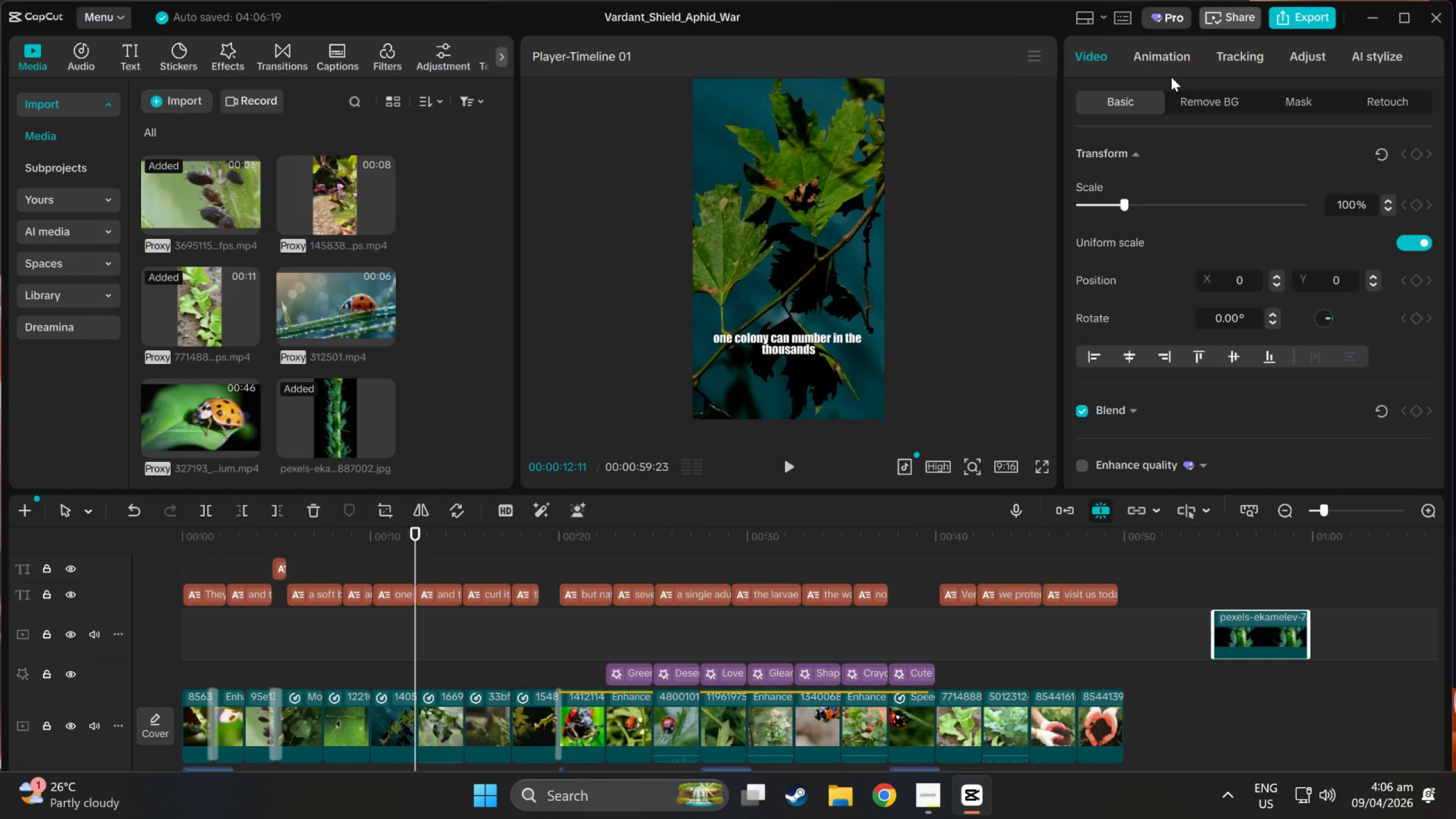 
left_click([1207, 94])
 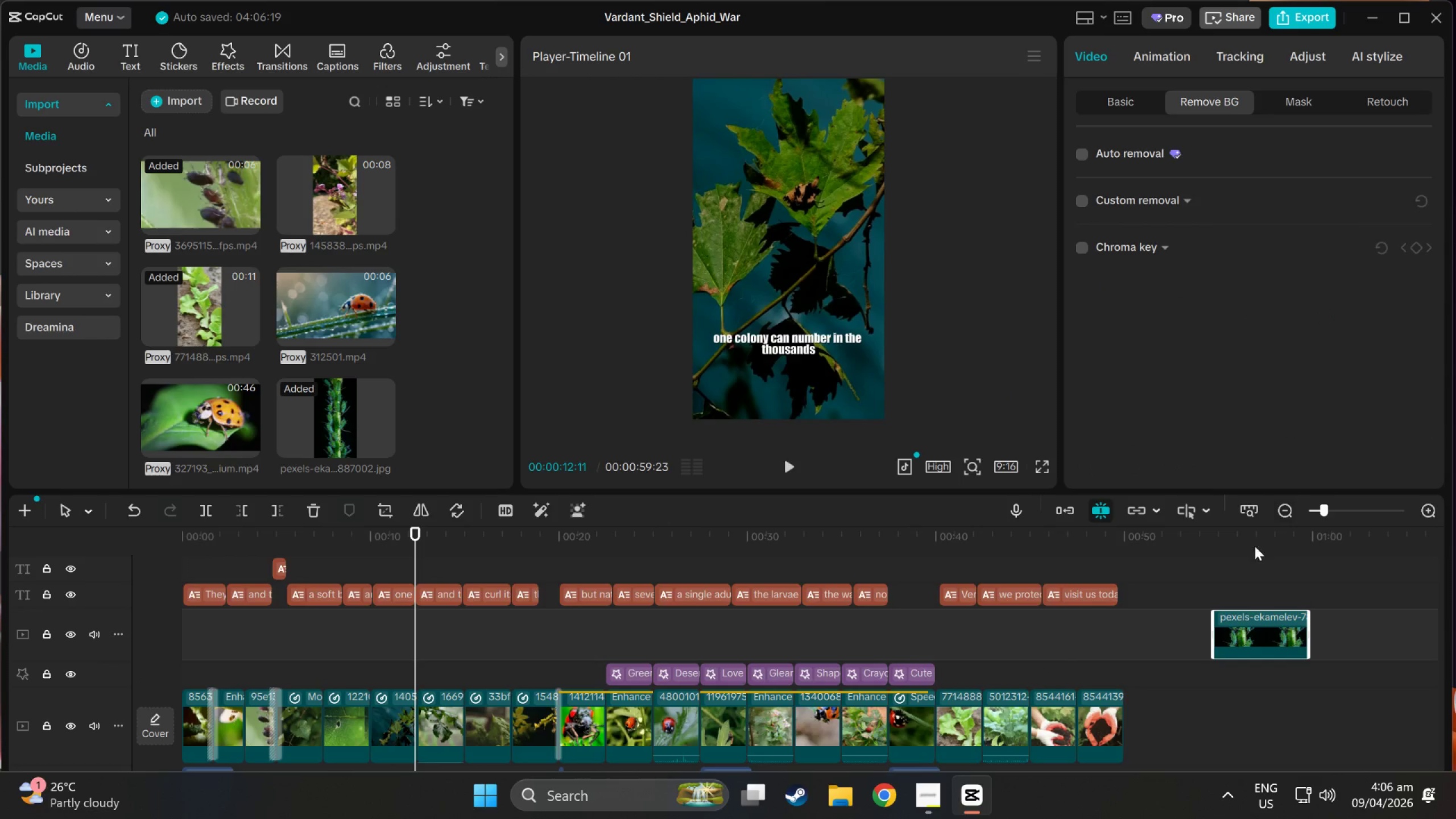 
left_click([1235, 531])
 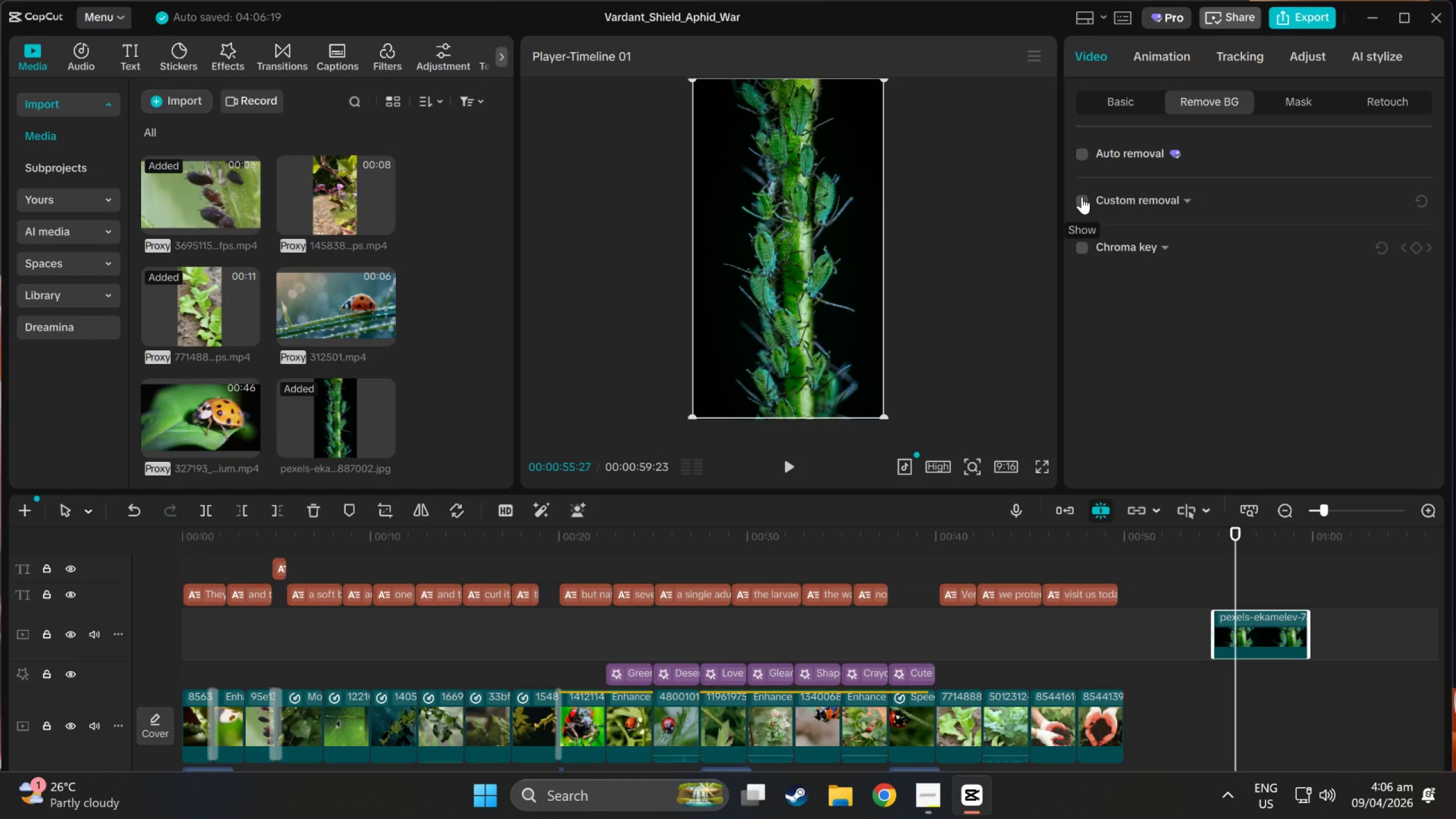 
left_click([1169, 207])
 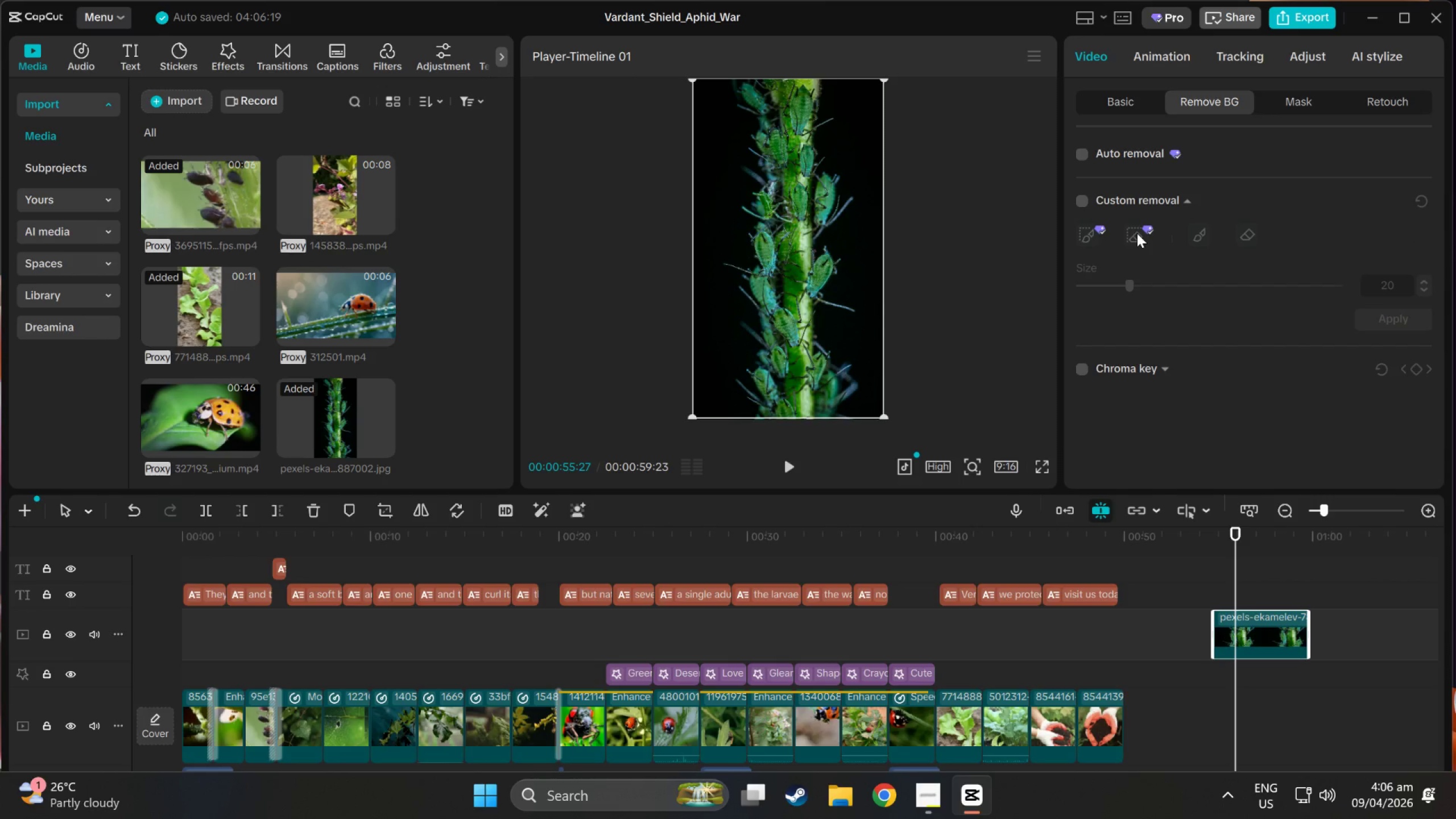 
left_click([1094, 229])
 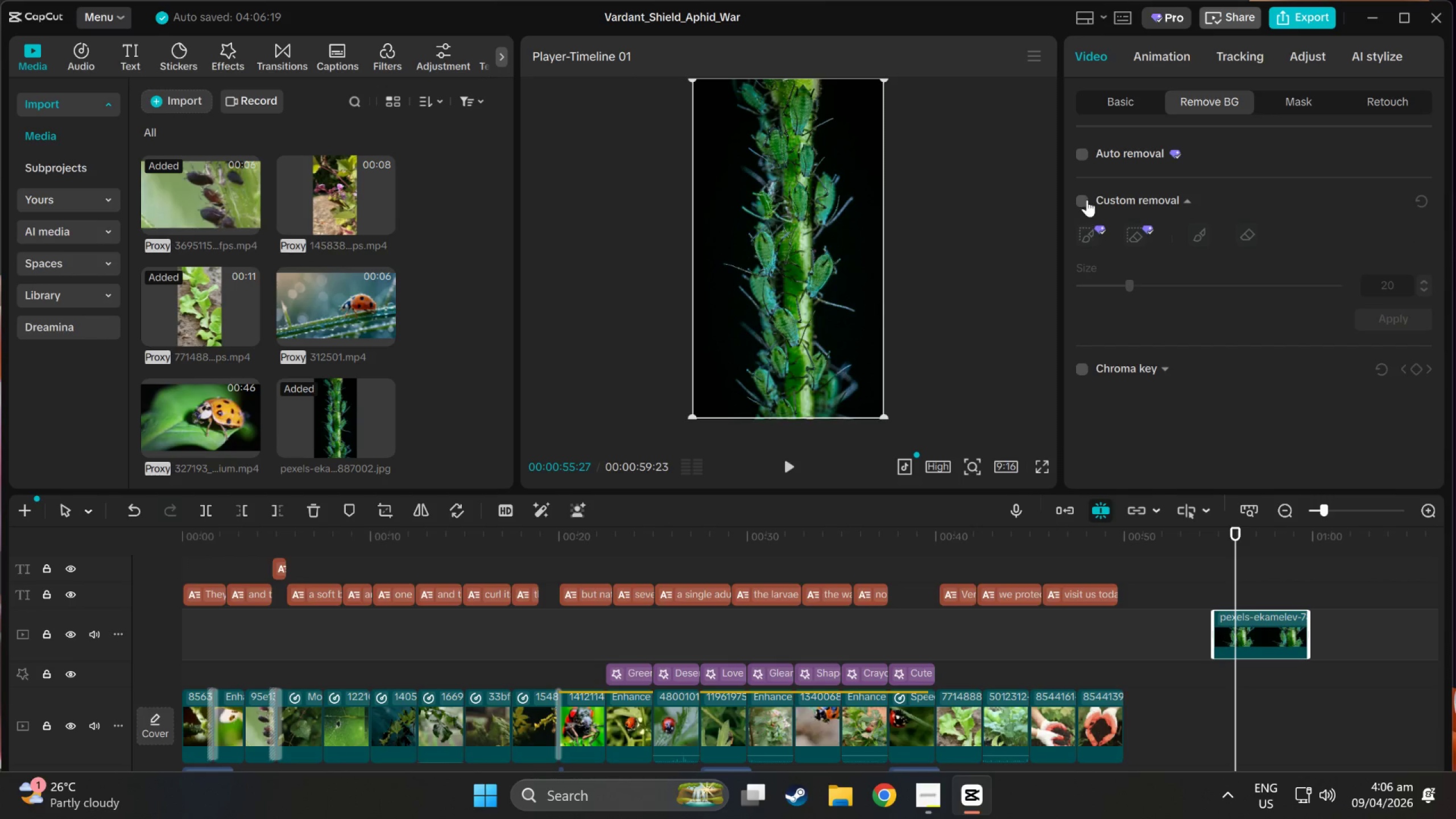 
left_click([1087, 200])
 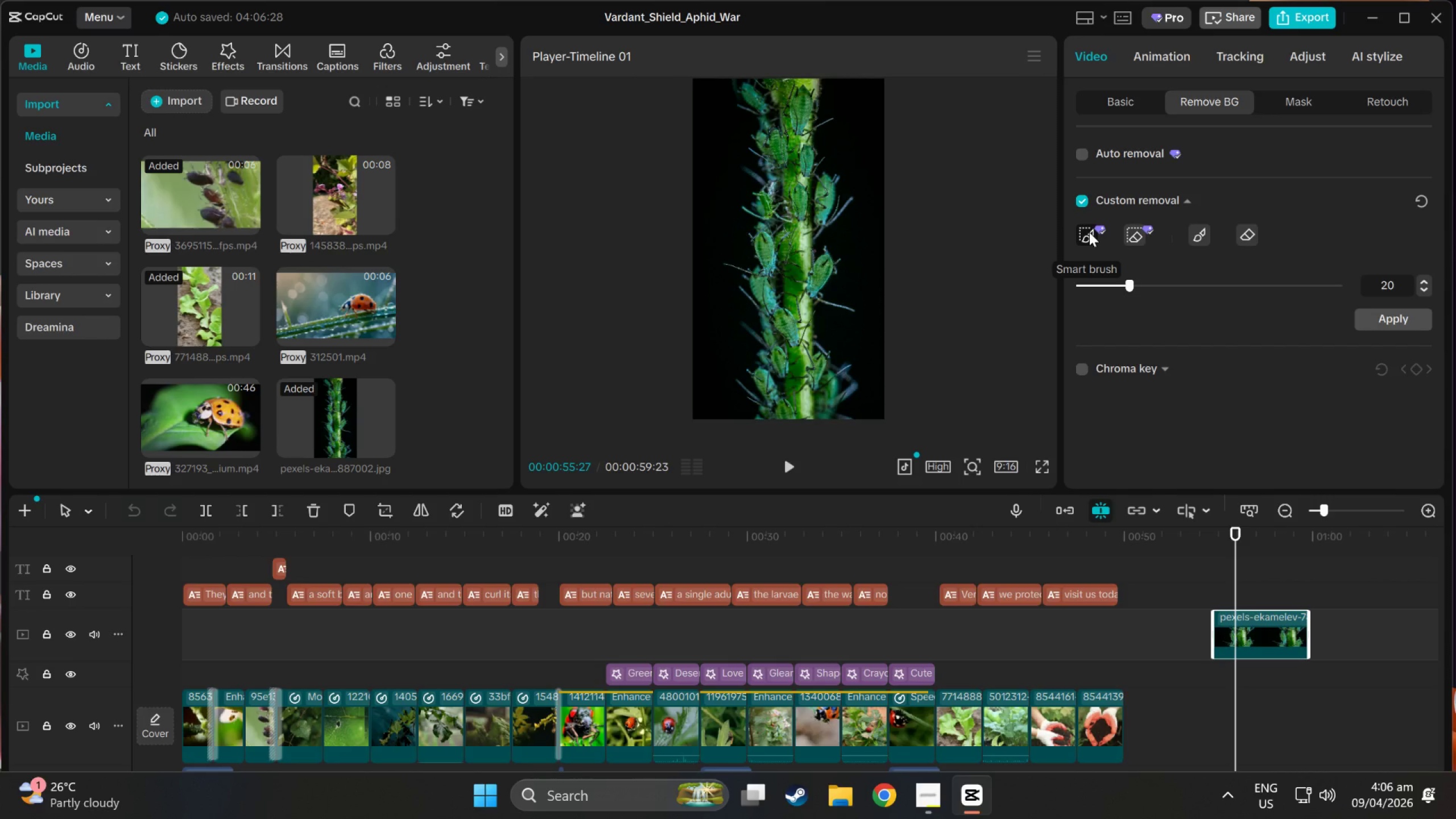 
left_click([1089, 232])
 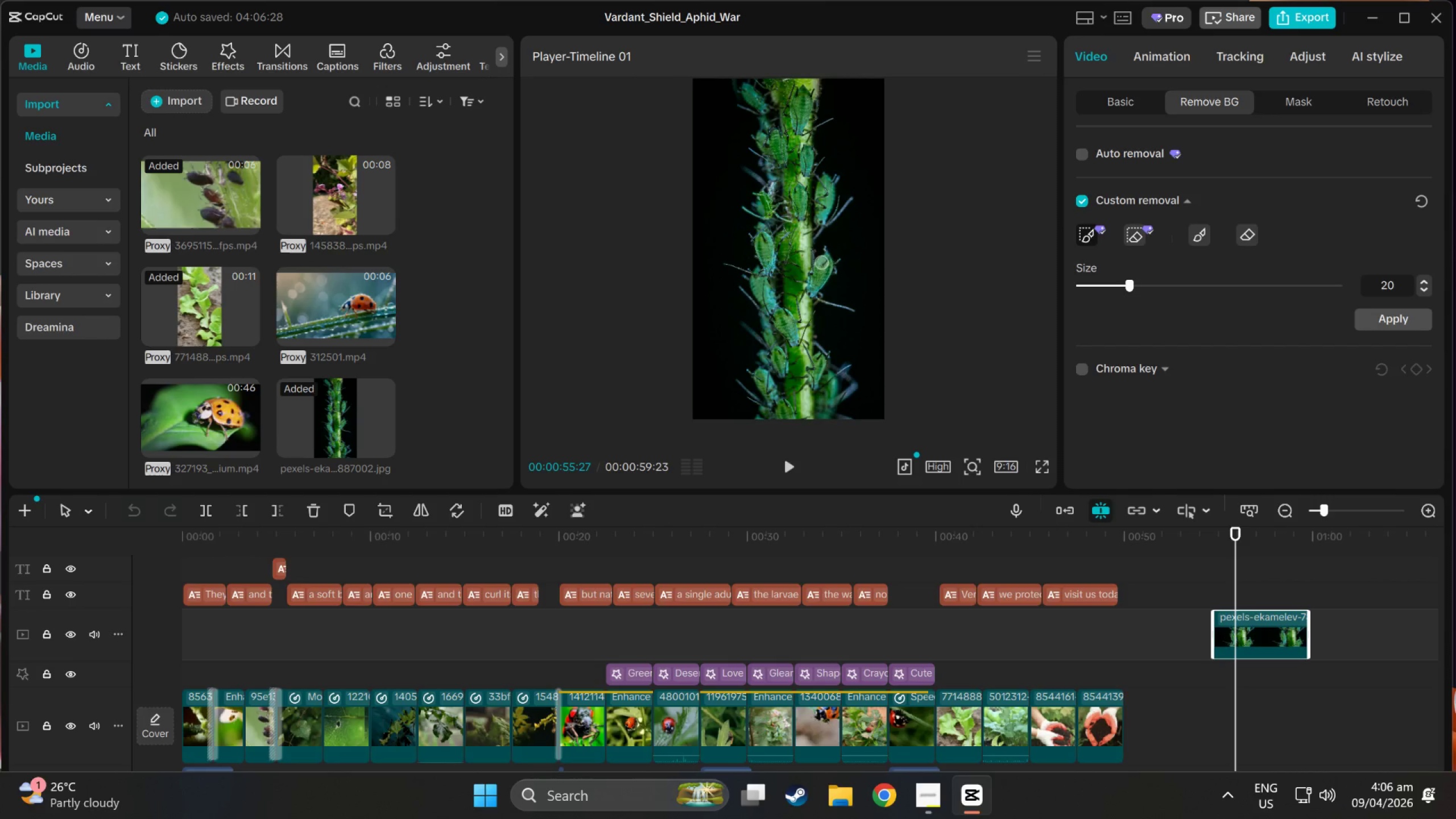 
hold_key(key=ControlLeft, duration=0.98)
scroll: coordinate [839, 280], scroll_direction: up, amount: 6.0
 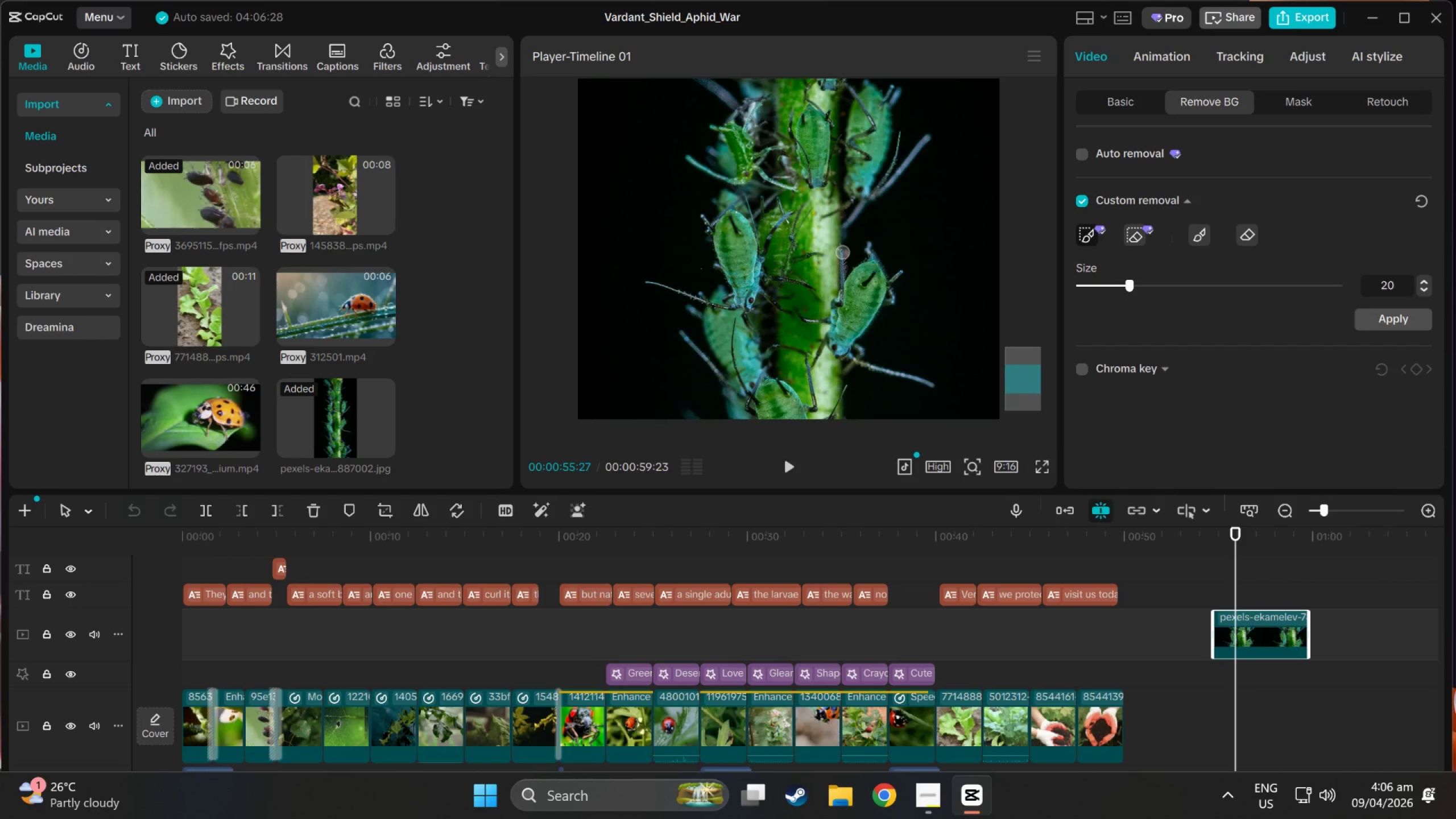 
left_click_drag(start_coordinate=[843, 254], to_coordinate=[860, 272])
 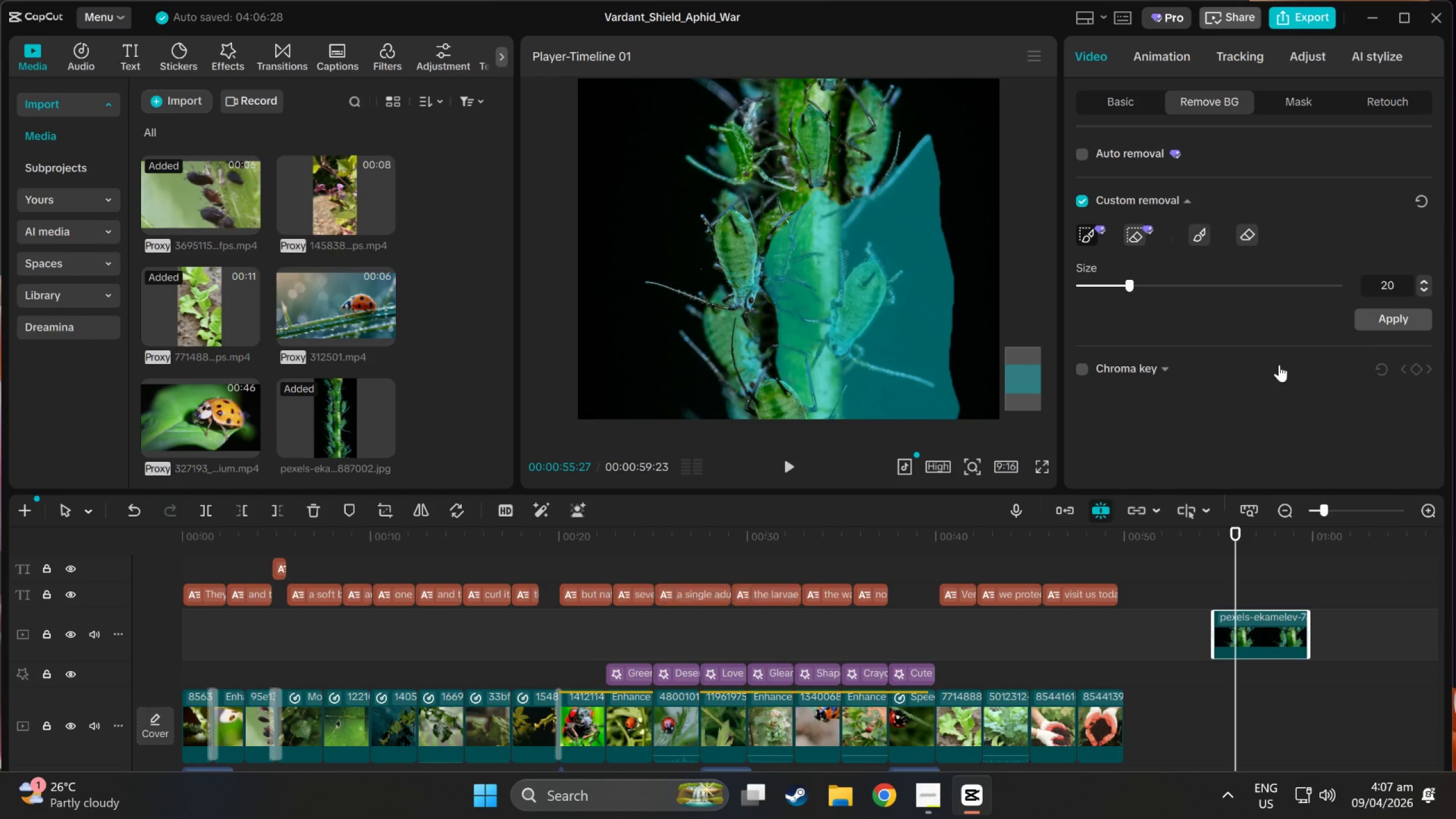 
wait(7.02)
 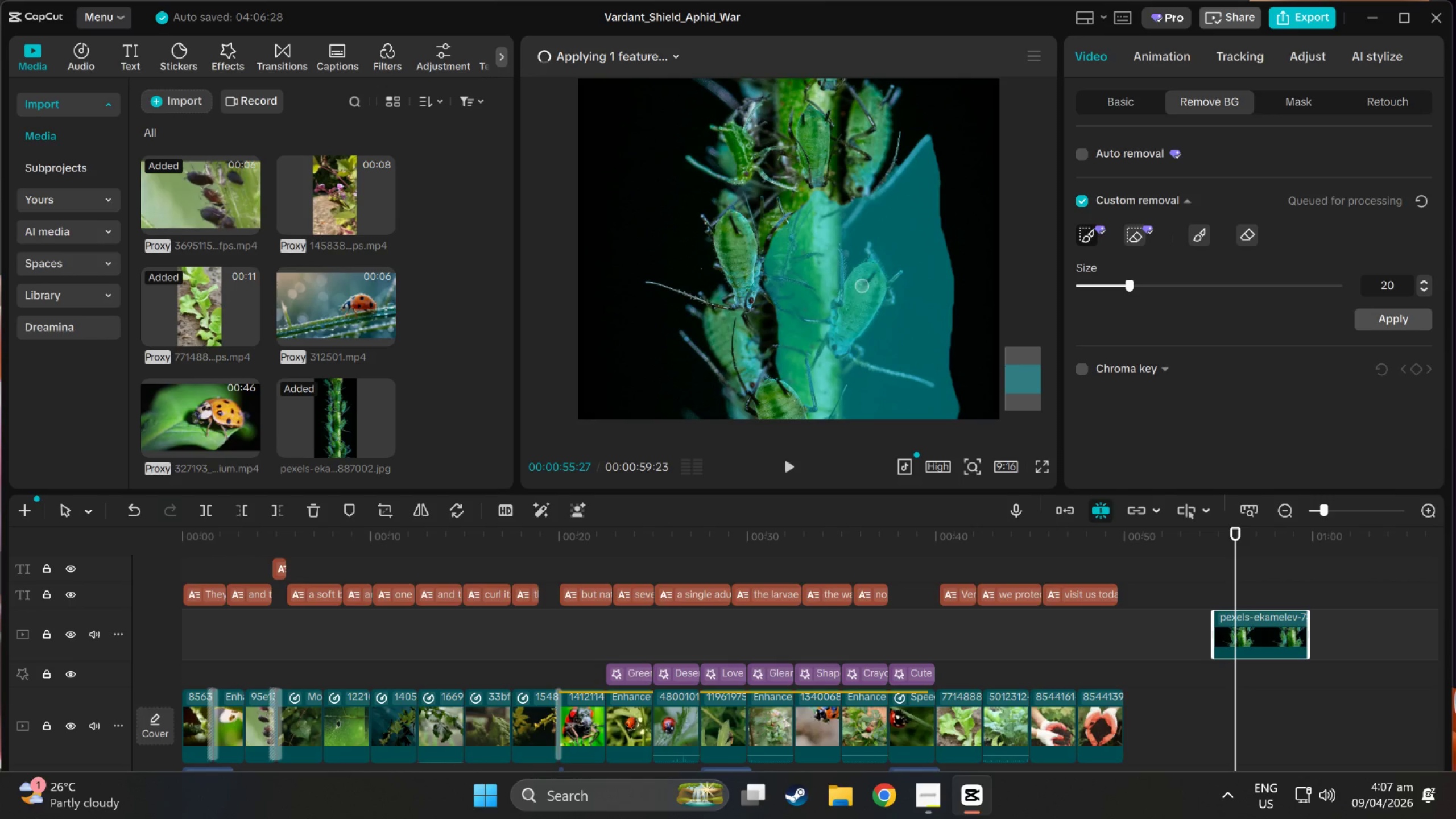 
left_click([1374, 329])
 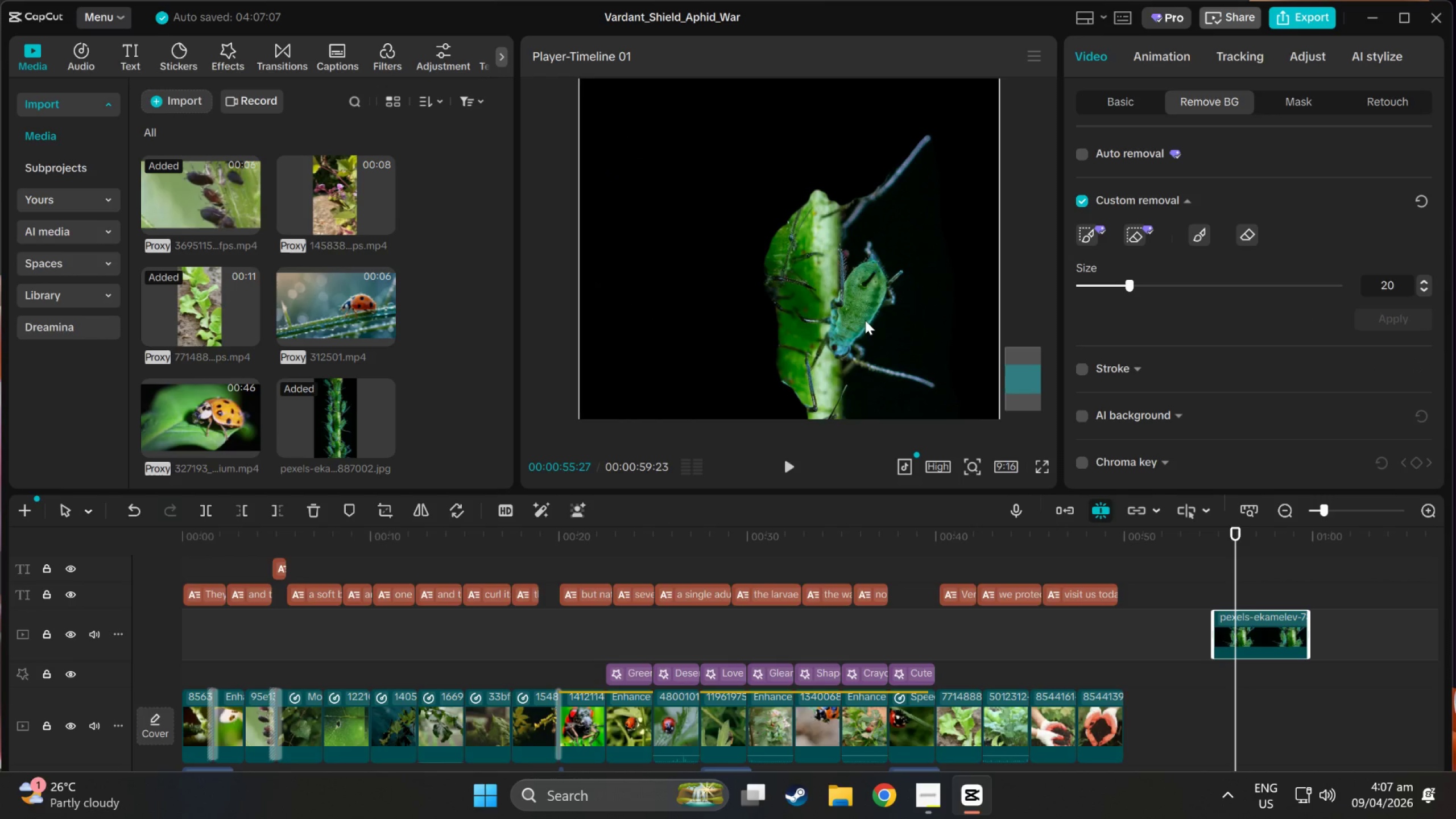 
hold_key(key=ControlLeft, duration=1.51)
 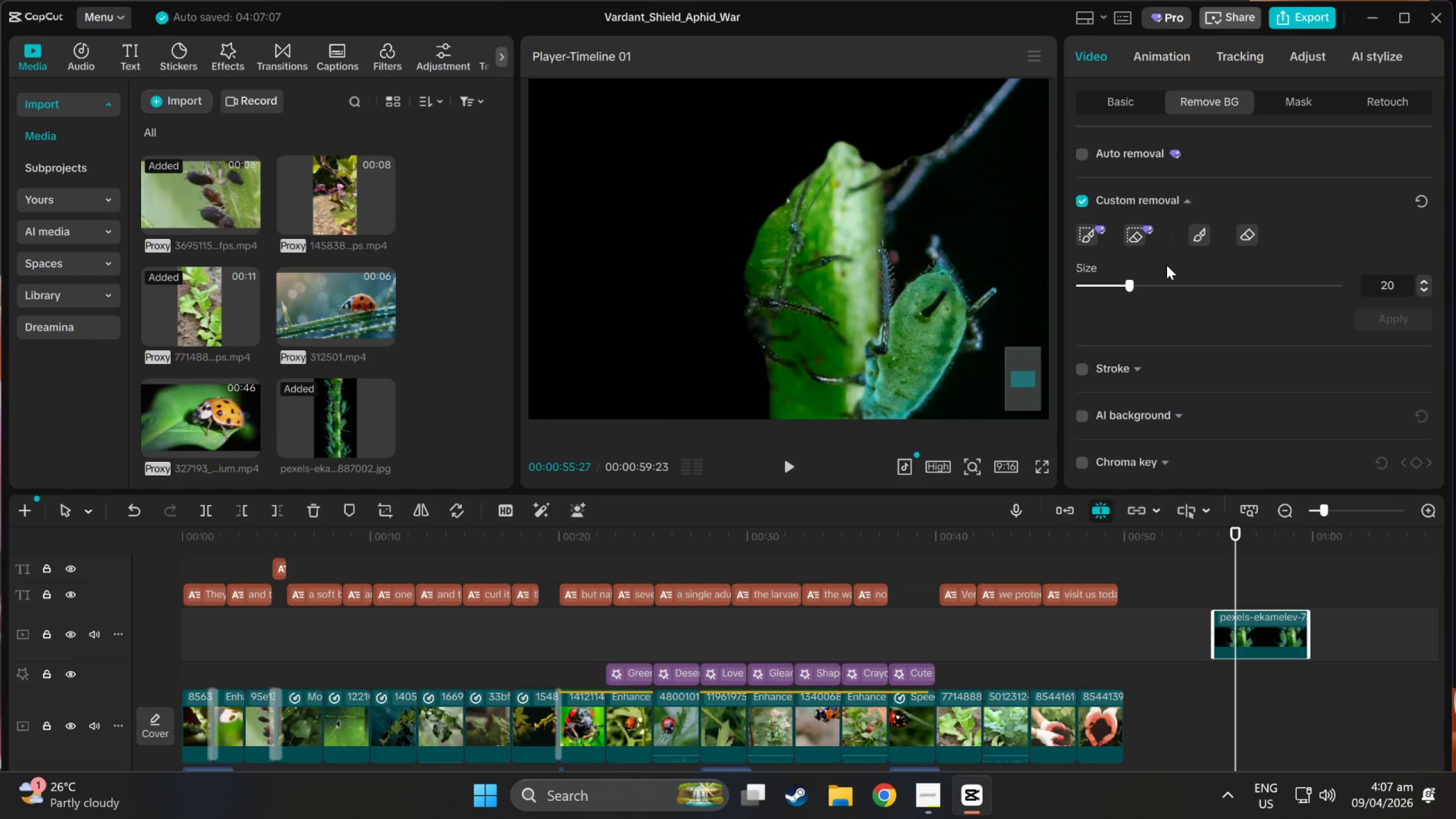 
key(Control+ControlLeft)
 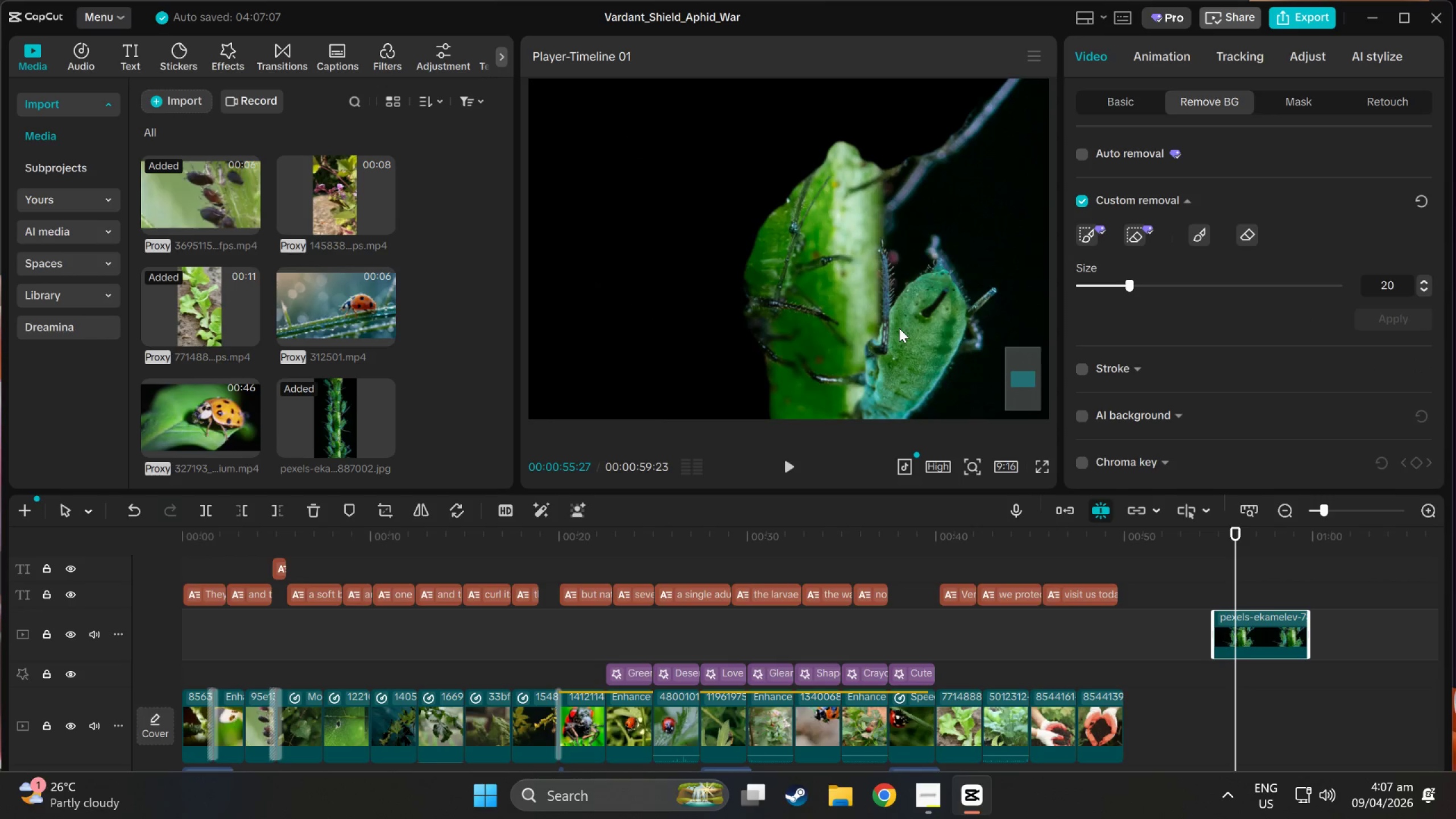 
key(Control+ControlLeft)
 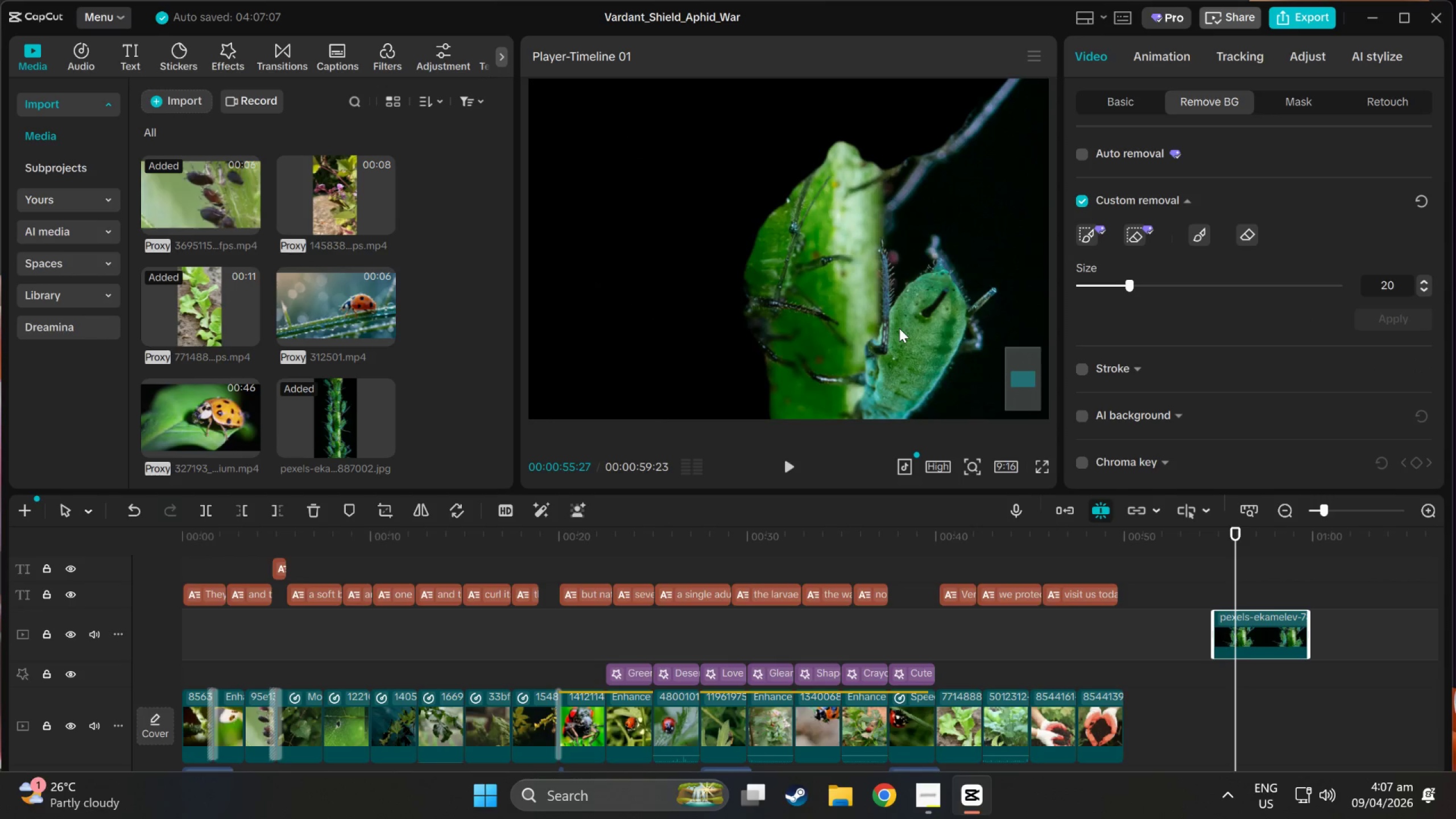 
key(Control+ControlLeft)
 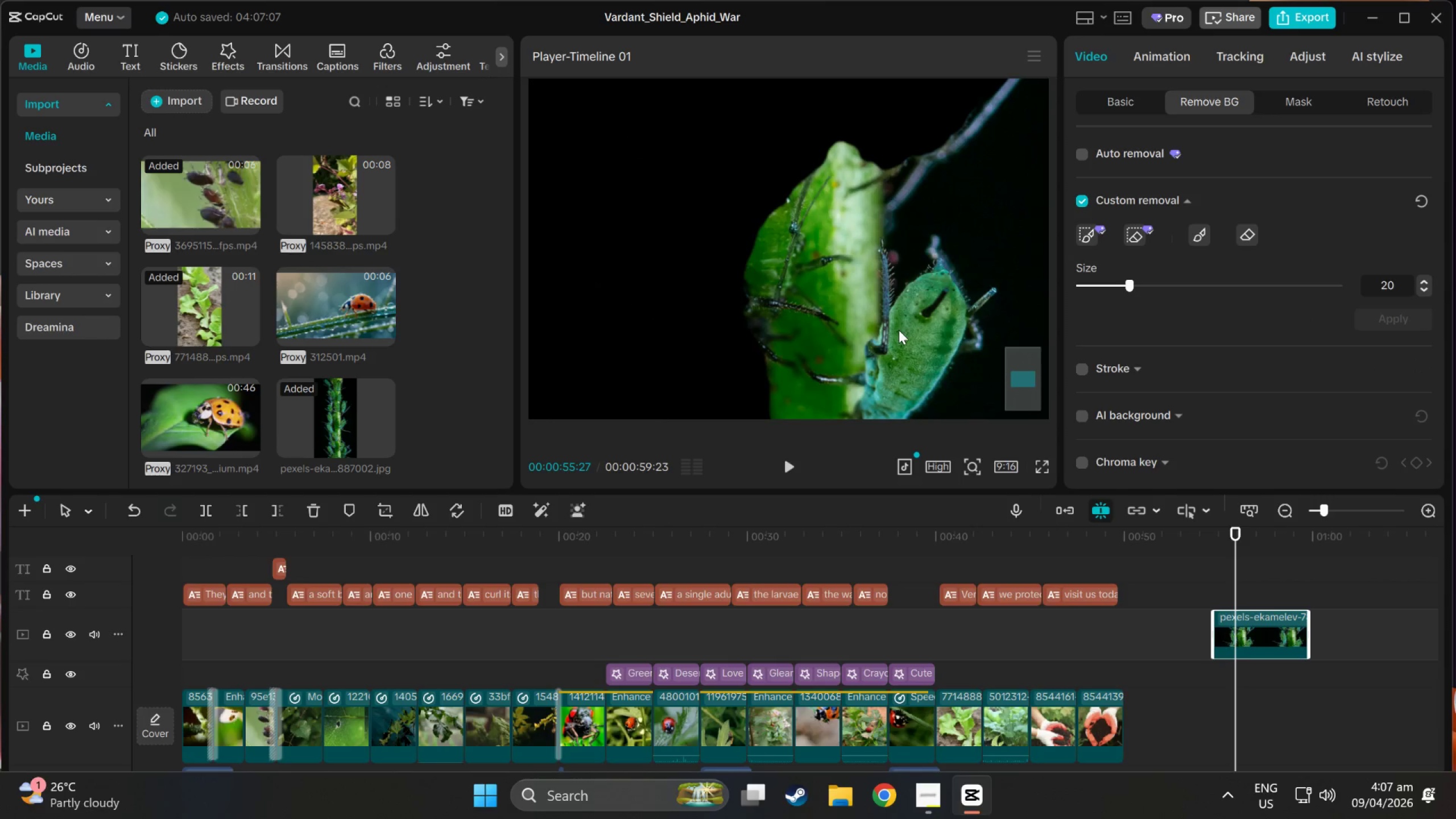 
key(Control+ControlLeft)
 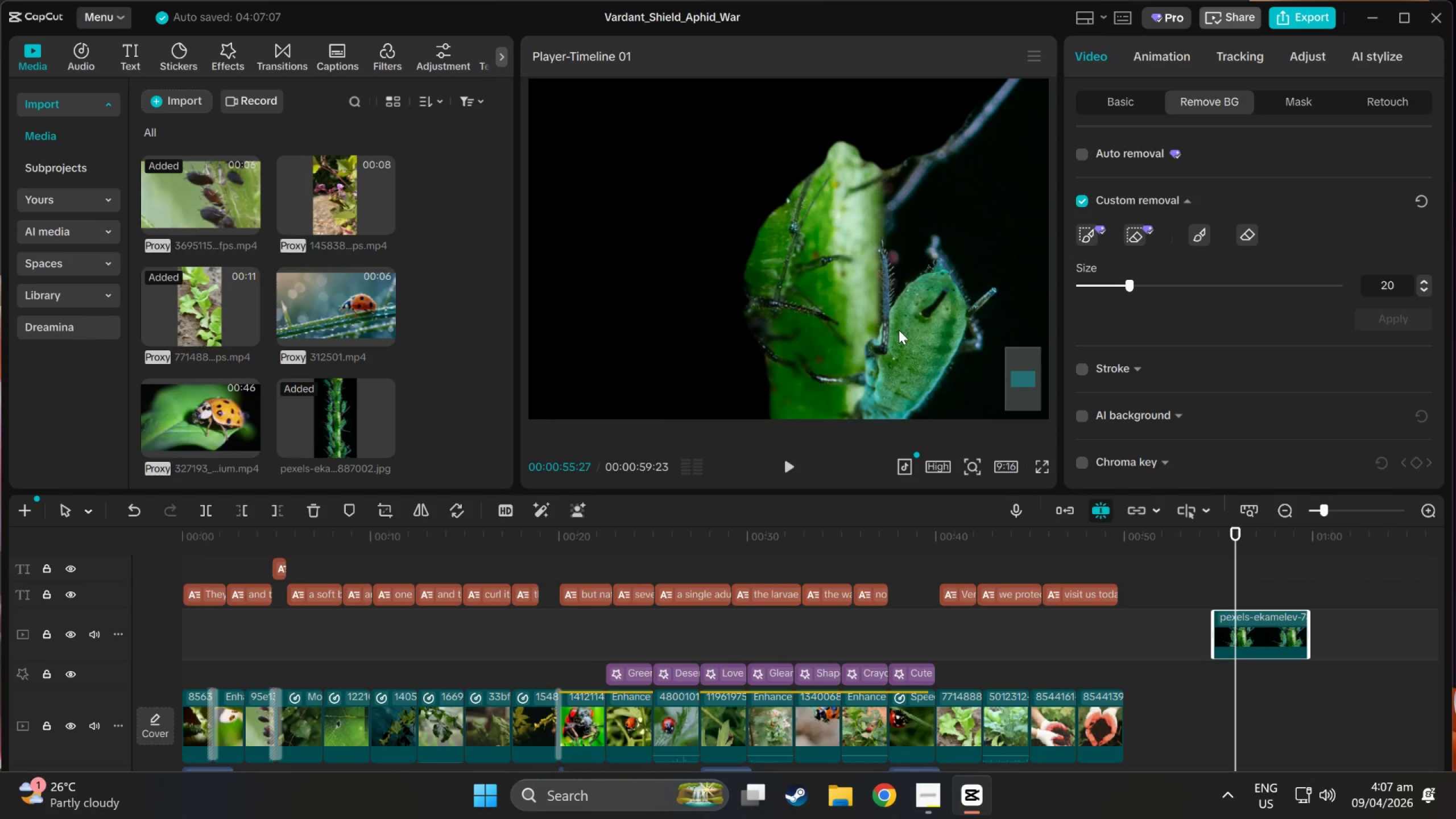 
key(Control+ControlLeft)
 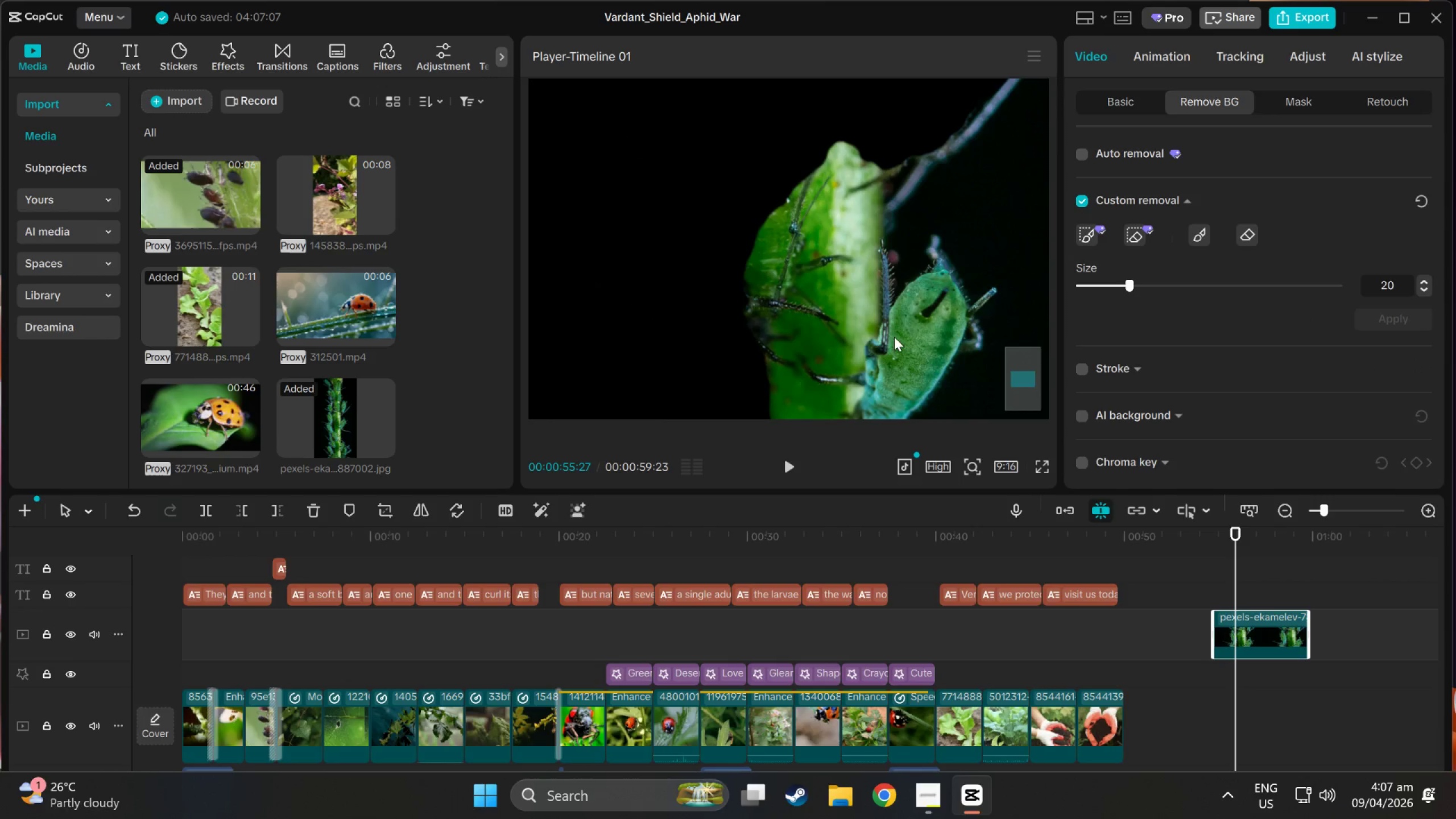 
key(Control+ControlLeft)
 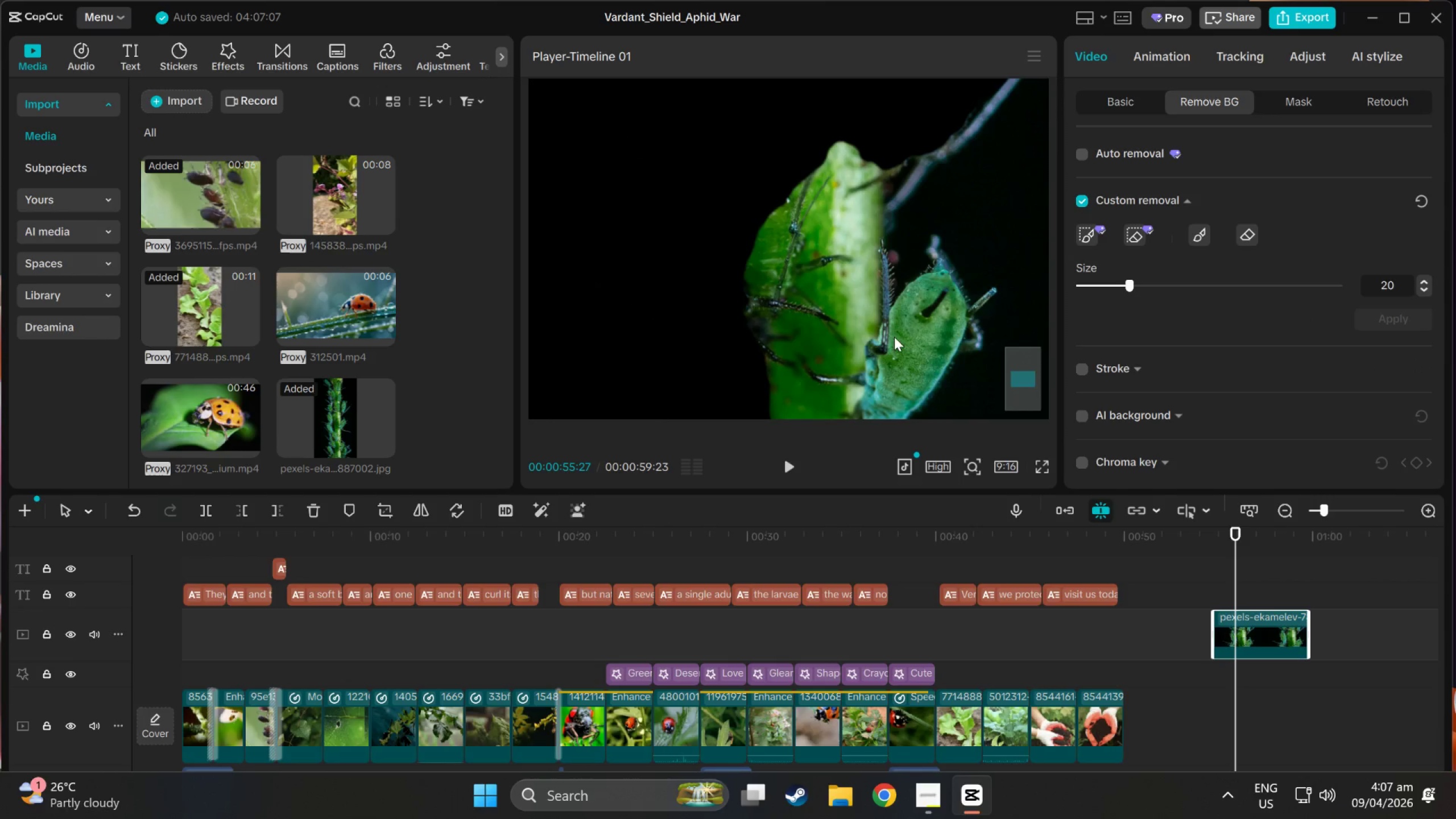 
key(Control+ControlLeft)
 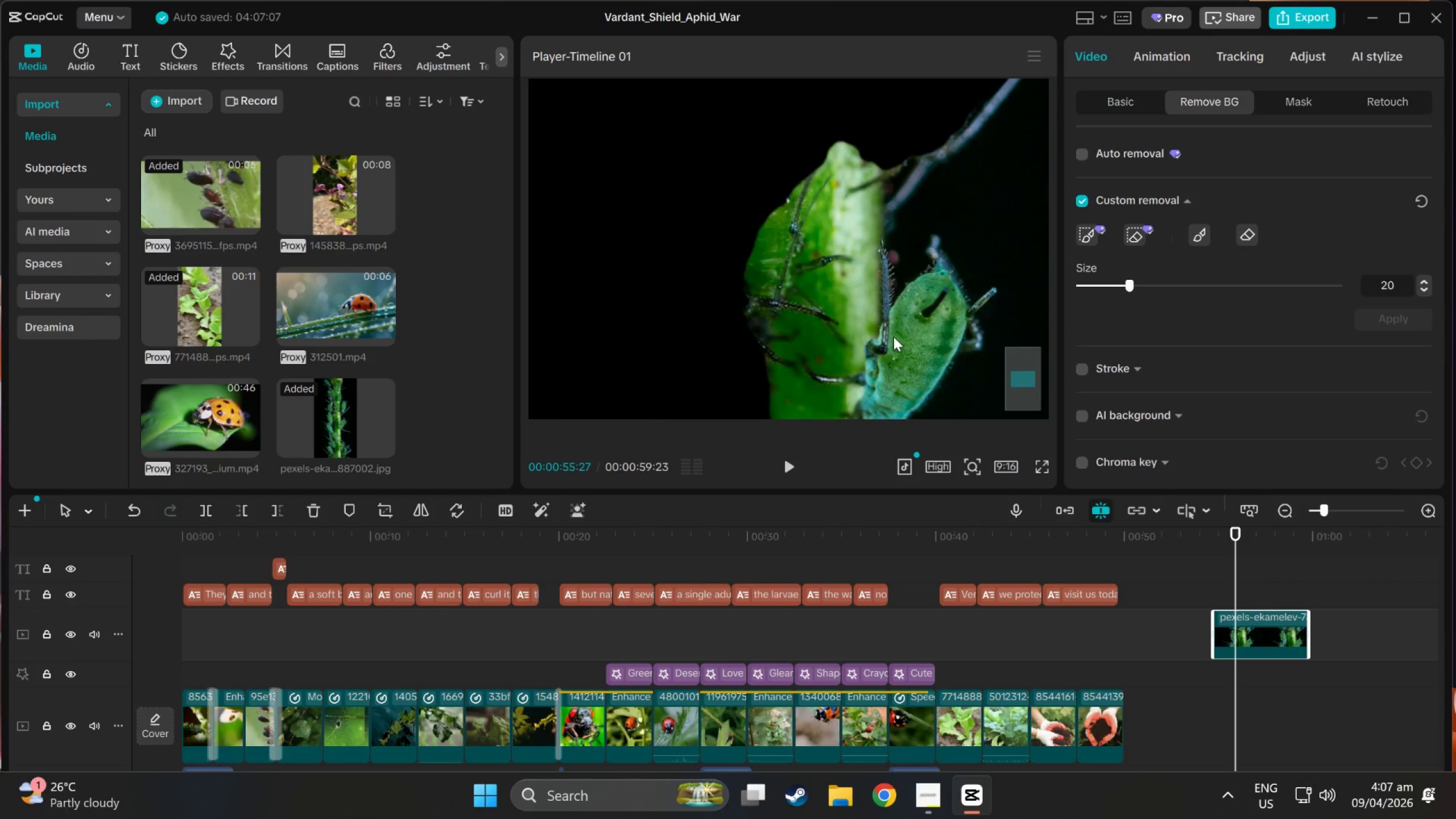 
key(Control+ControlLeft)
 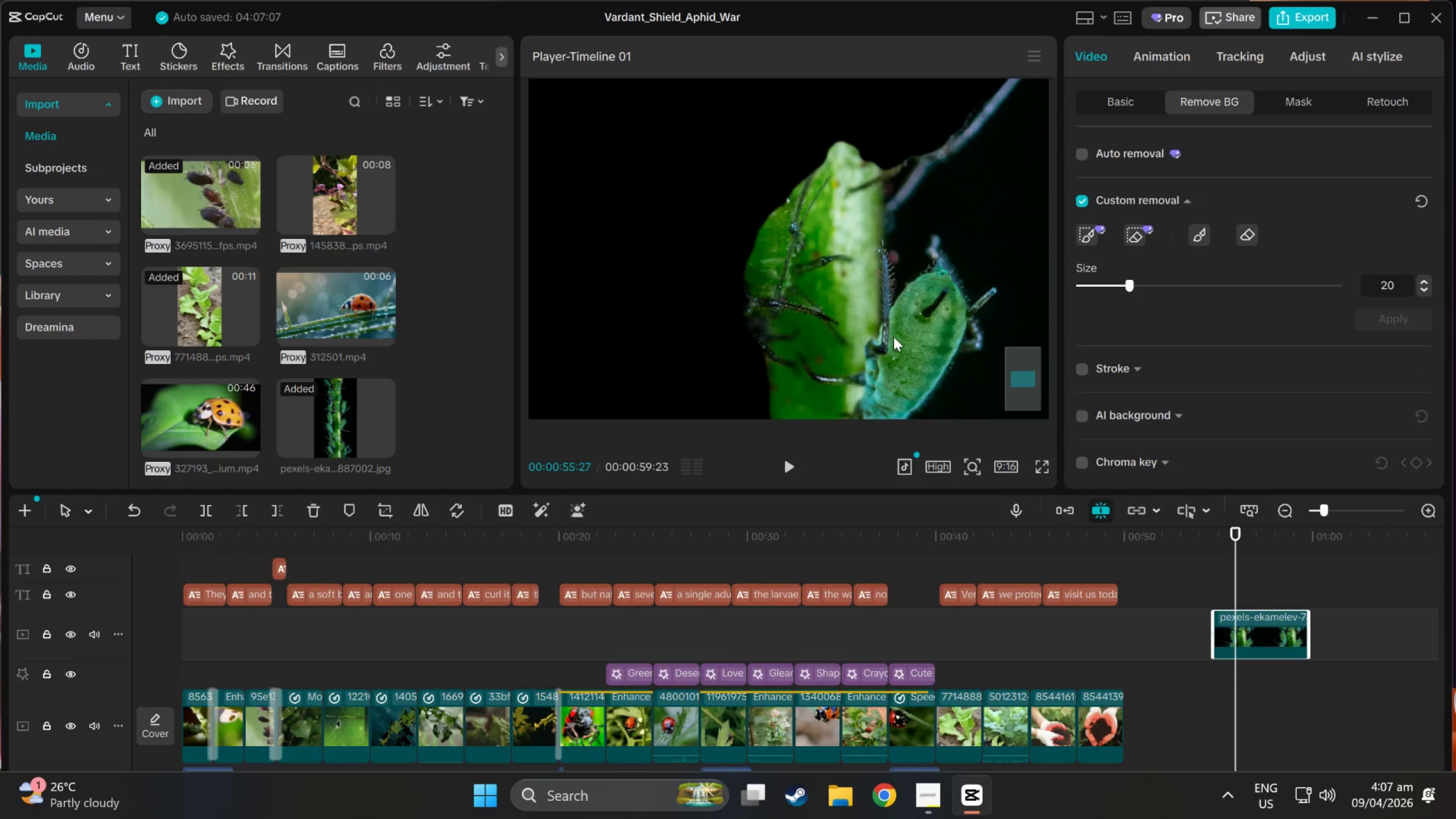 
key(Control+ControlLeft)
 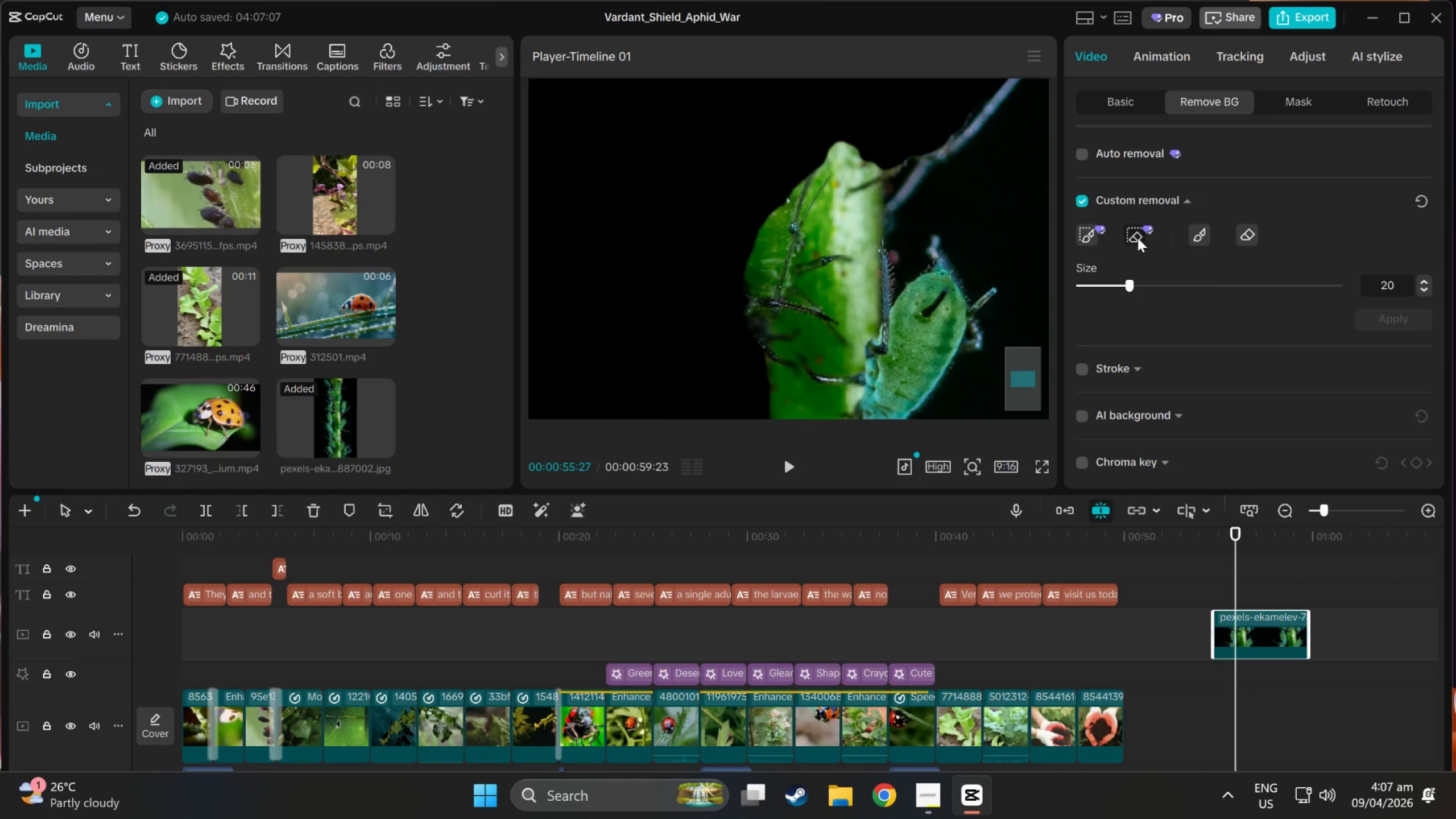 
scroll: coordinate [899, 328], scroll_direction: up, amount: 12.0
 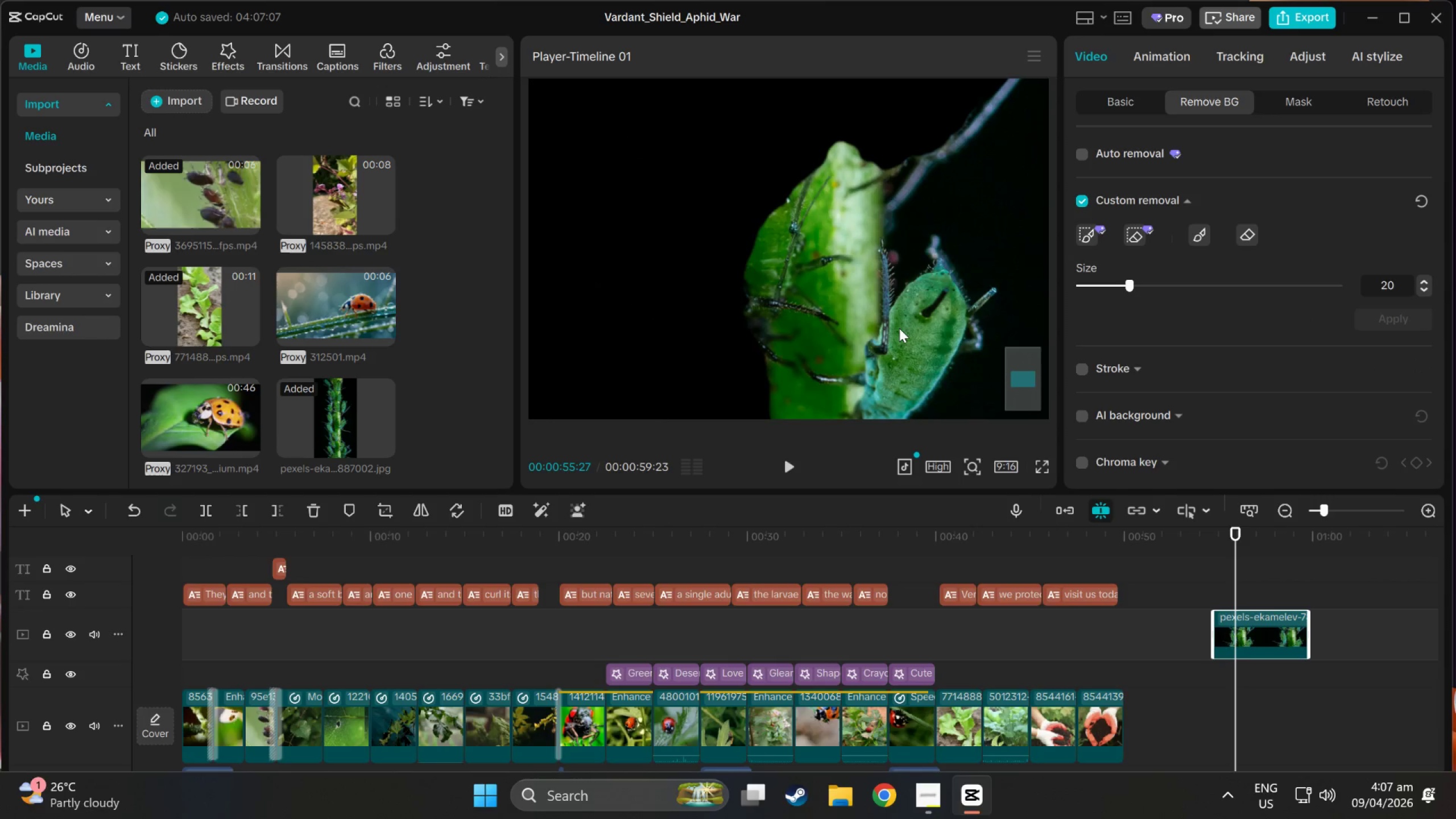 
left_click([1138, 238])
 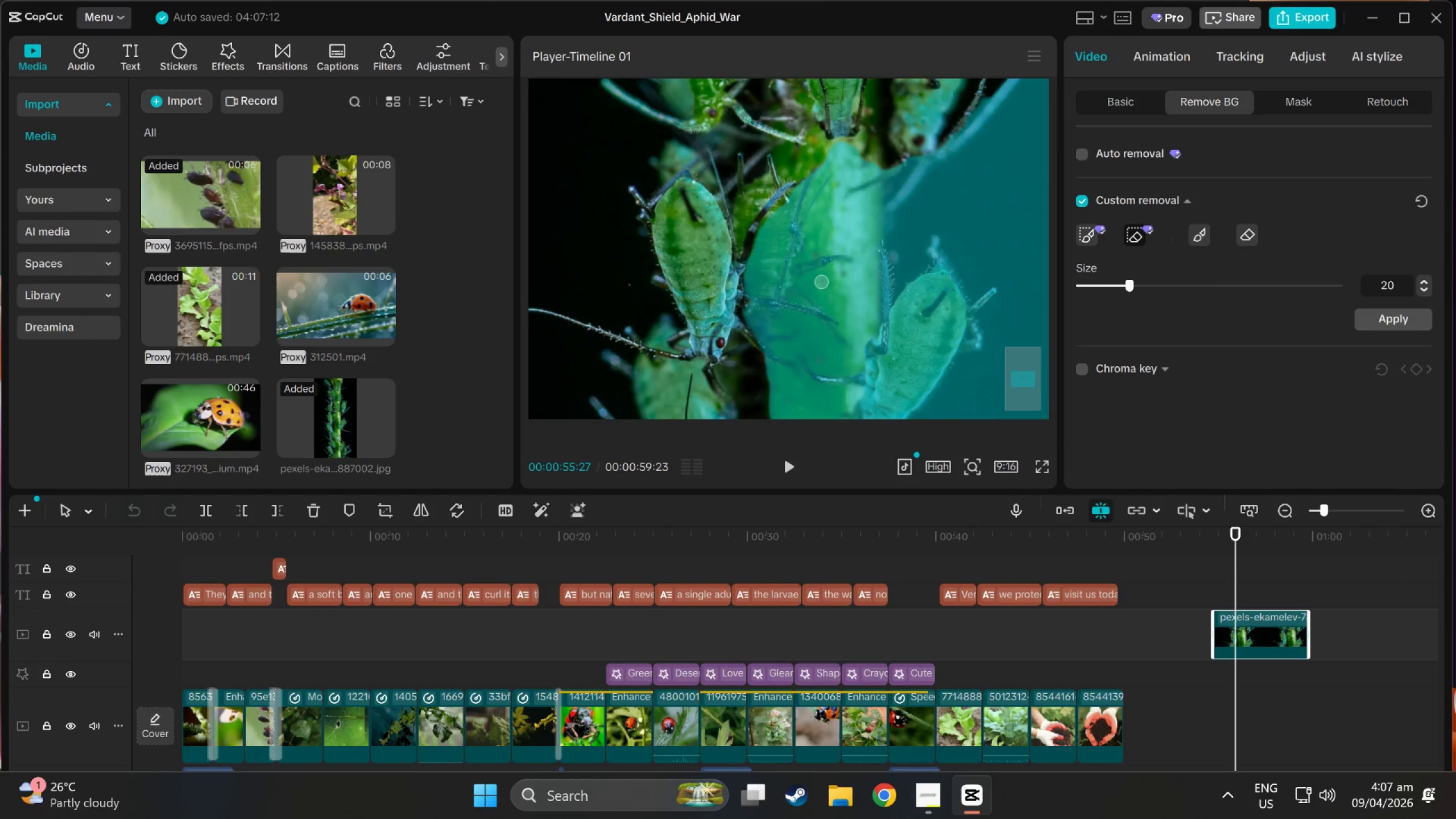 
left_click_drag(start_coordinate=[822, 270], to_coordinate=[805, 423])
 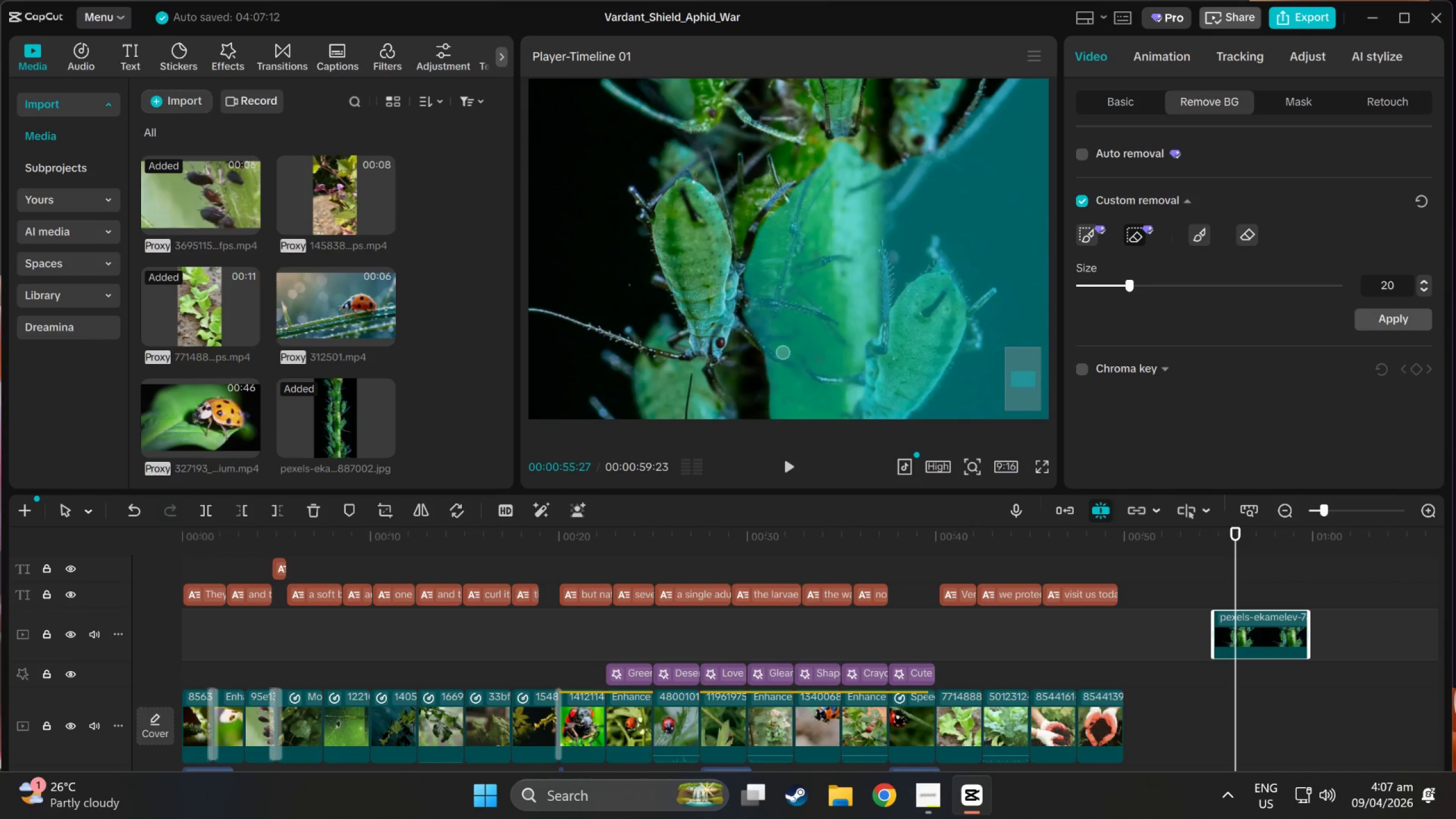 
hold_key(key=ControlLeft, duration=1.5)
 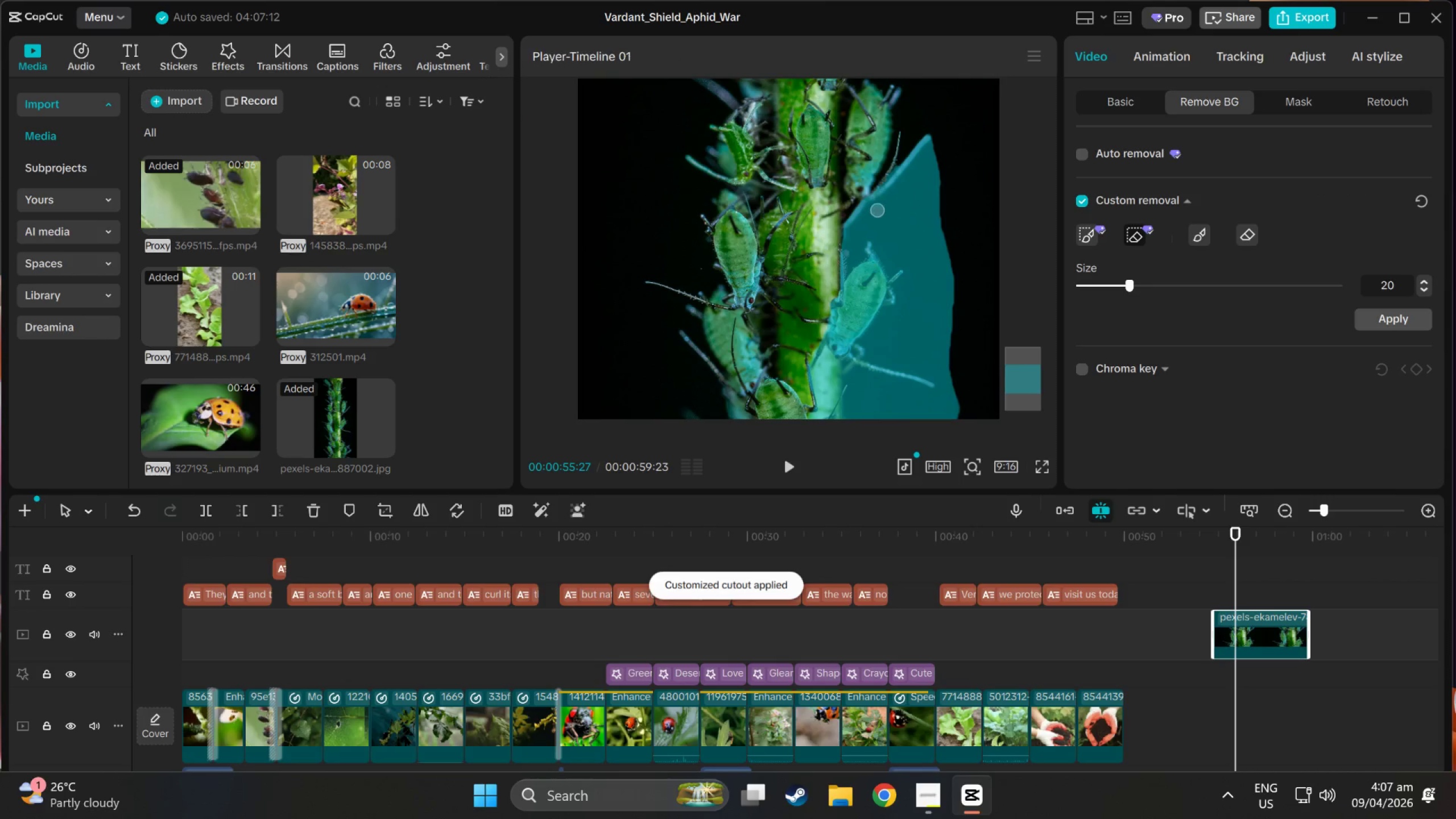 
key(Control+ControlLeft)
 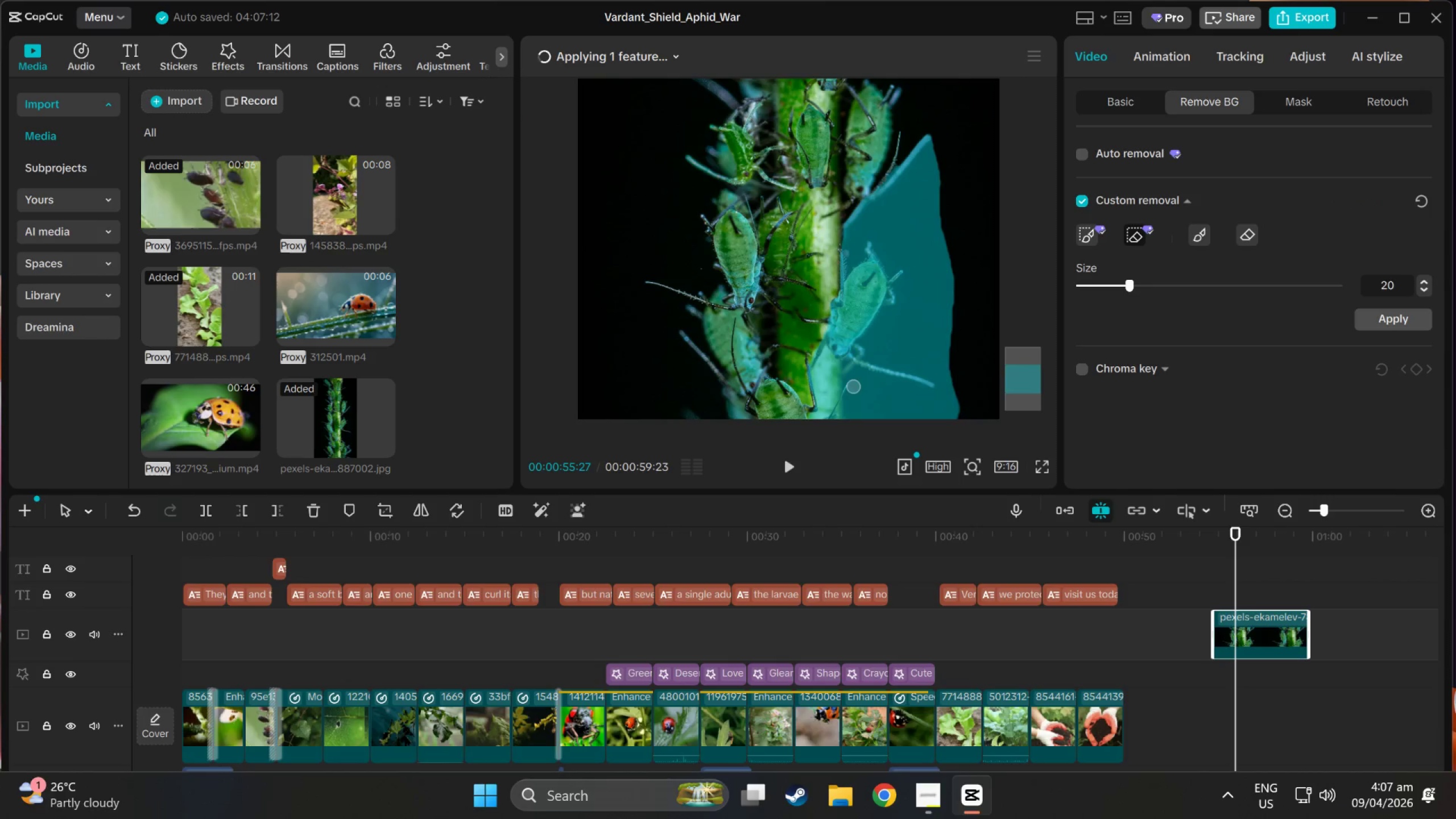 
key(Control+ControlLeft)
 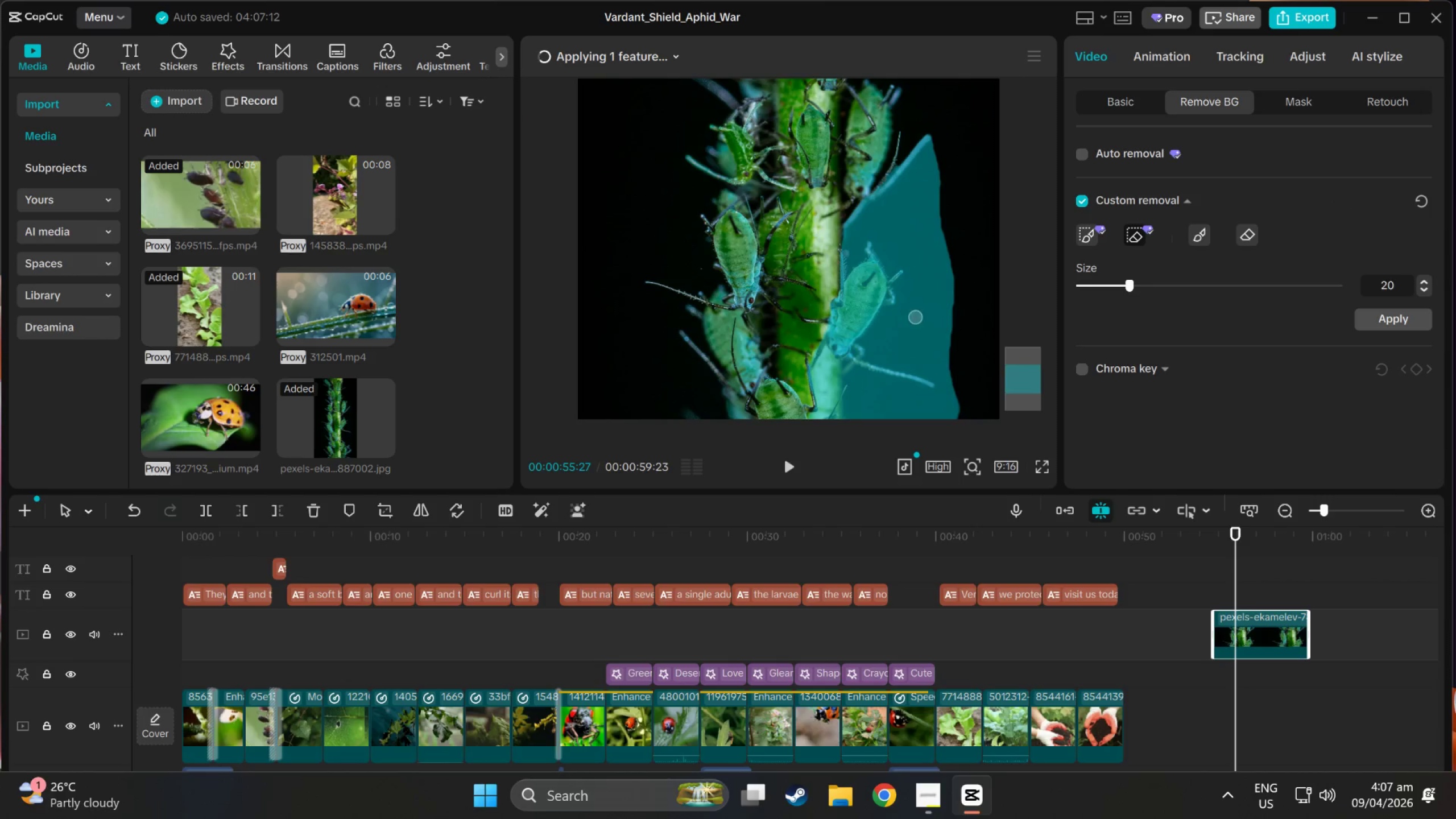 
scroll: coordinate [767, 342], scroll_direction: down, amount: 9.0
 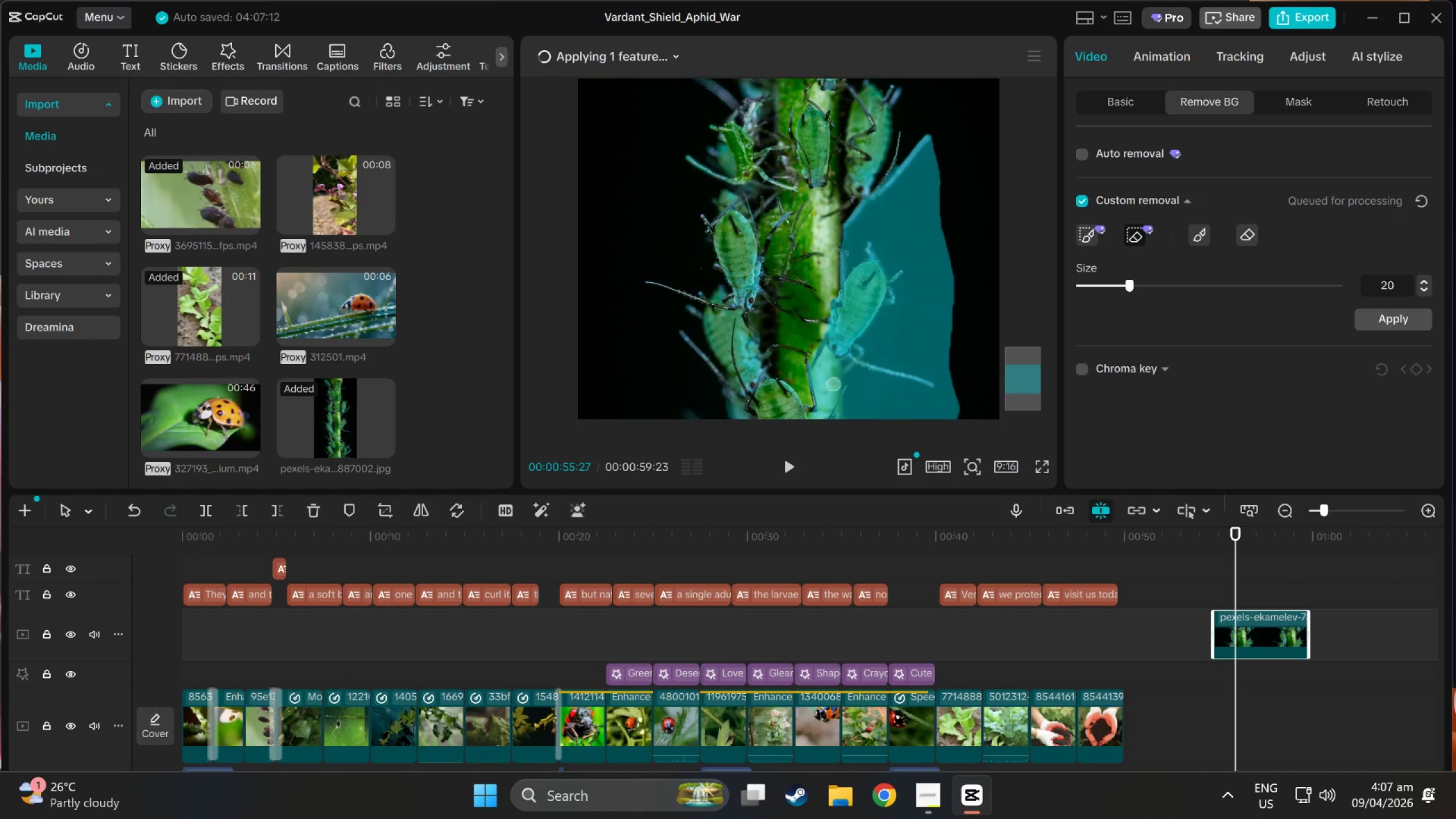 
key(Control+ControlLeft)
 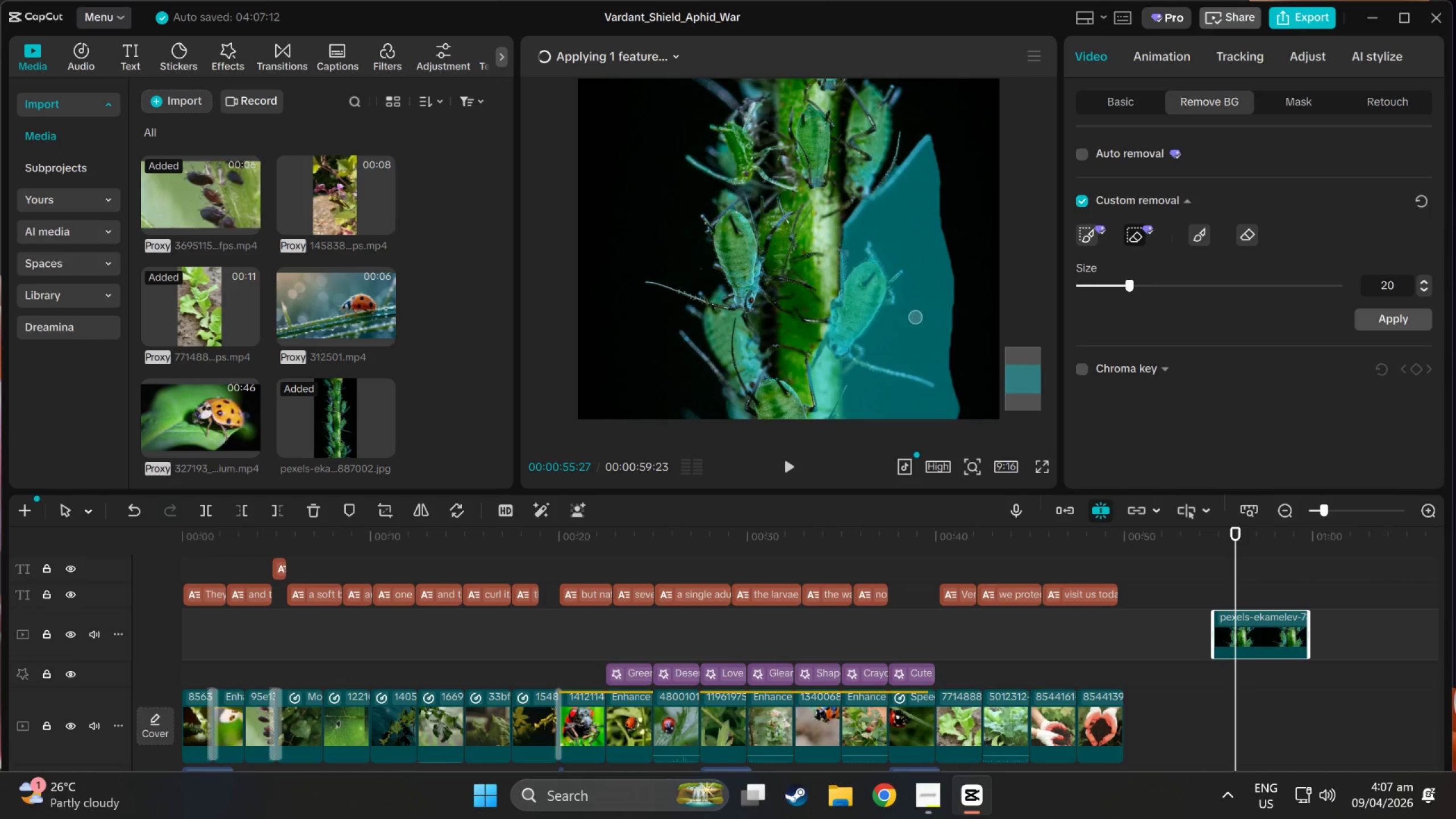 
key(Control+ControlLeft)
 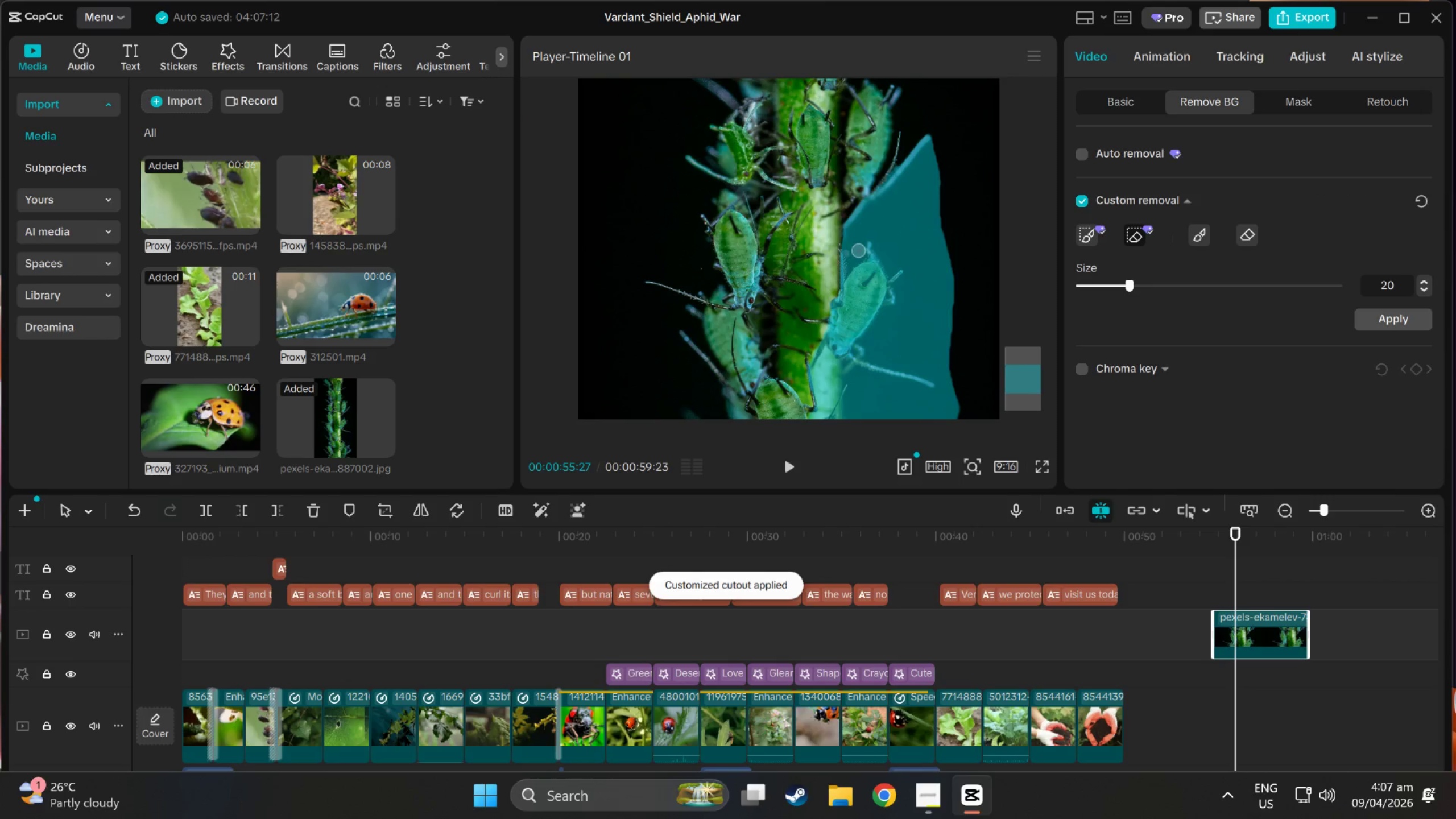 
left_click_drag(start_coordinate=[853, 252], to_coordinate=[928, 338])
 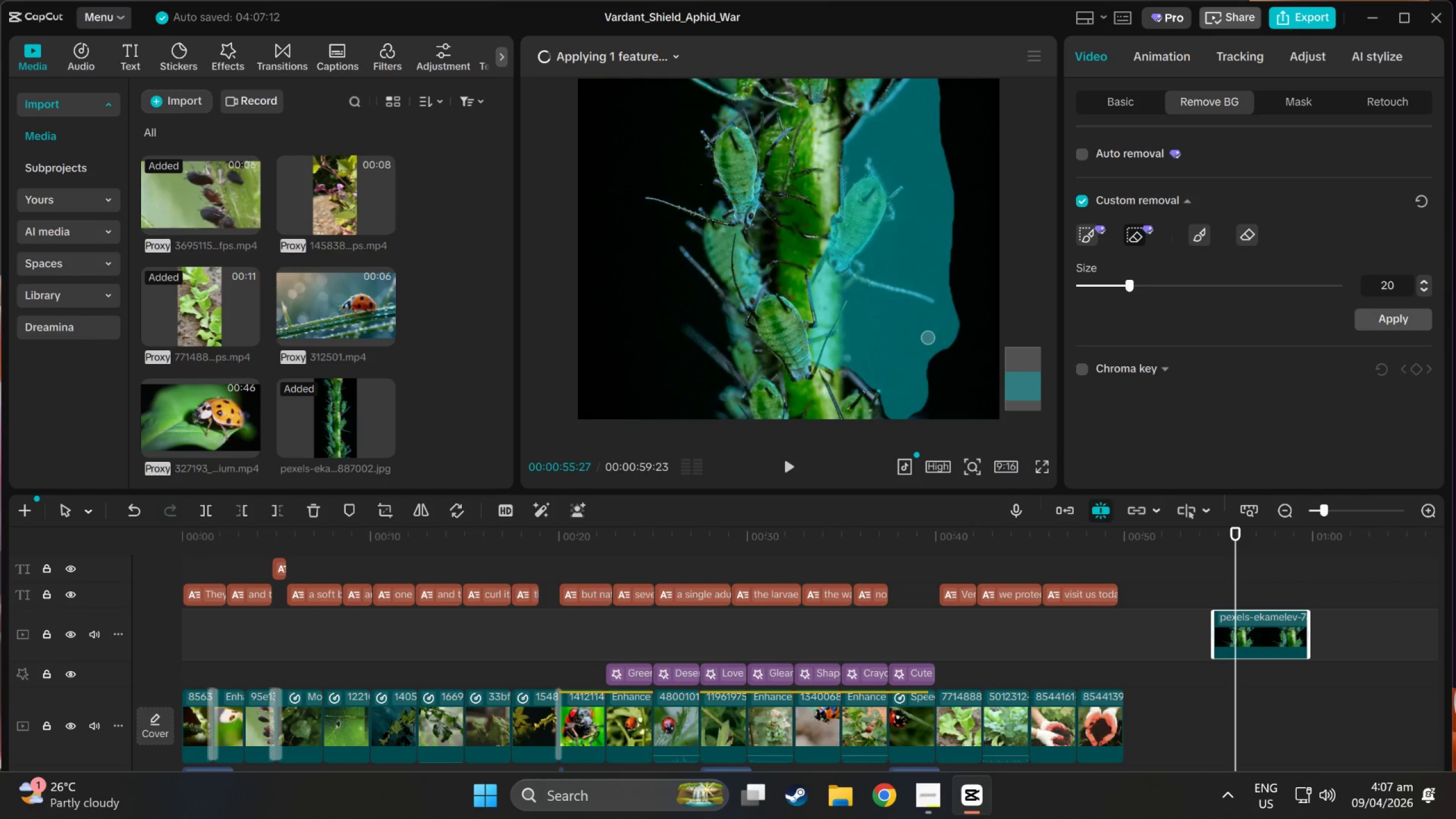 
scroll: coordinate [936, 301], scroll_direction: down, amount: 3.0
 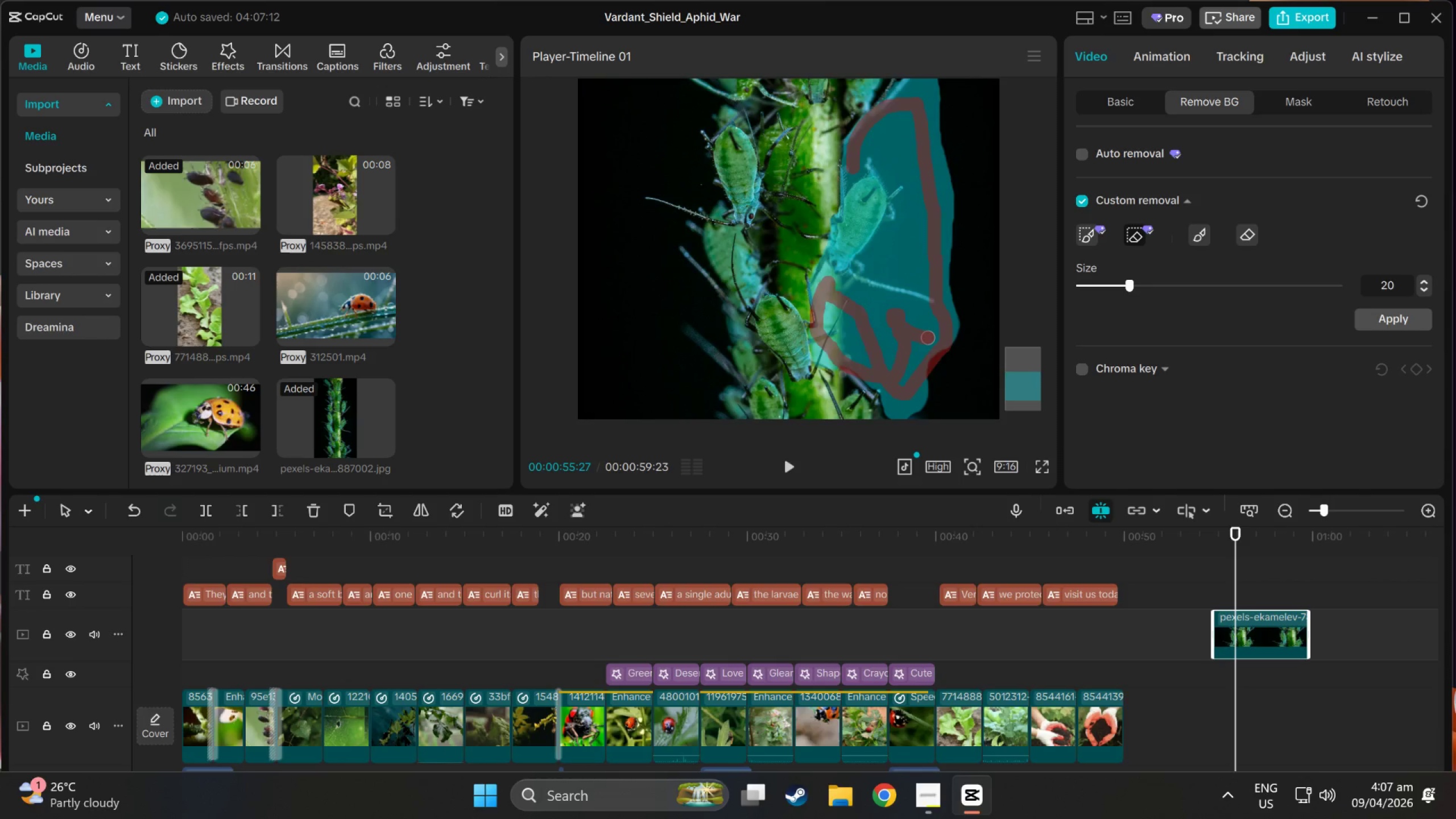 
scroll: coordinate [793, 506], scroll_direction: up, amount: 4.0
 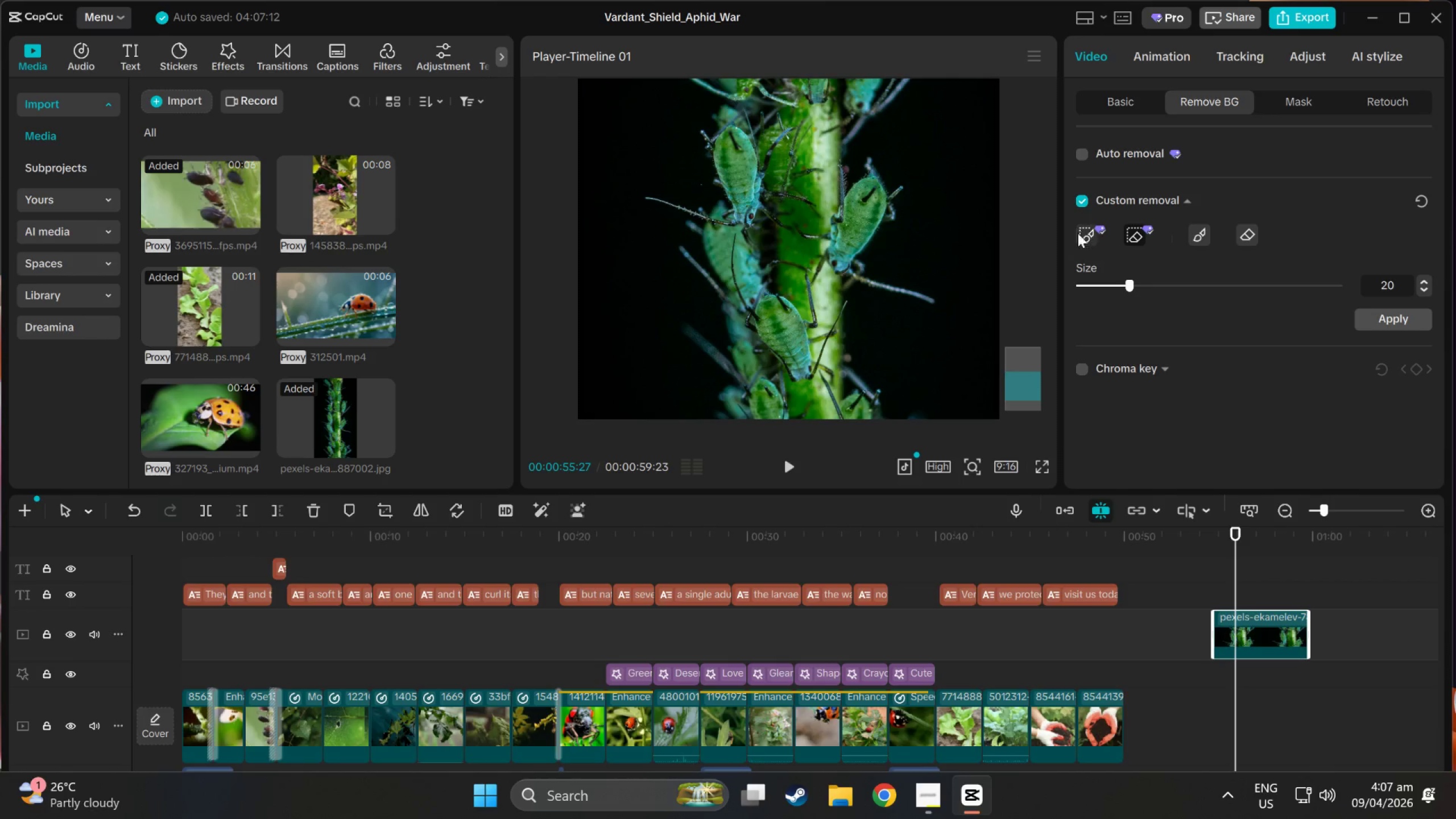 
left_click([1087, 241])
 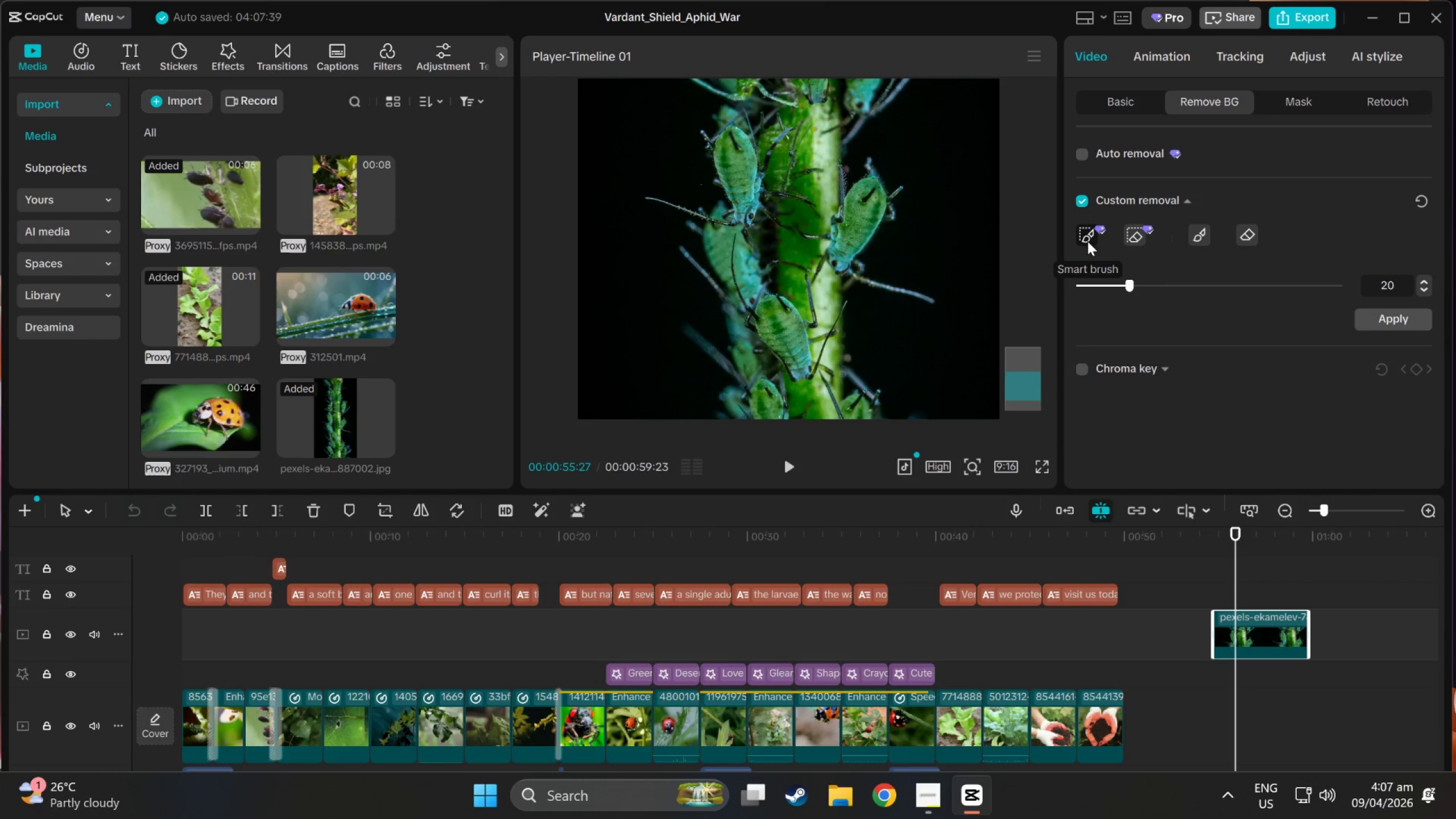 
scroll: coordinate [1003, 370], scroll_direction: up, amount: 2.0
 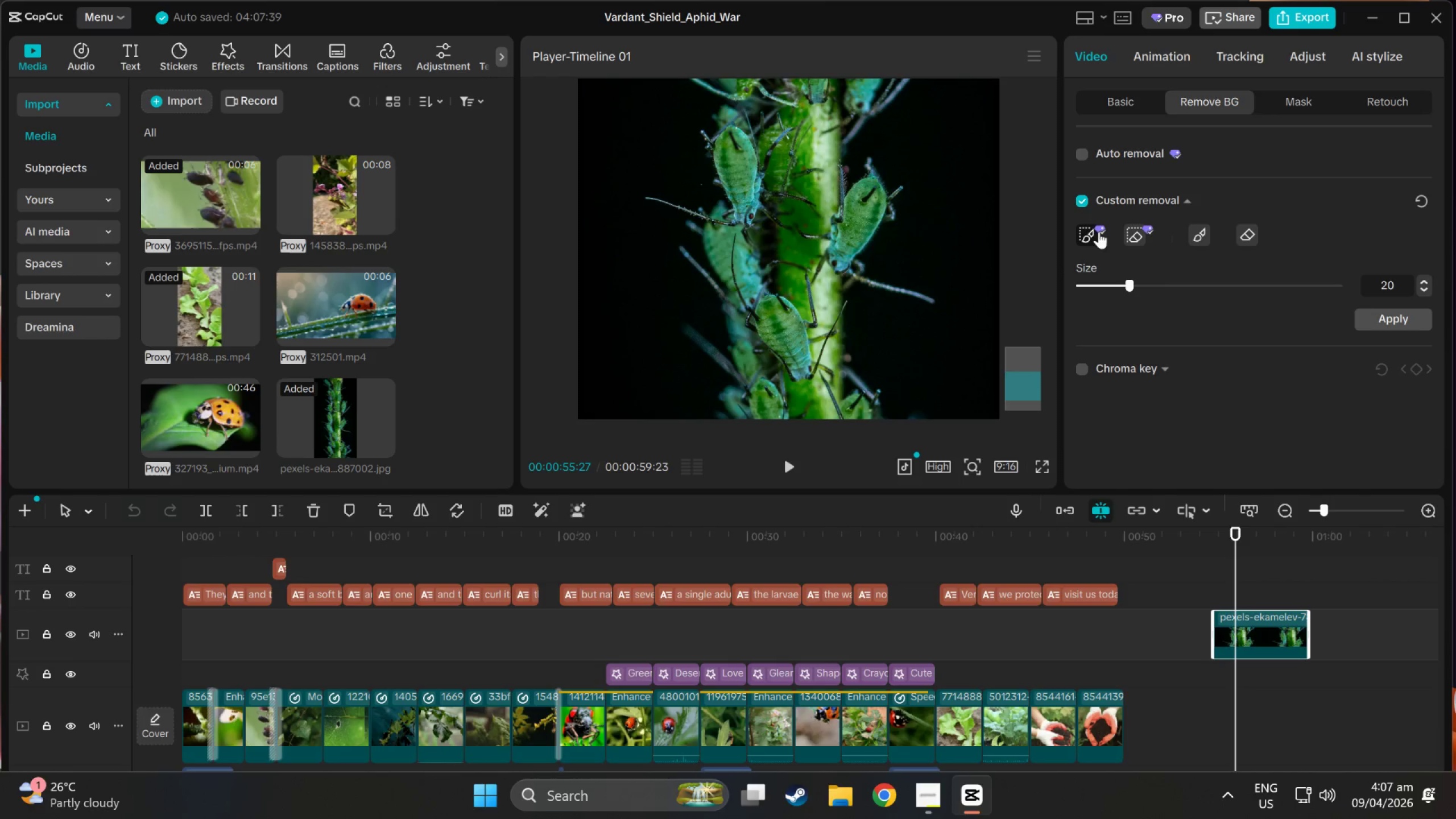 
left_click([1083, 235])
 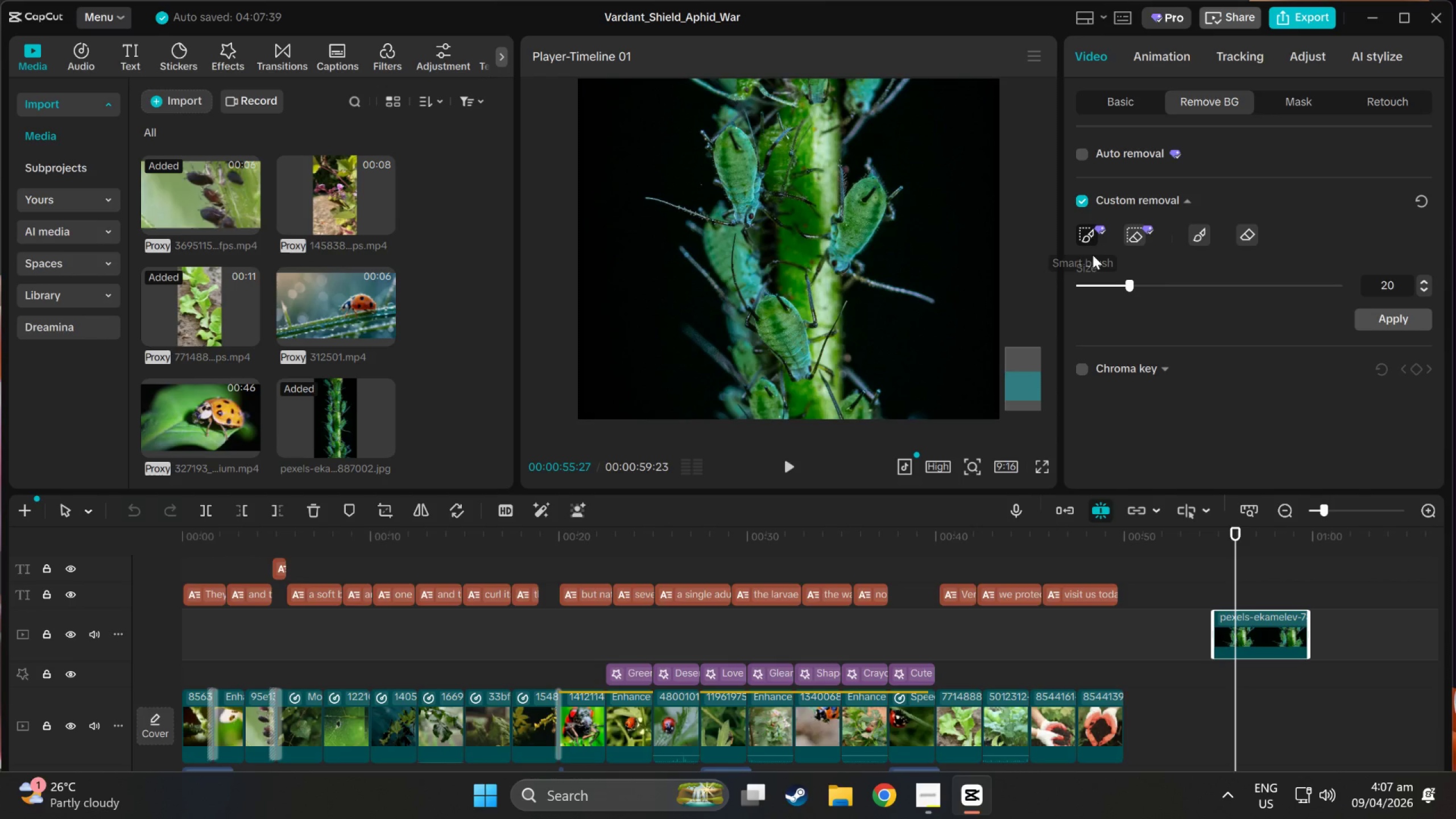 
left_click([1091, 231])
 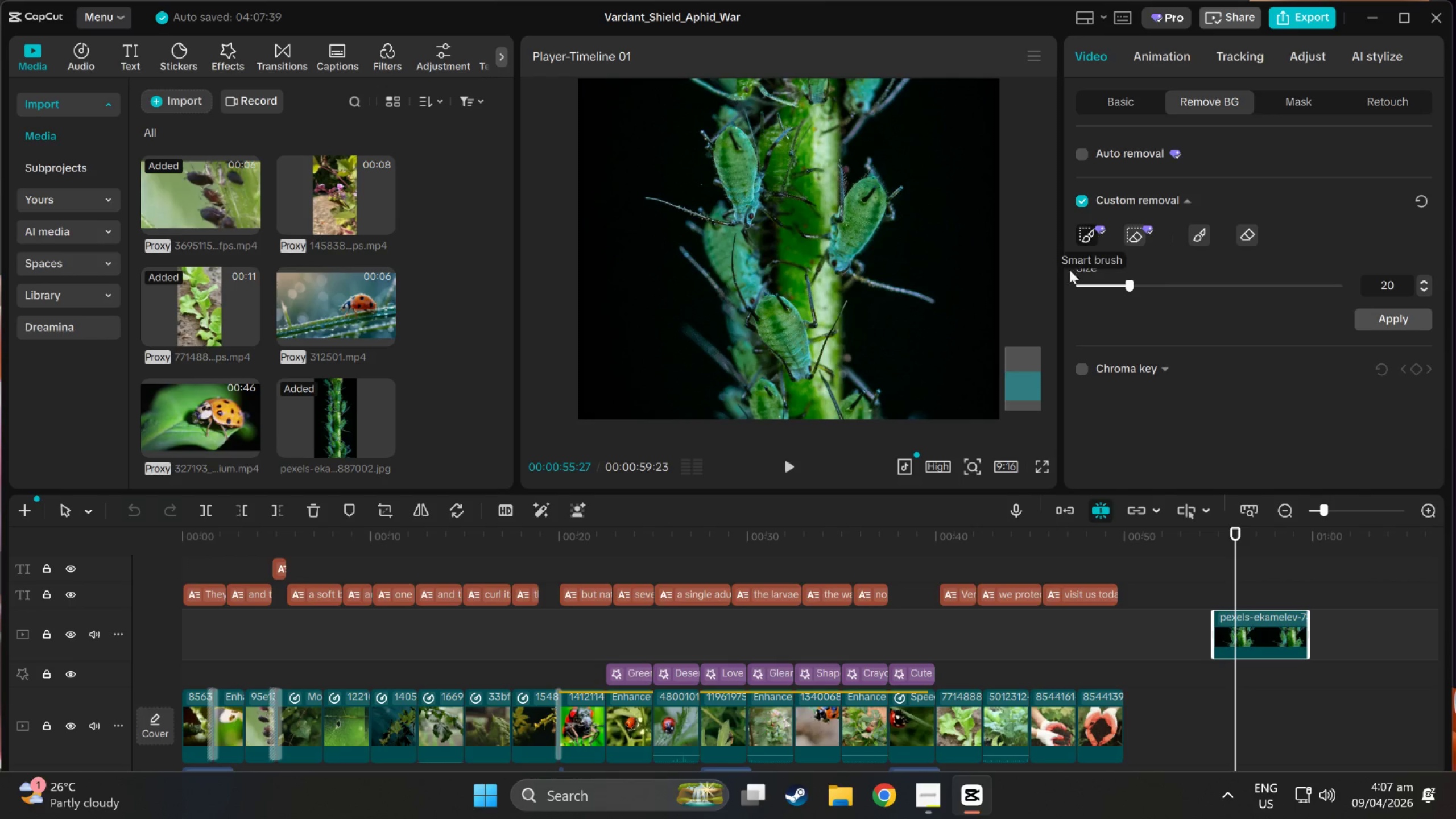 
scroll: coordinate [896, 288], scroll_direction: up, amount: 2.0
 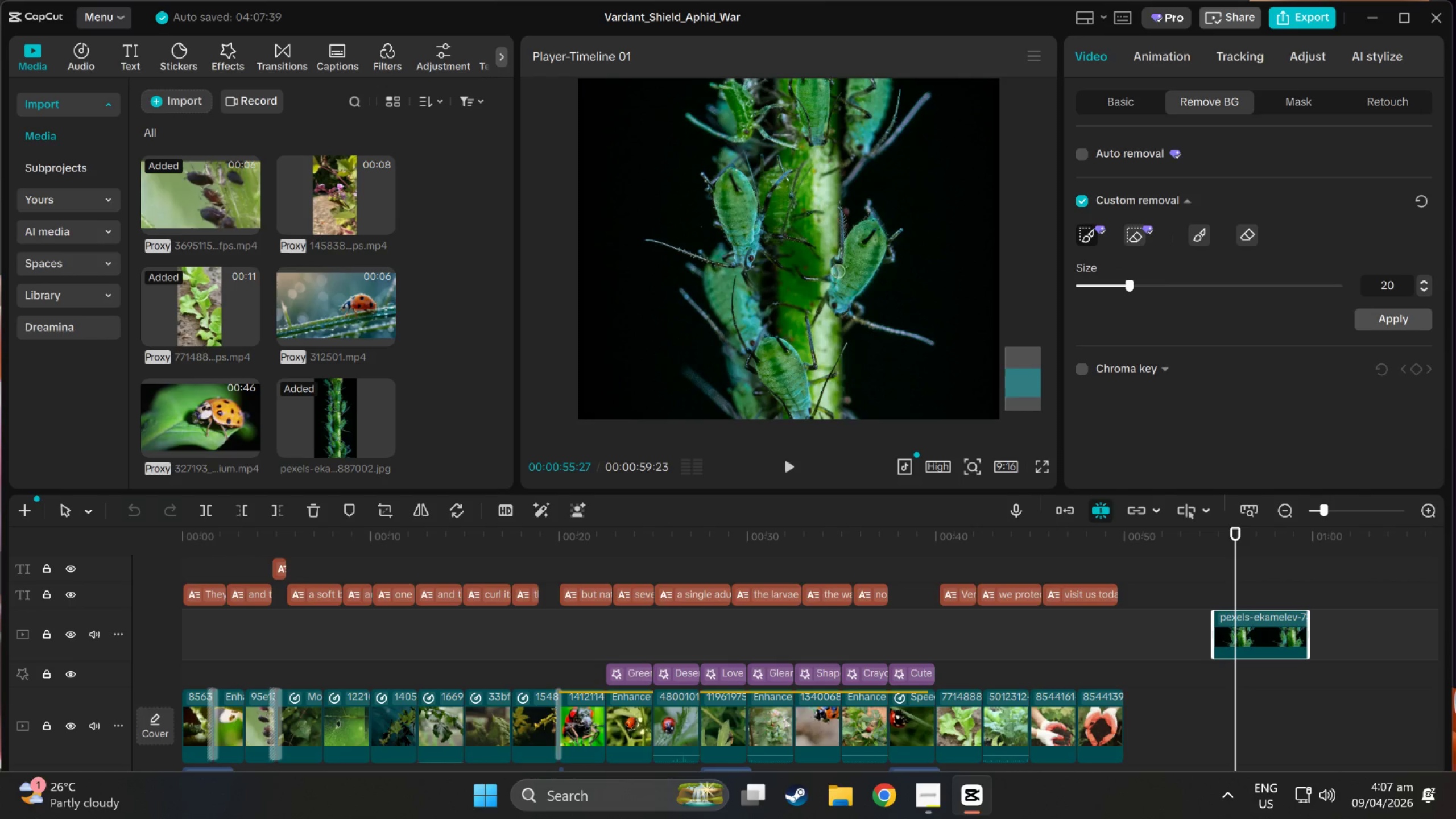 
left_click_drag(start_coordinate=[837, 267], to_coordinate=[839, 208])
 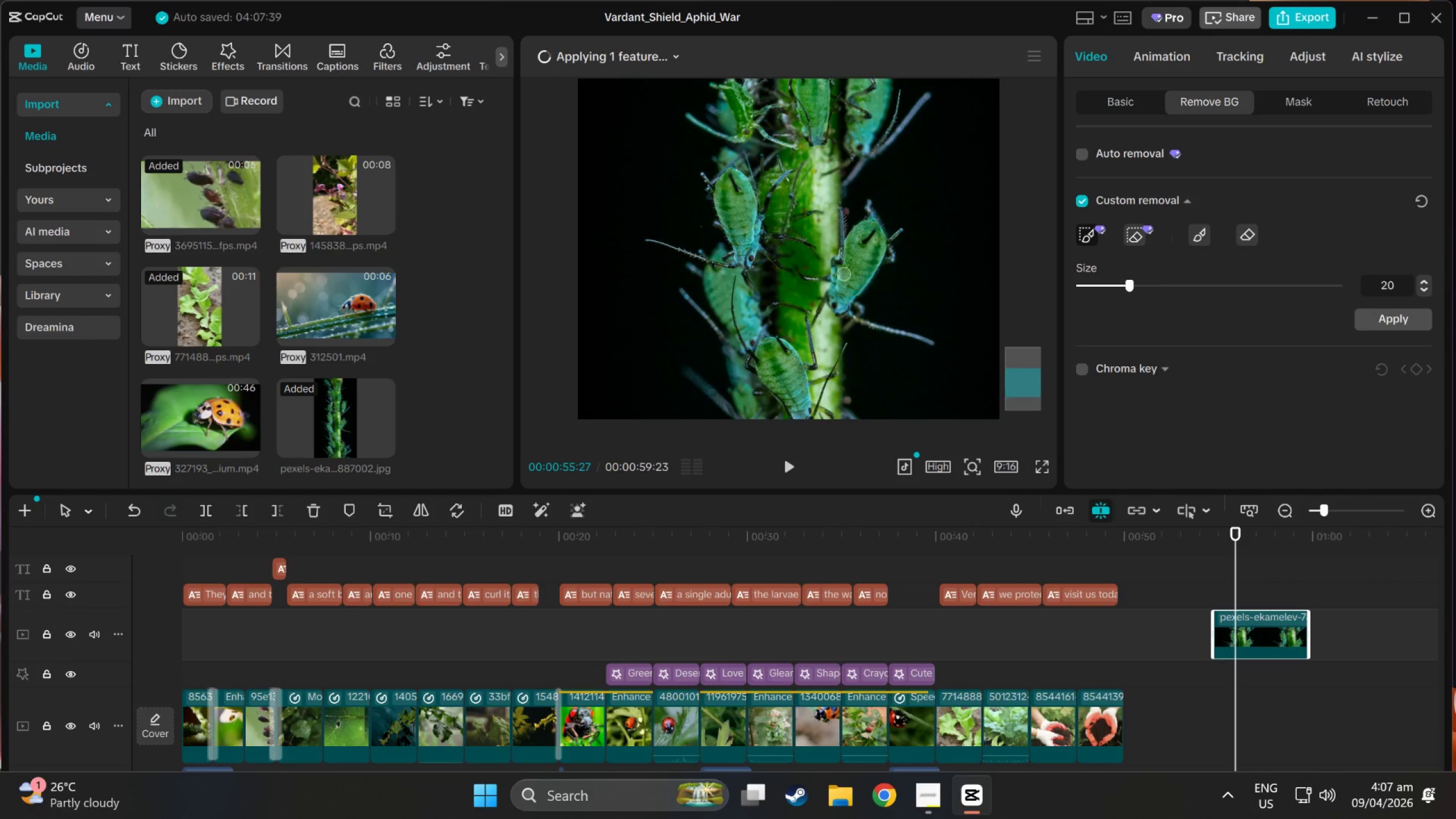 
hold_key(key=ControlLeft, duration=1.33)
 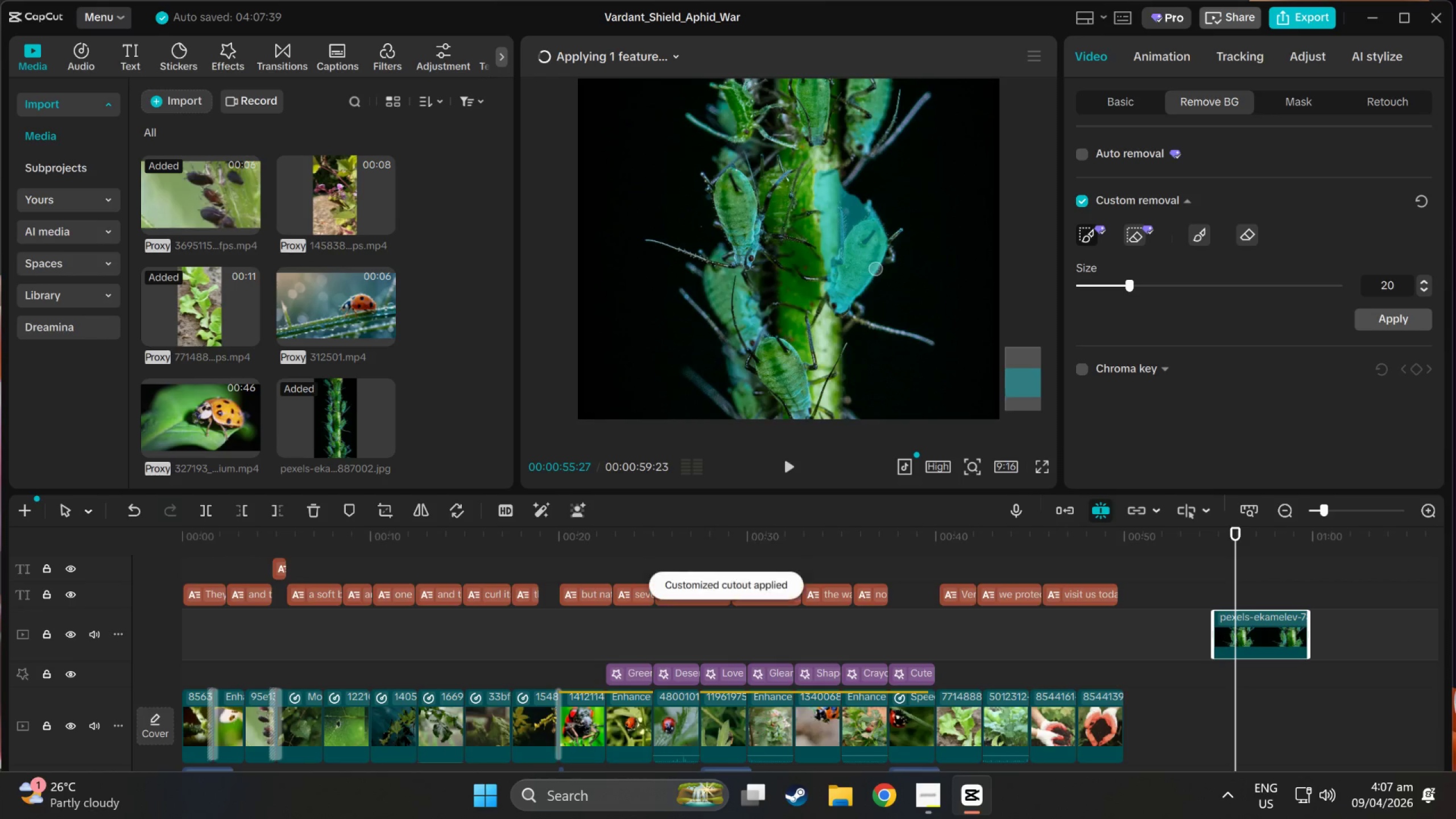 
key(Control+Z)
 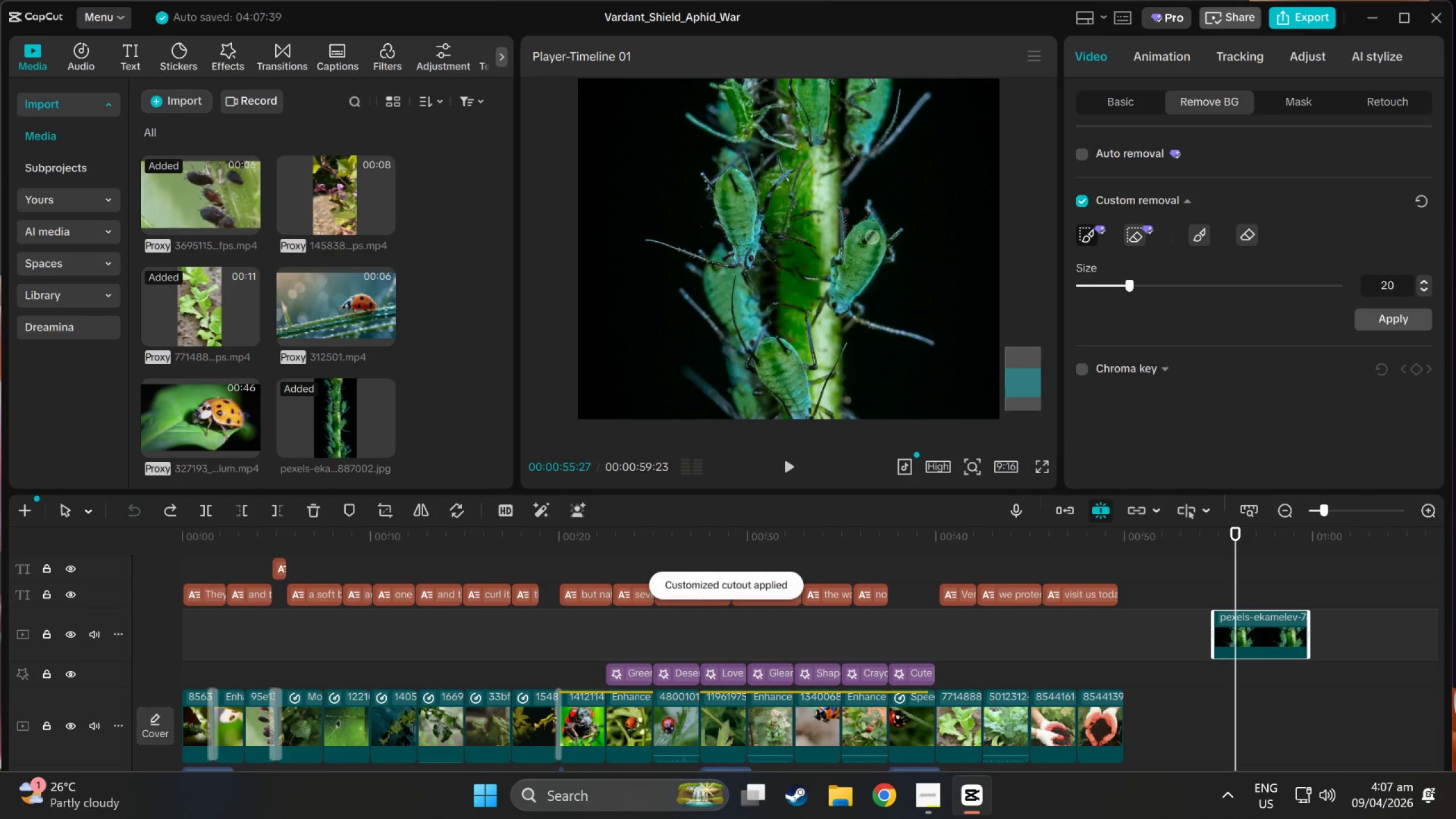 
left_click_drag(start_coordinate=[872, 231], to_coordinate=[857, 279])
 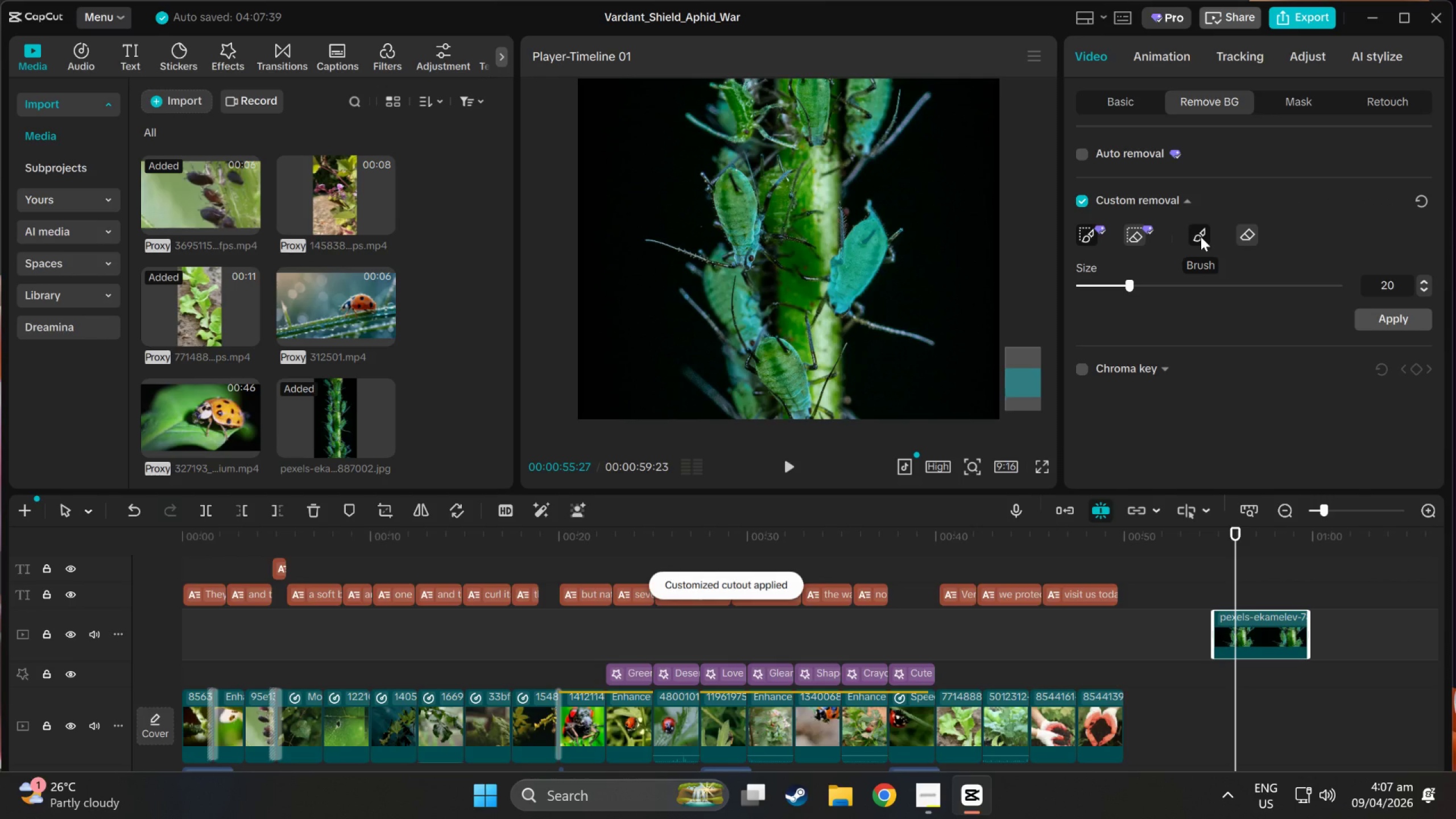 
wait(5.19)
 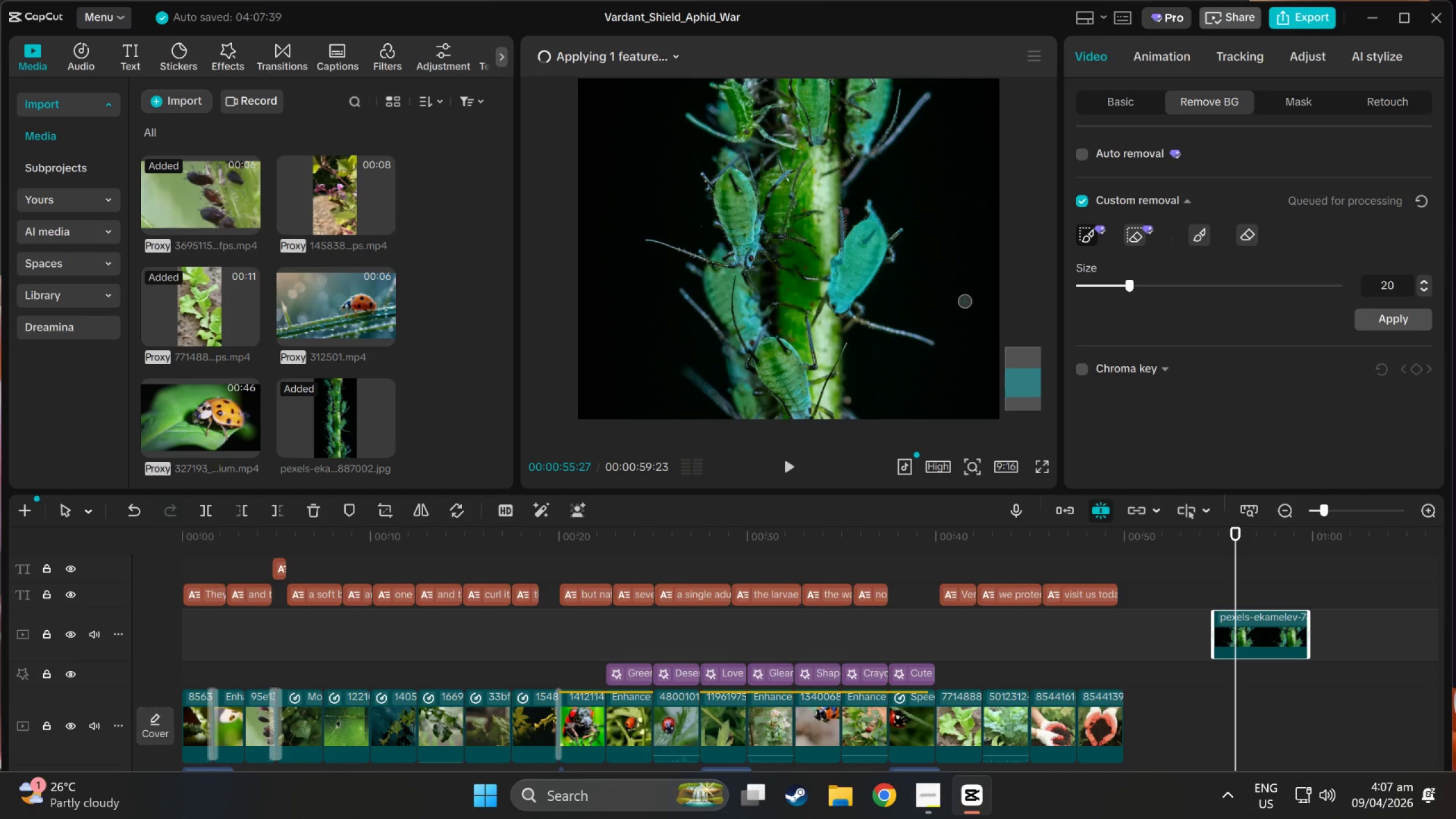 
left_click([1201, 237])
 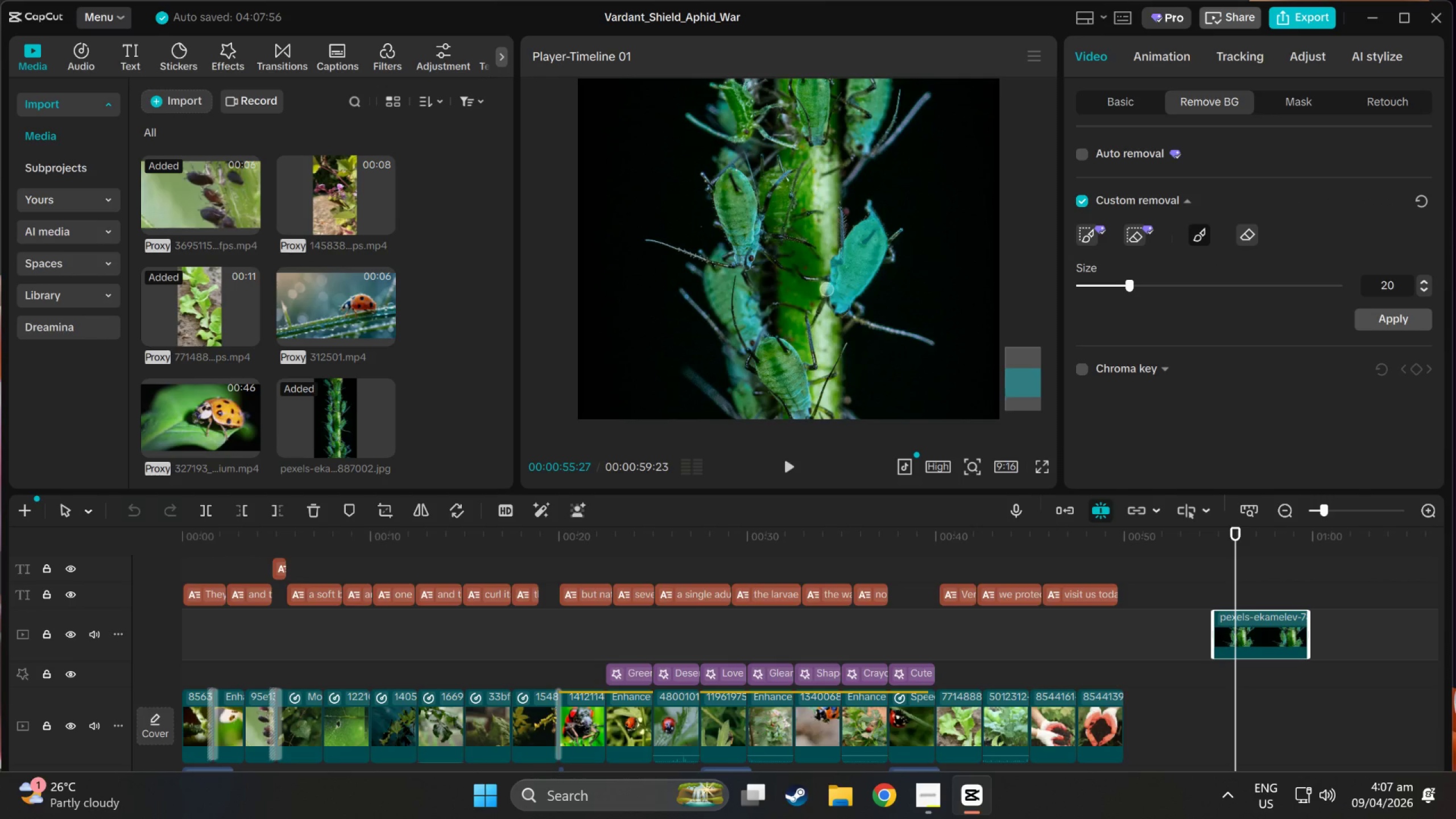 
left_click_drag(start_coordinate=[834, 288], to_coordinate=[812, 322])
 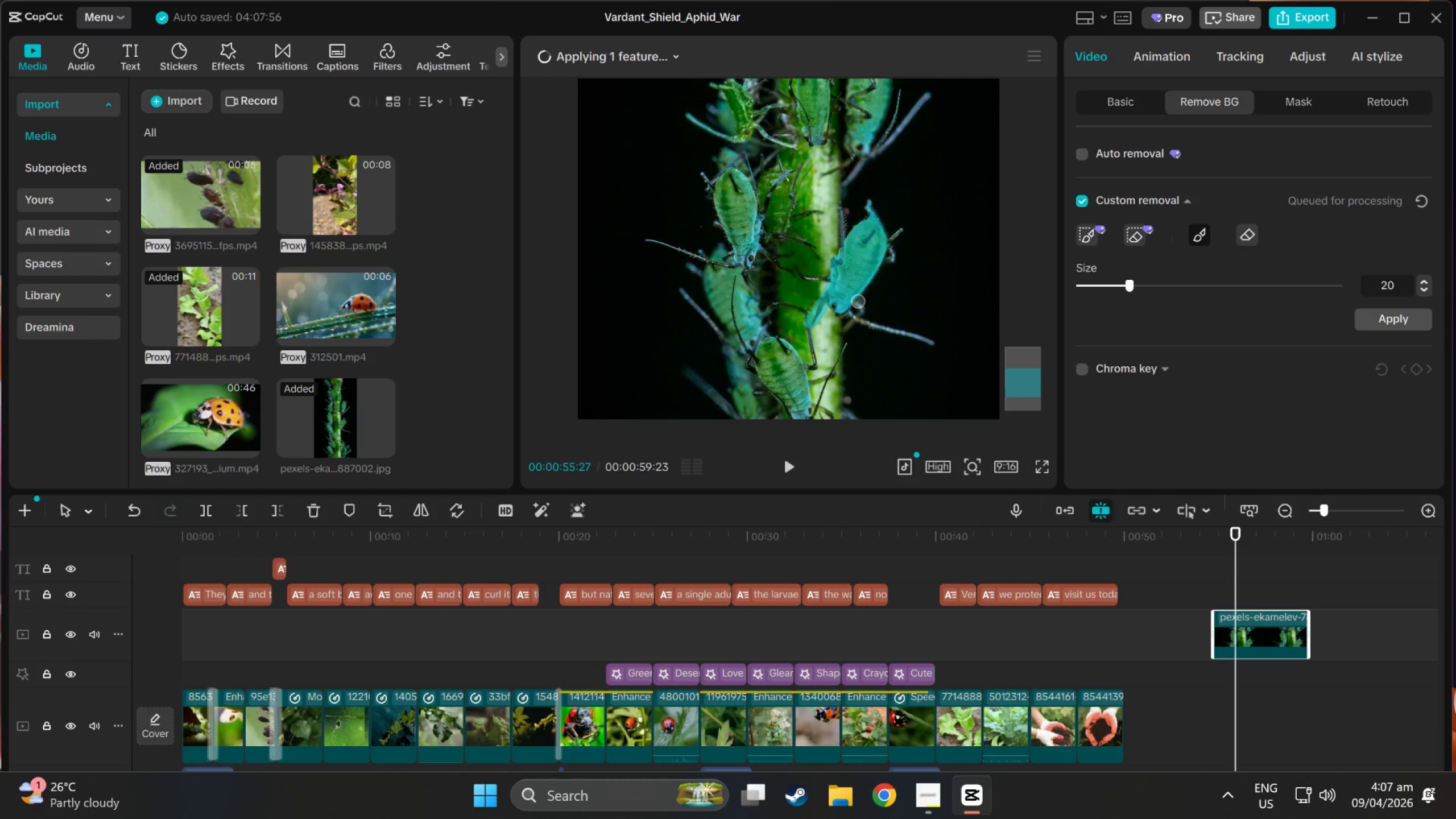 
left_click_drag(start_coordinate=[858, 302], to_coordinate=[932, 345])
 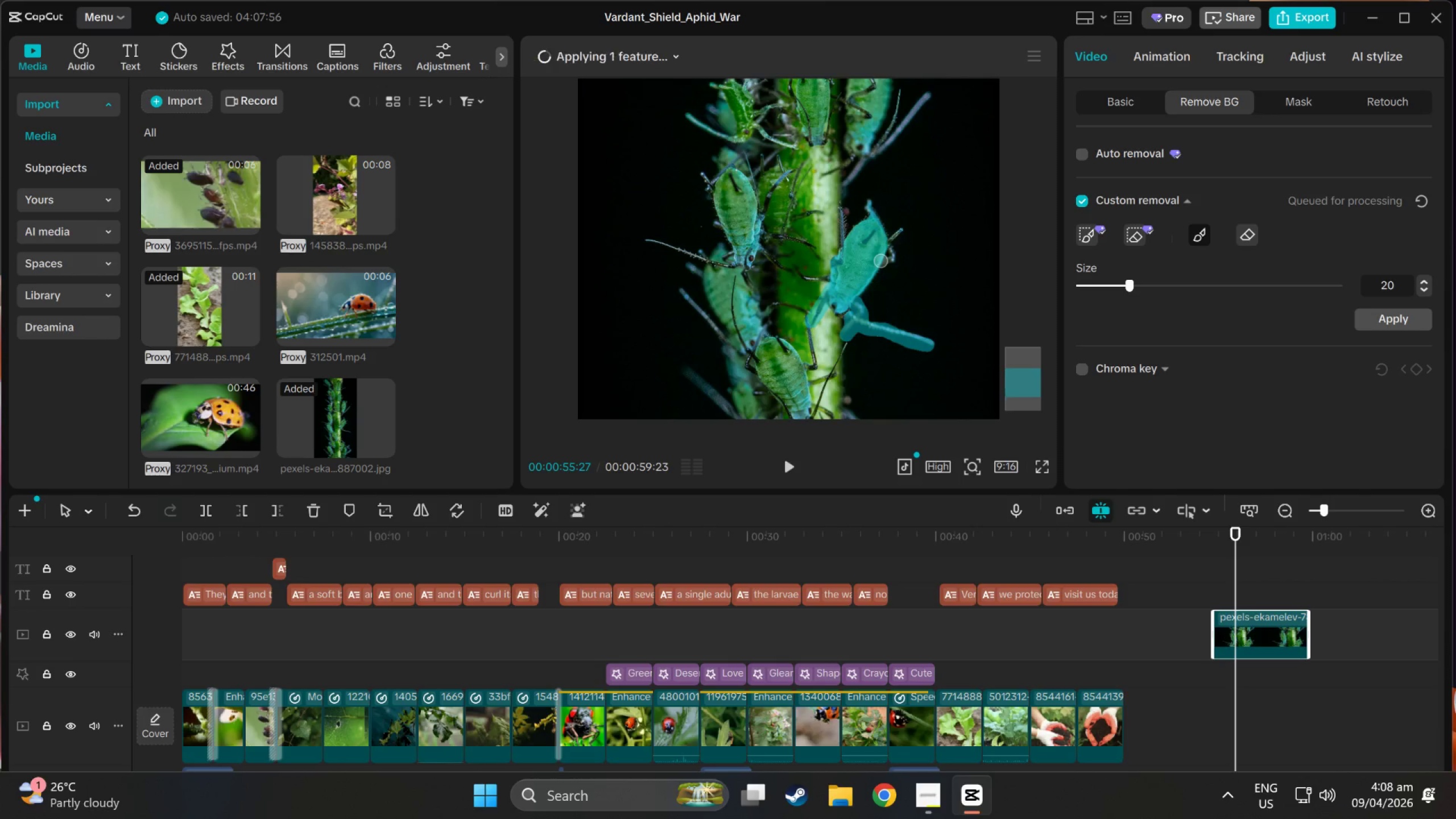 
left_click_drag(start_coordinate=[881, 261], to_coordinate=[900, 236])
 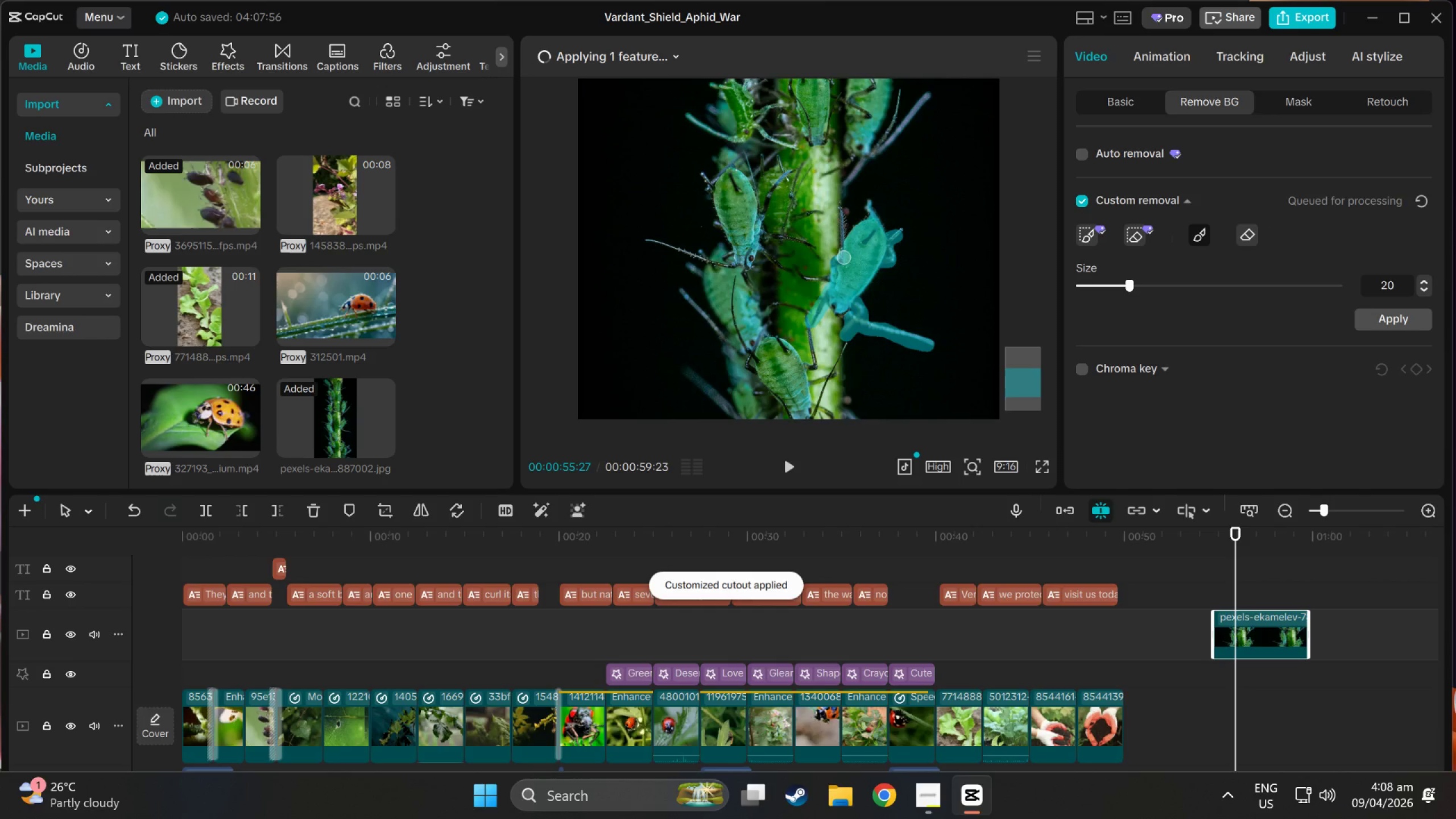 
left_click_drag(start_coordinate=[843, 257], to_coordinate=[841, 215])
 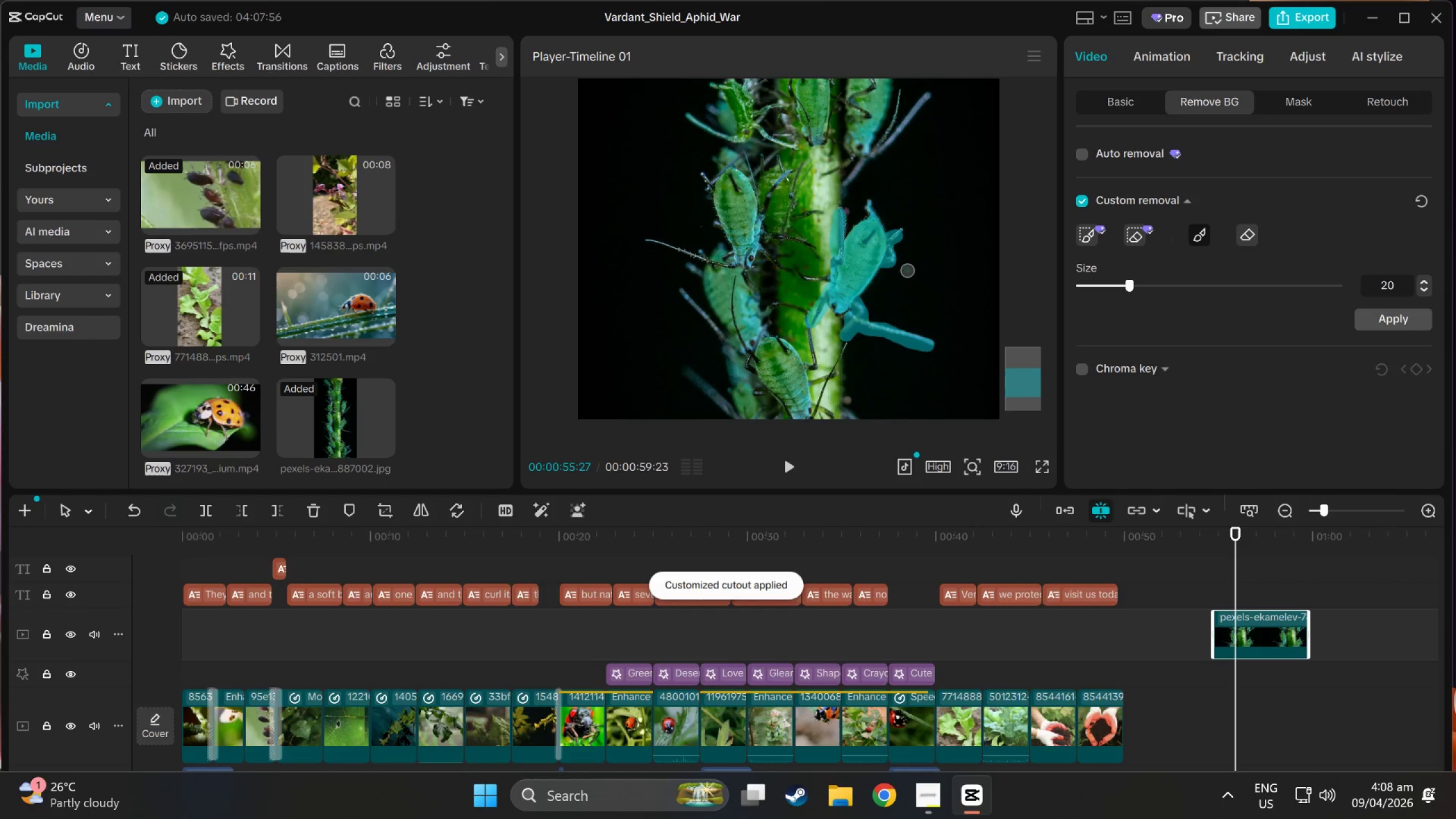 
left_click_drag(start_coordinate=[829, 279], to_coordinate=[793, 270])
 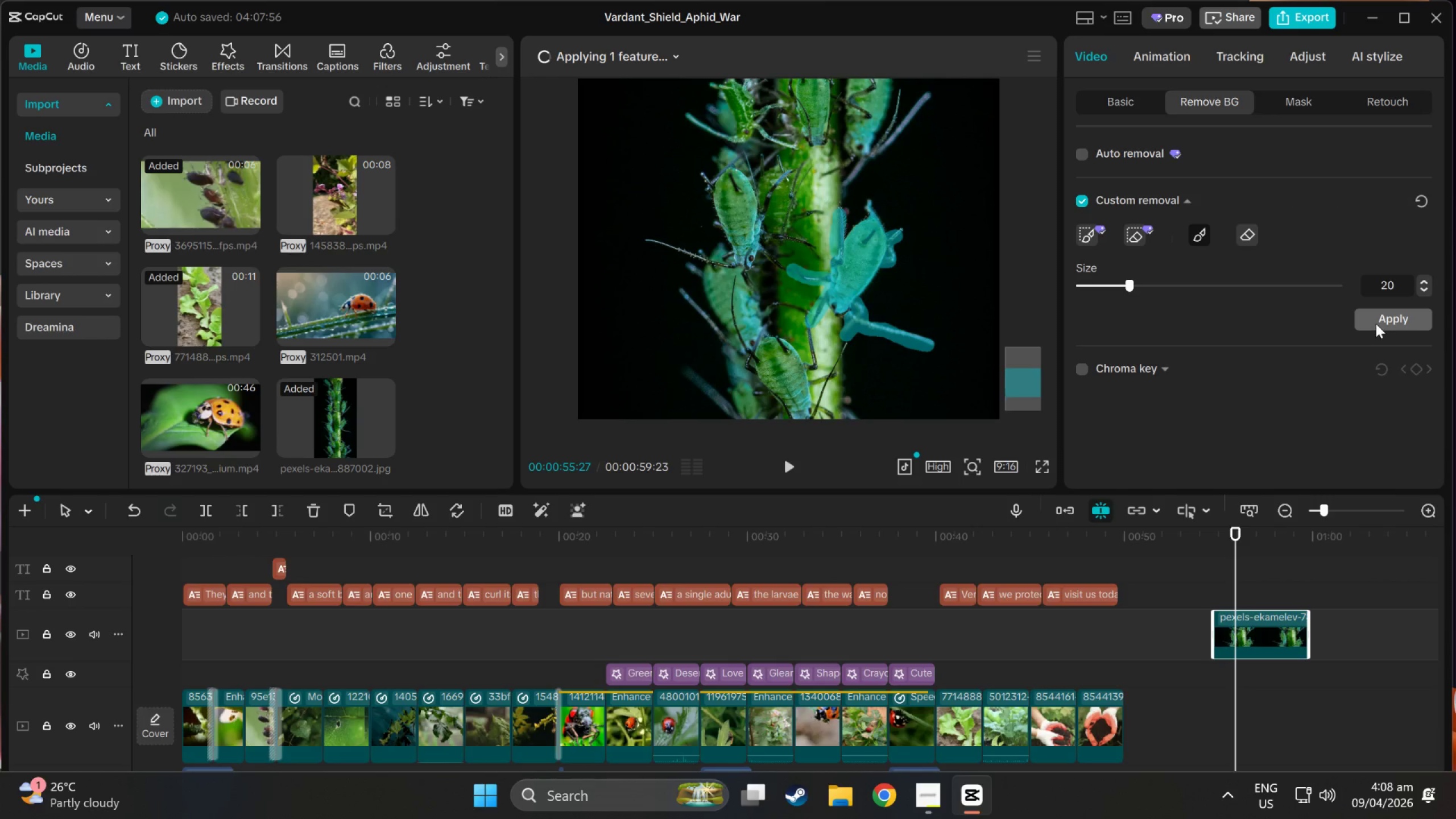 
left_click([1376, 324])
 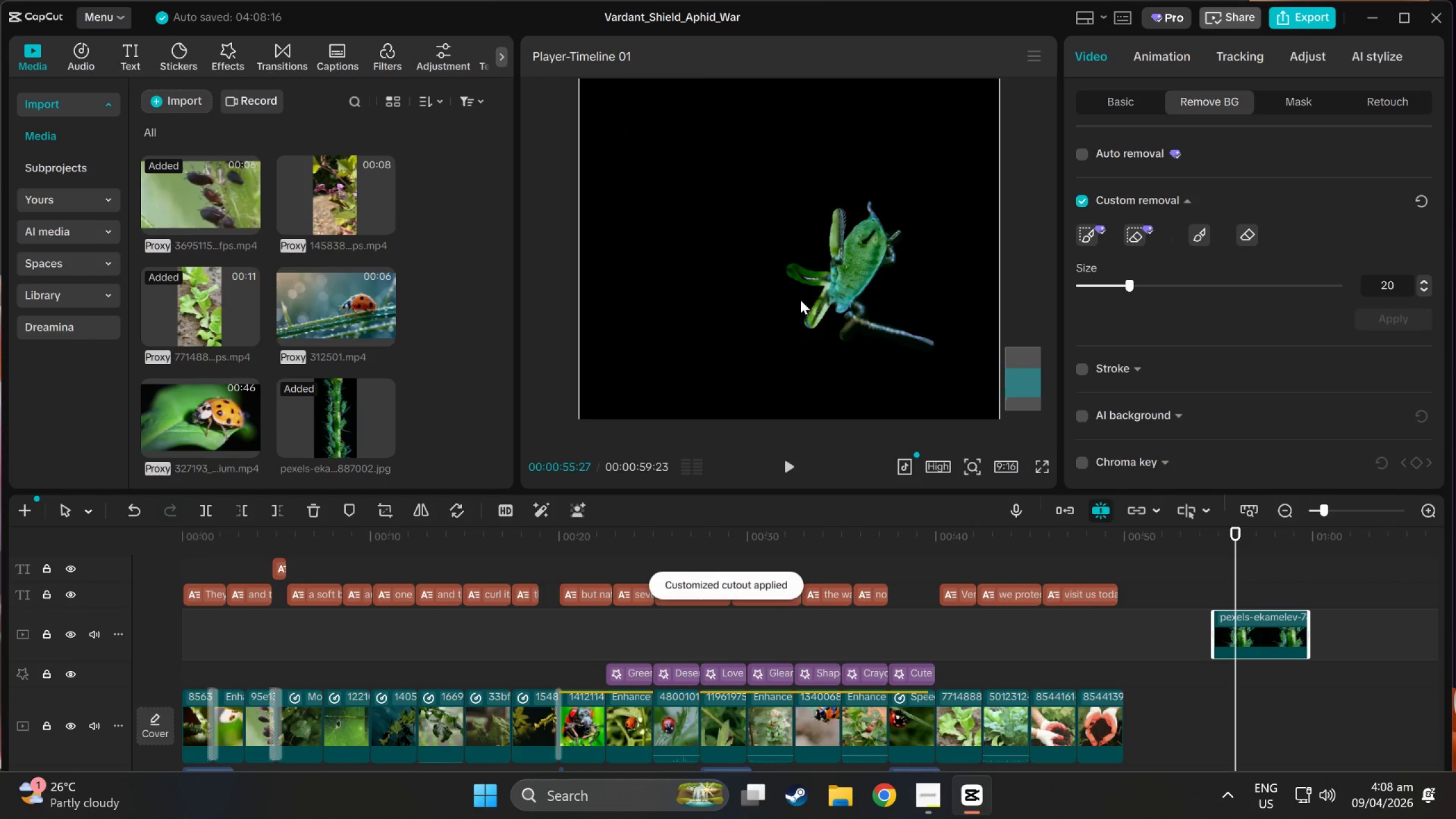 
left_click([843, 304])
 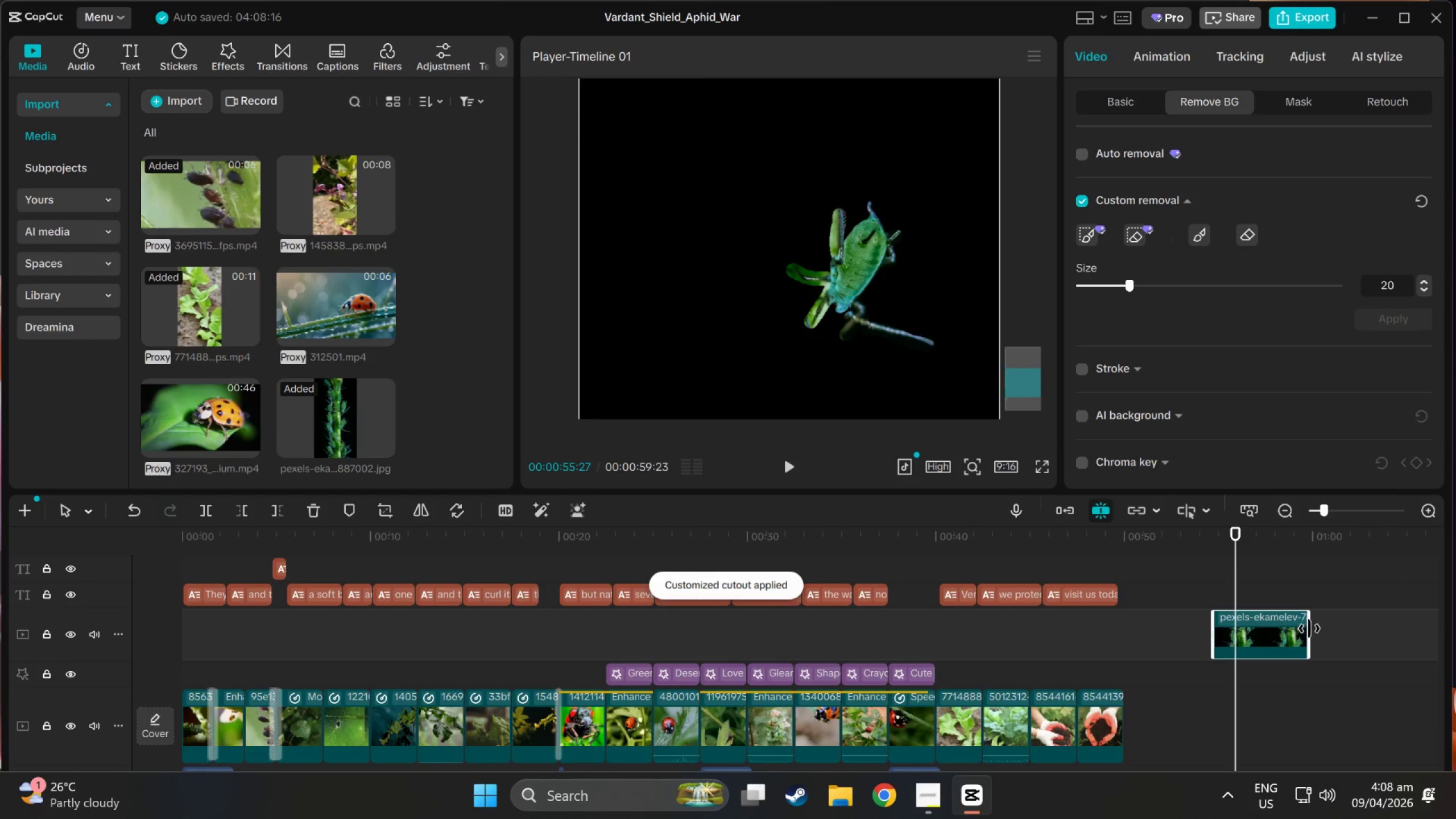 
left_click_drag(start_coordinate=[1277, 627], to_coordinate=[343, 561])
 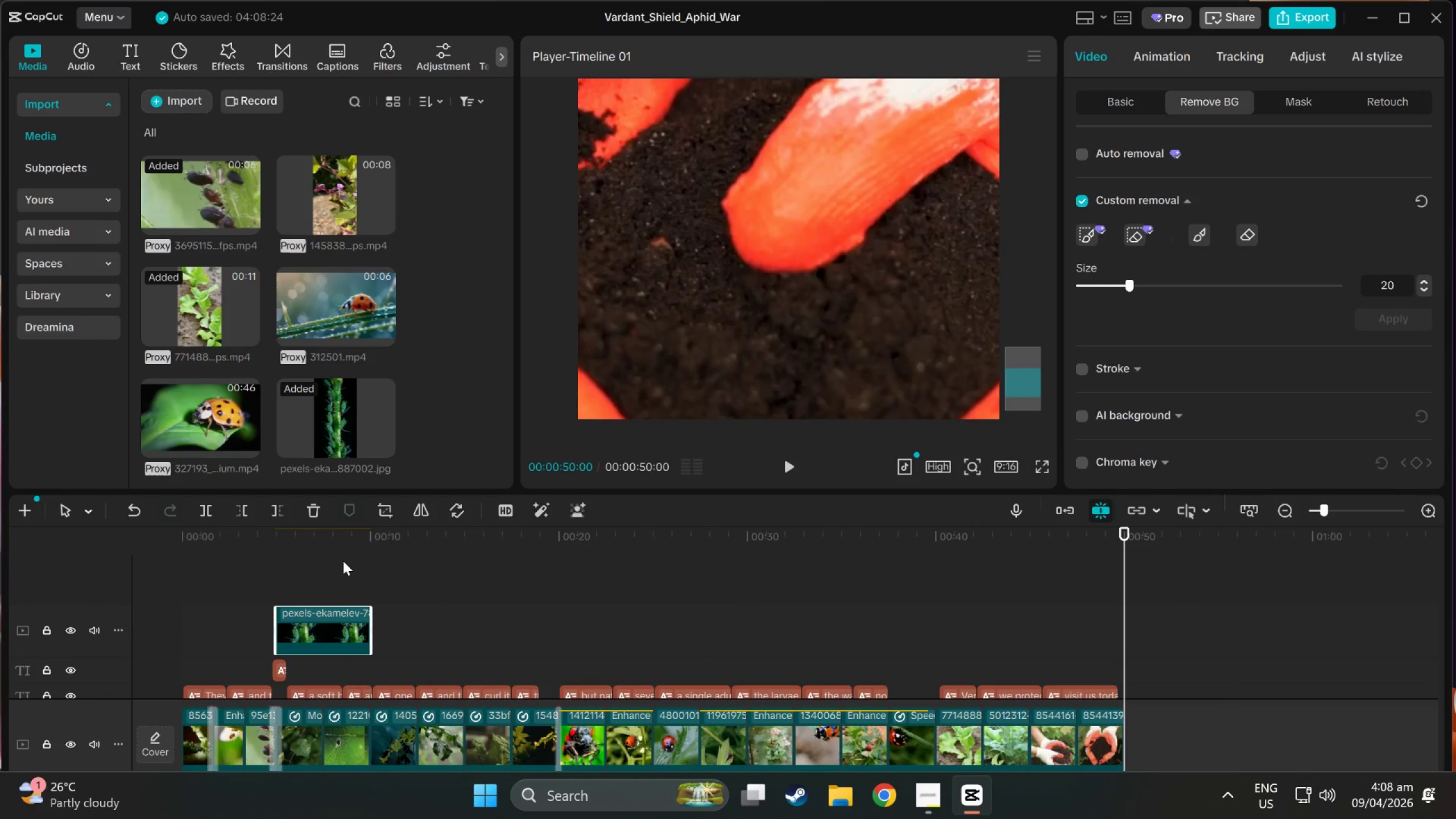 
scroll: coordinate [341, 547], scroll_direction: up, amount: 2.0
 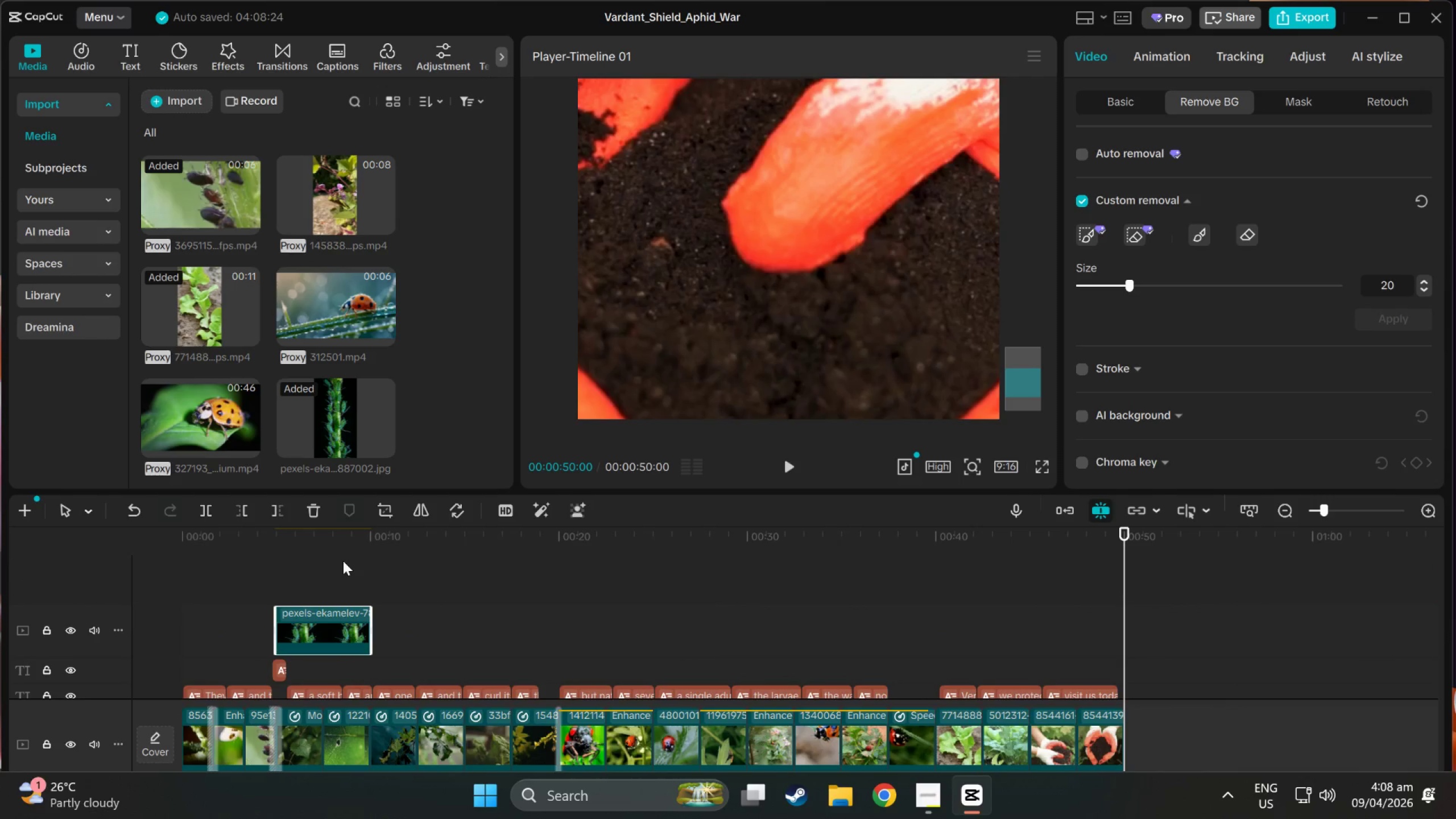 
key(Space)
 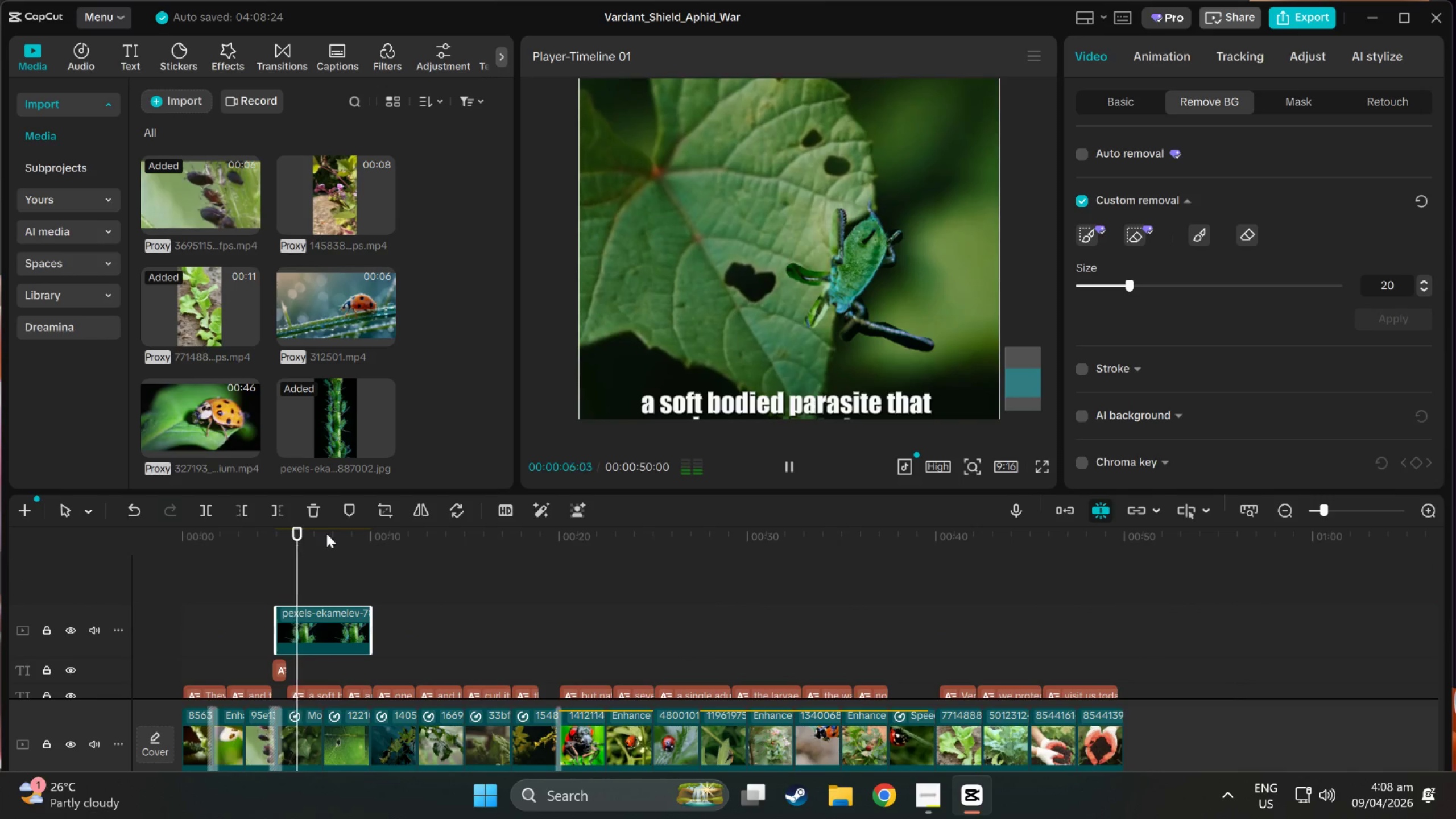 
key(Space)
 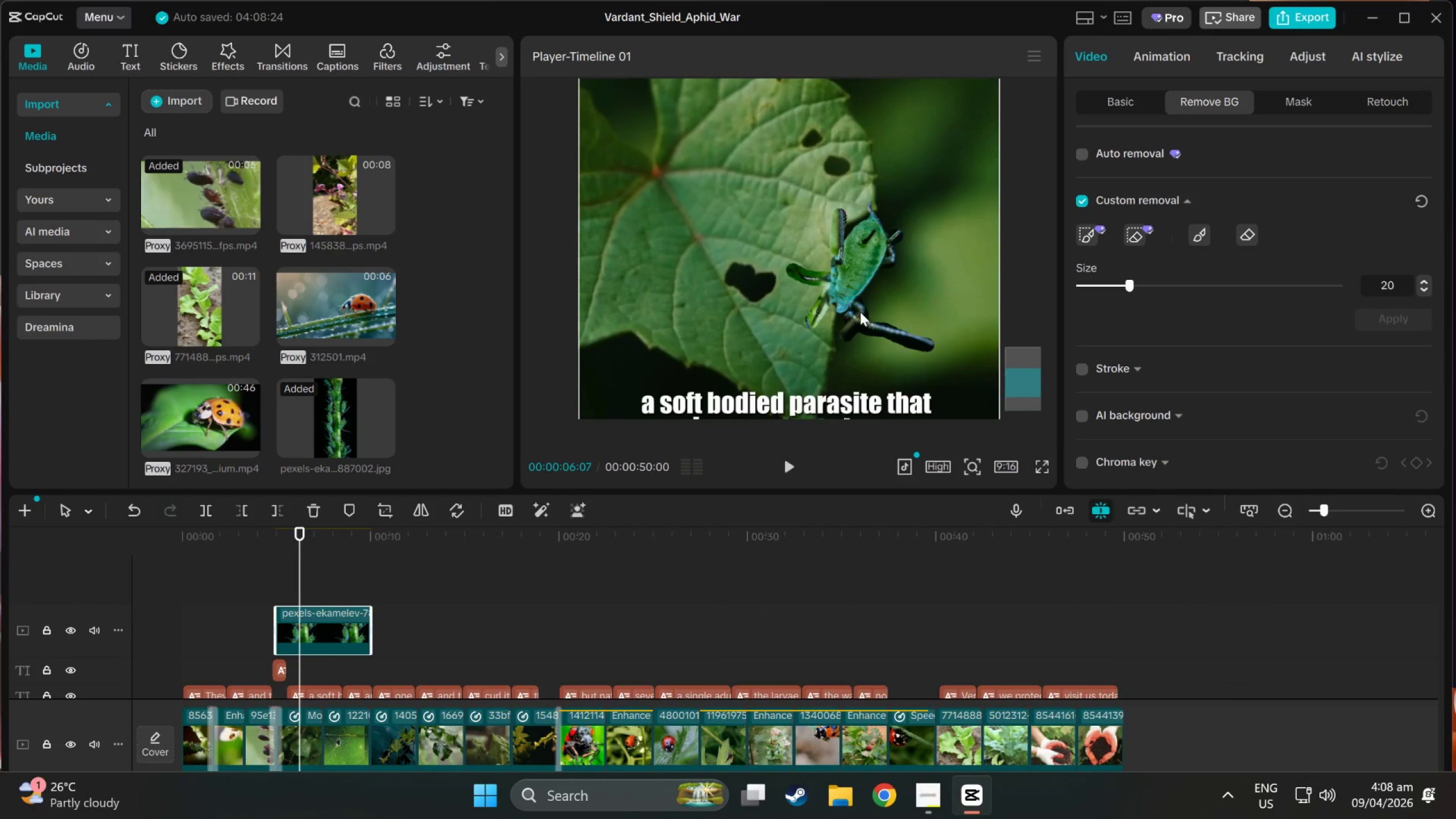 
left_click_drag(start_coordinate=[847, 303], to_coordinate=[828, 215])
 